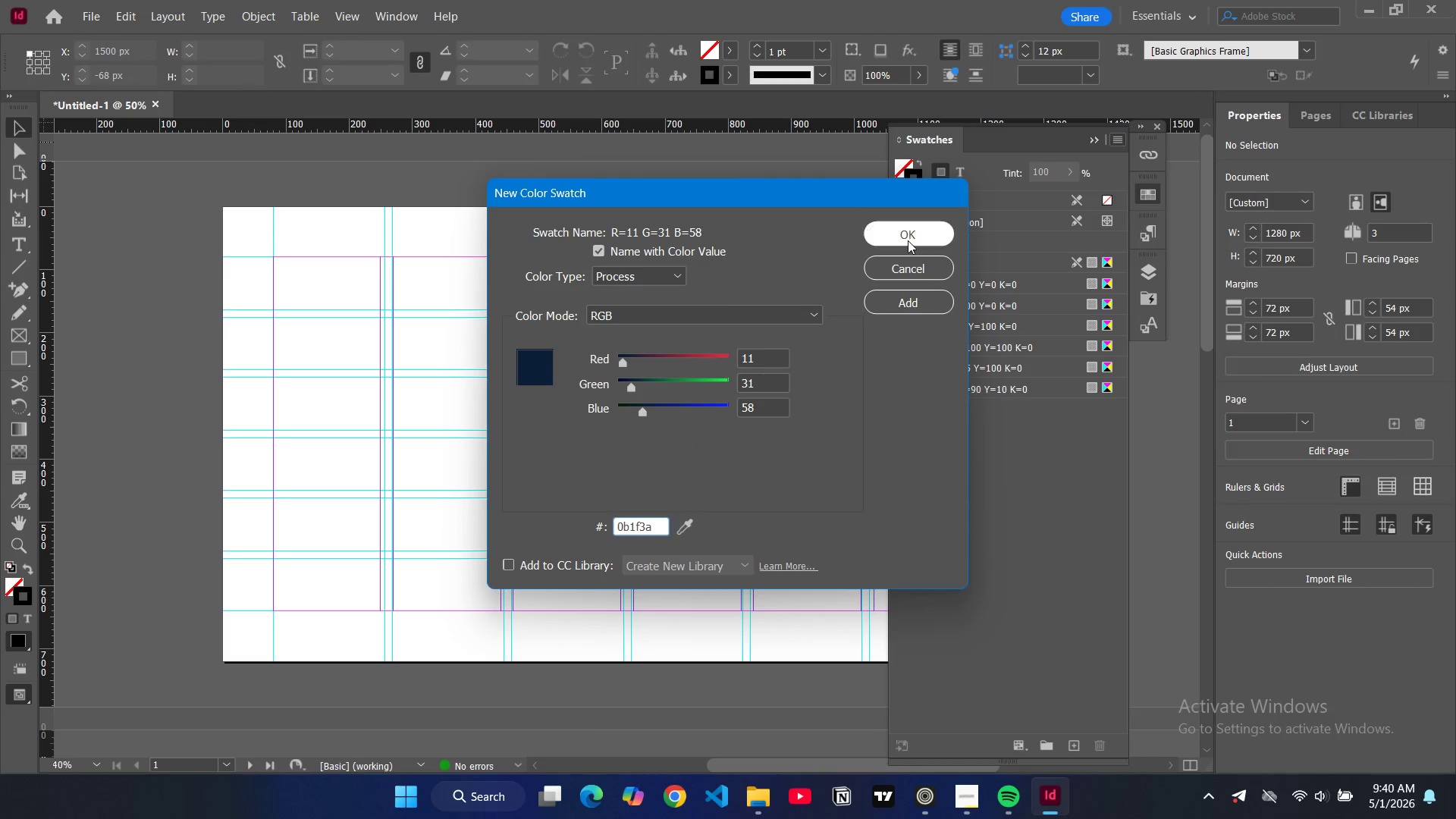 
left_click([908, 240])
 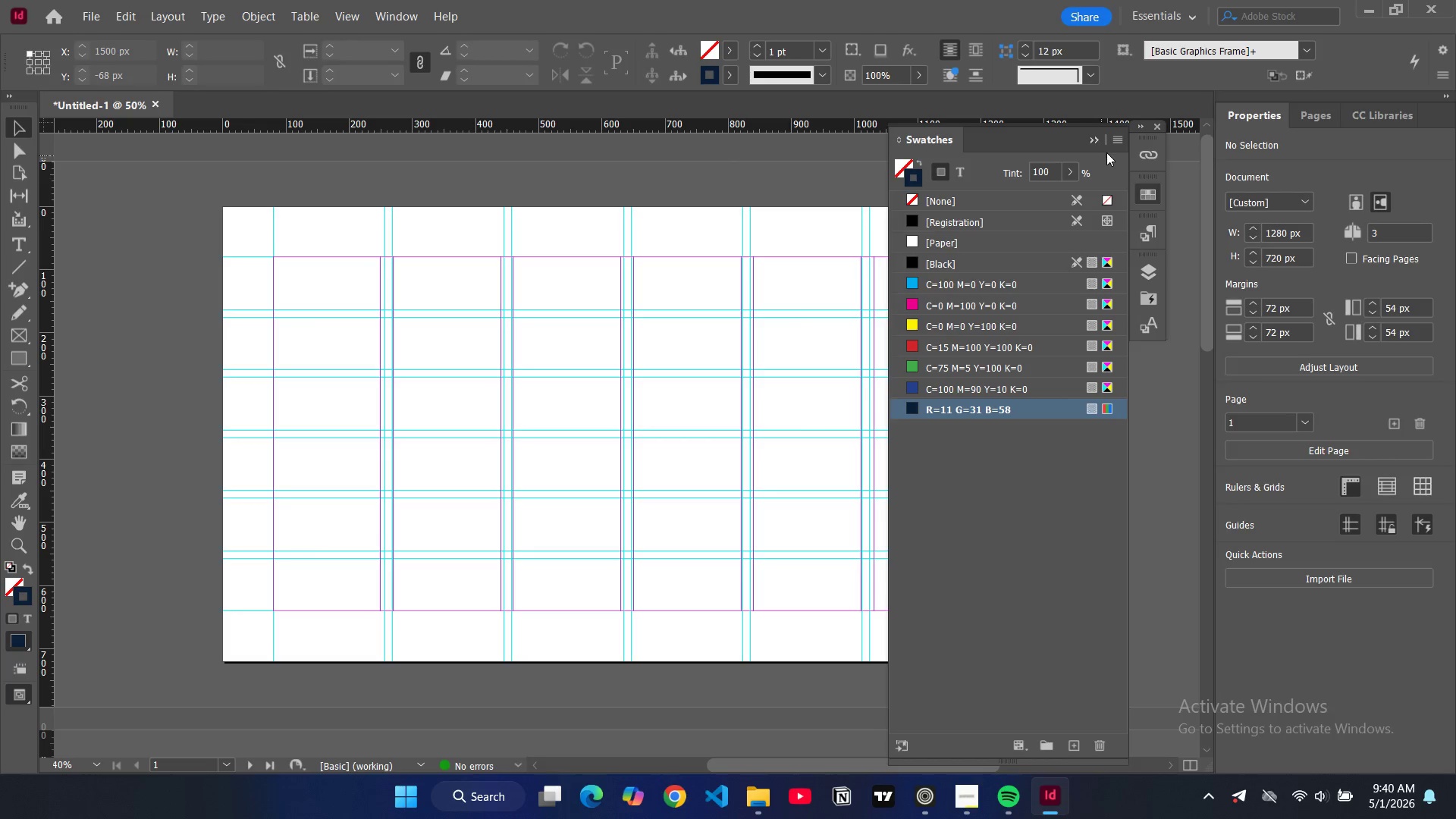 
left_click([1118, 143])
 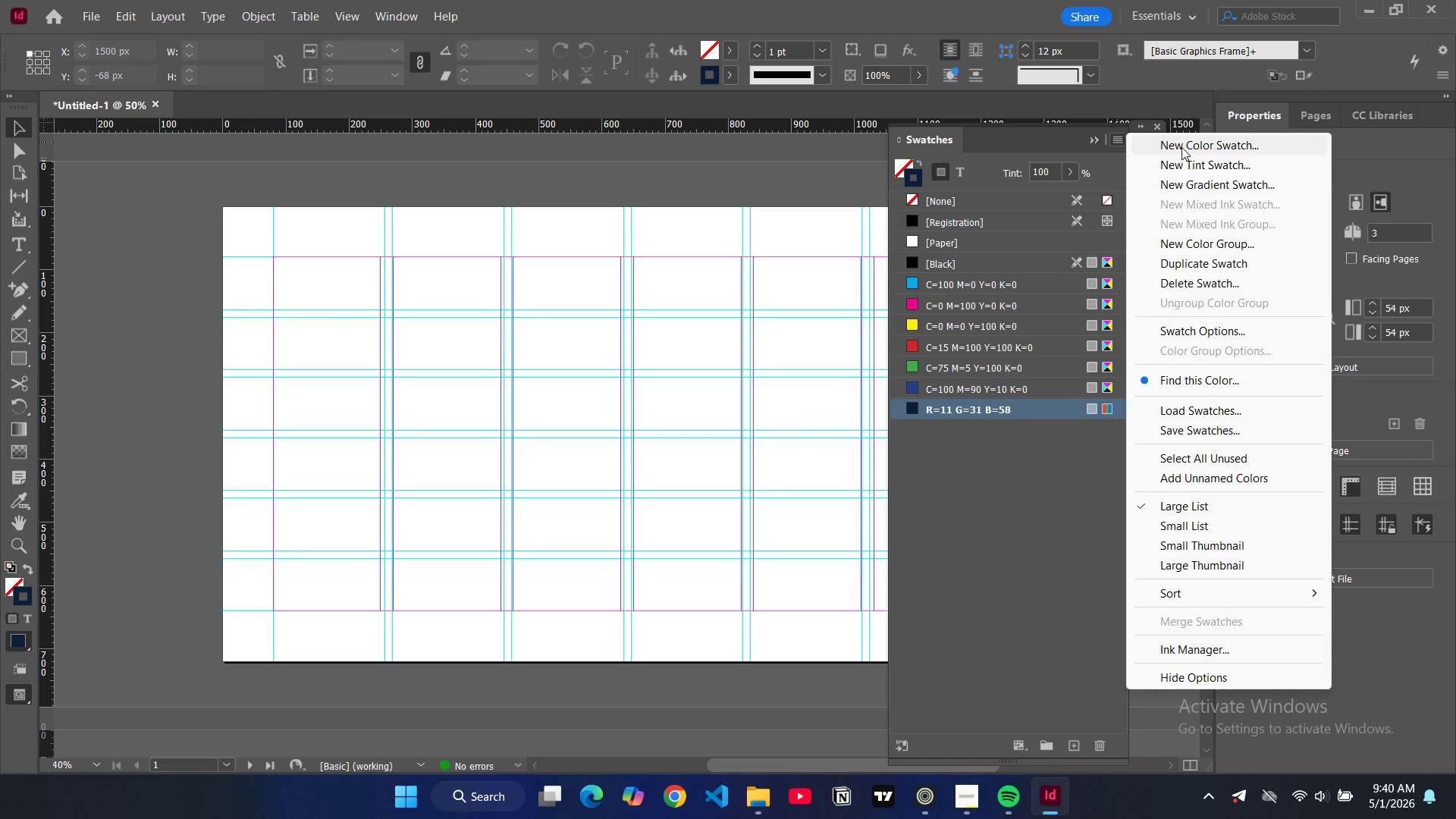 
left_click([1181, 146])
 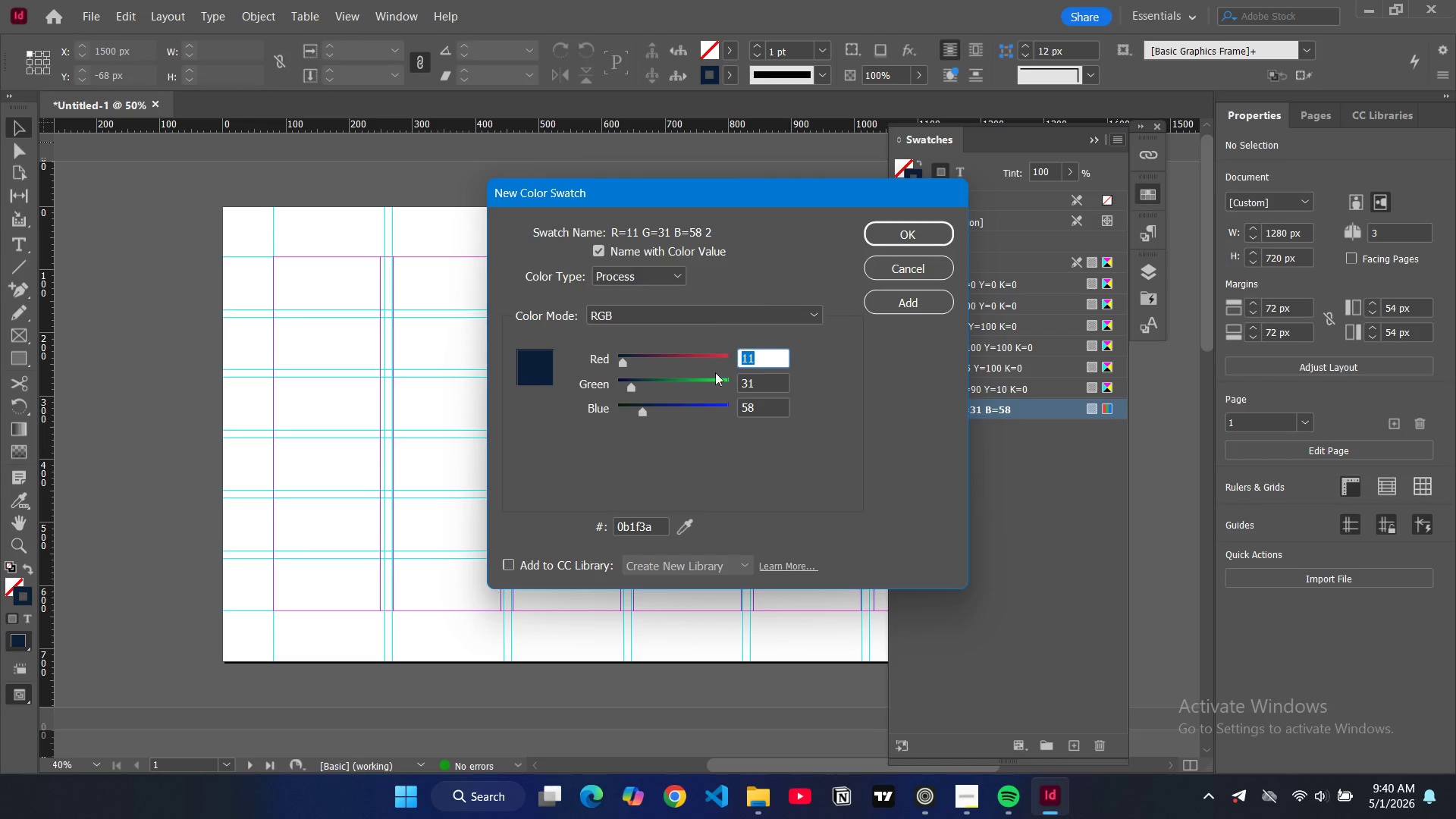 
left_click([686, 319])
 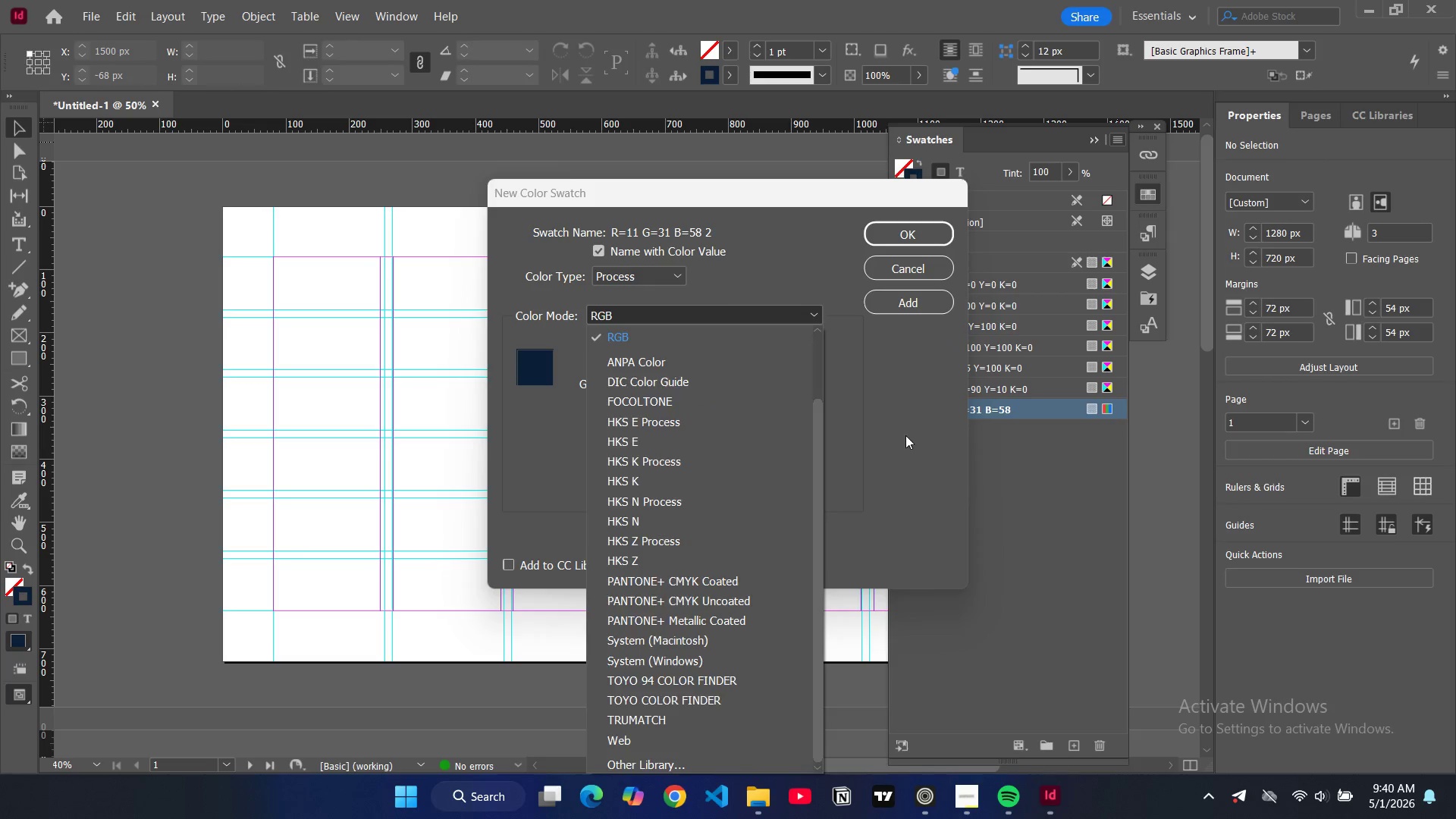 
left_click([905, 435])
 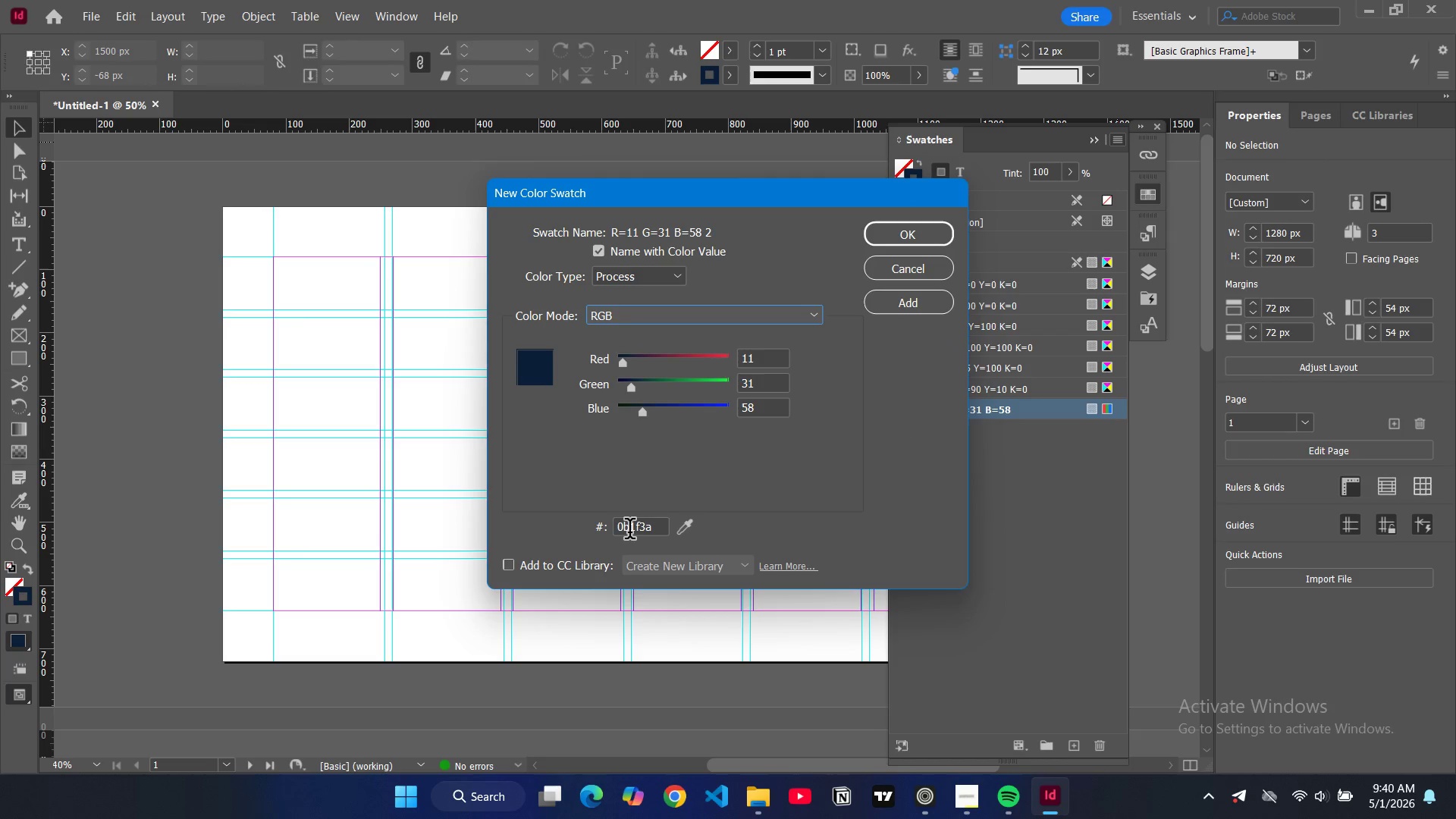 
double_click([629, 531])
 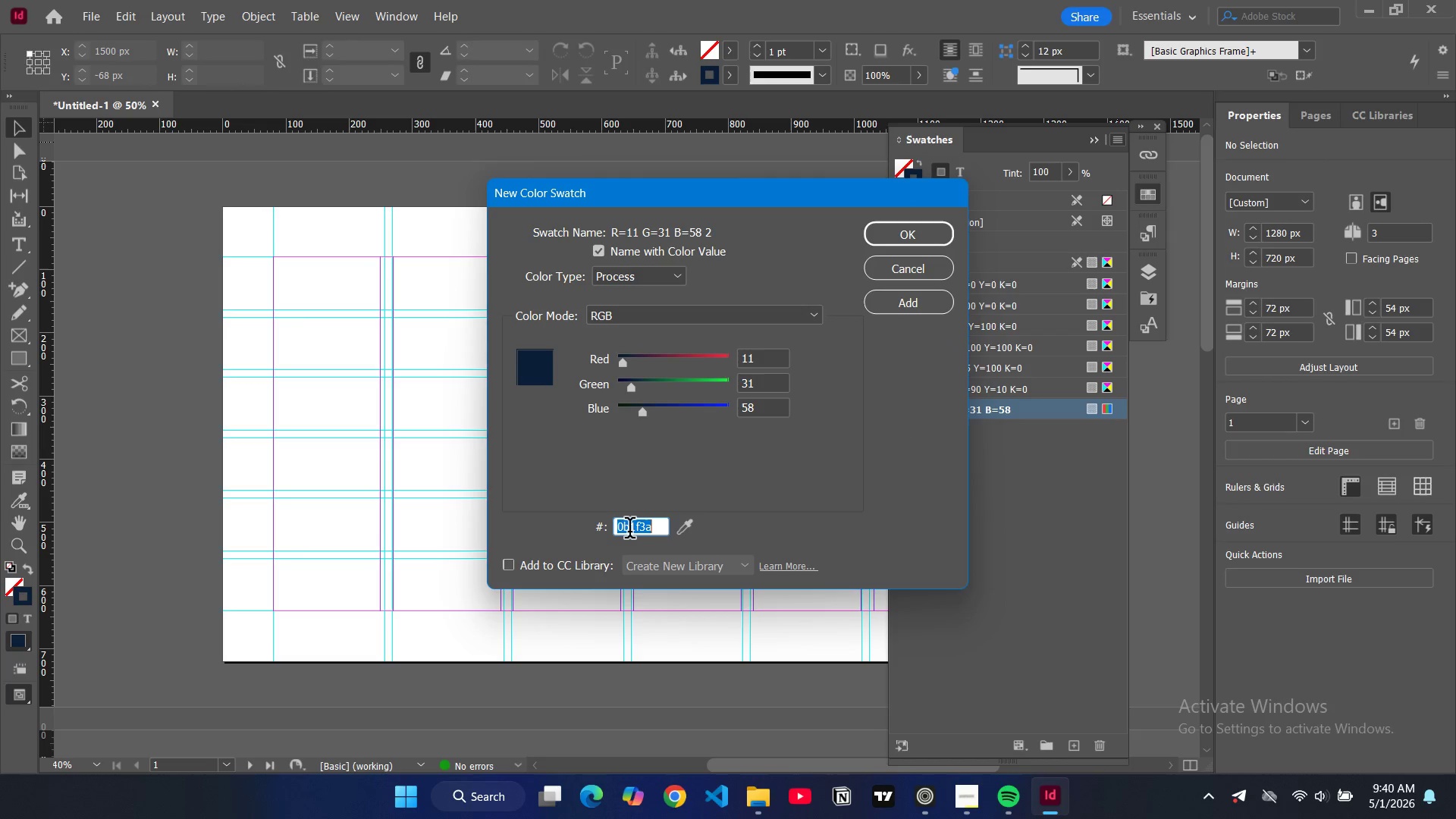 
triple_click([629, 531])
 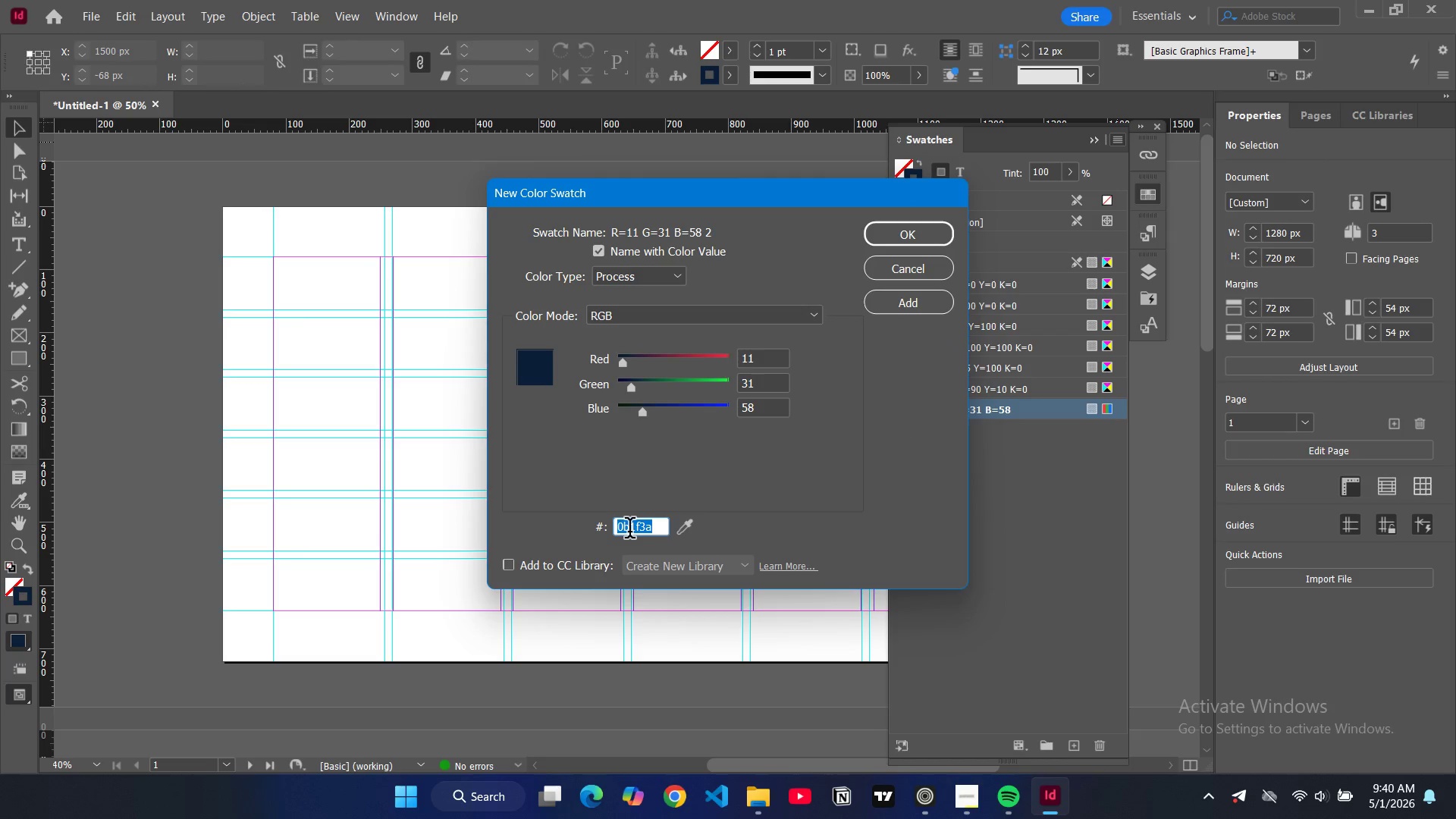 
type(2f3e55)
 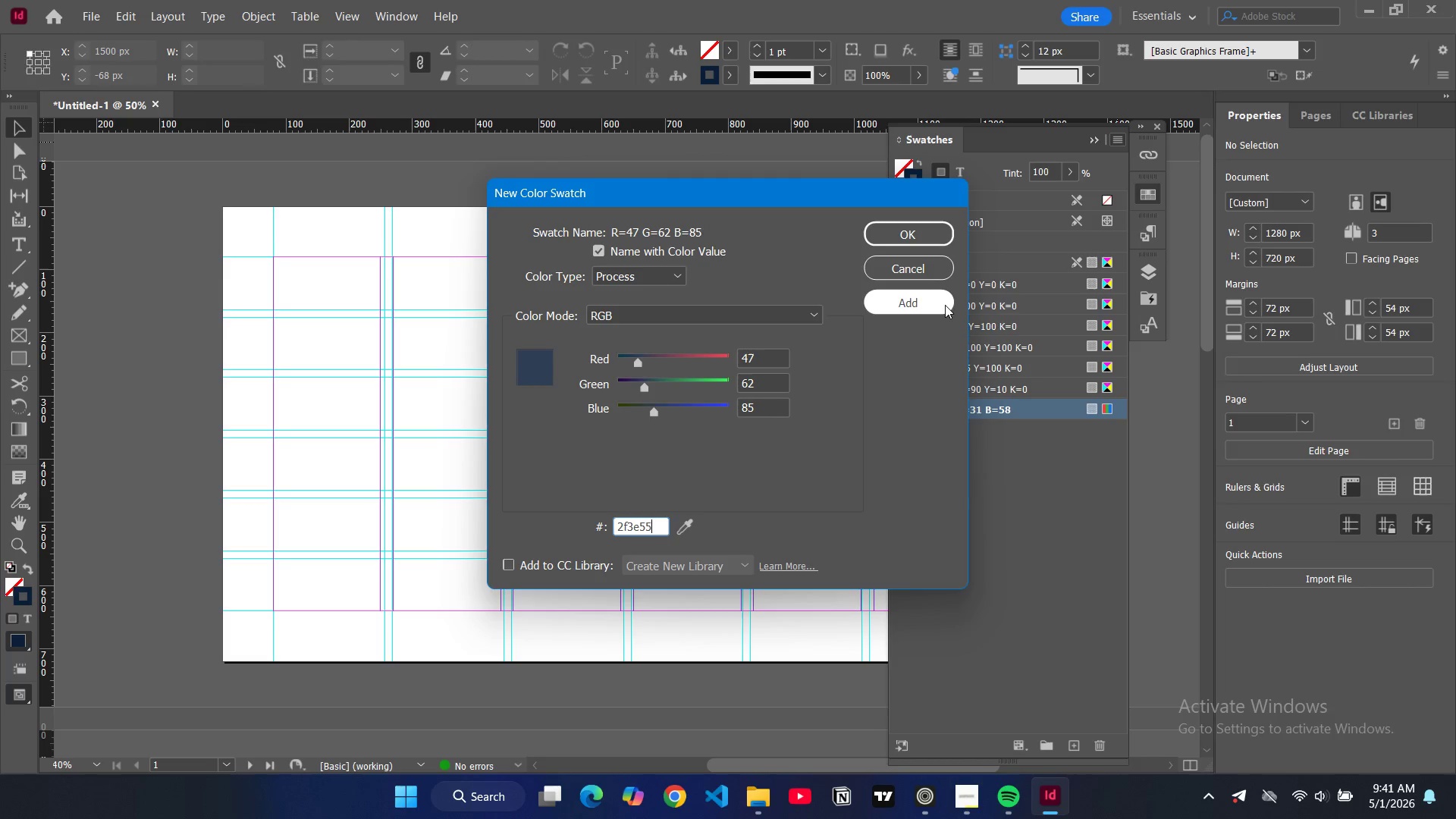 
left_click([926, 298])
 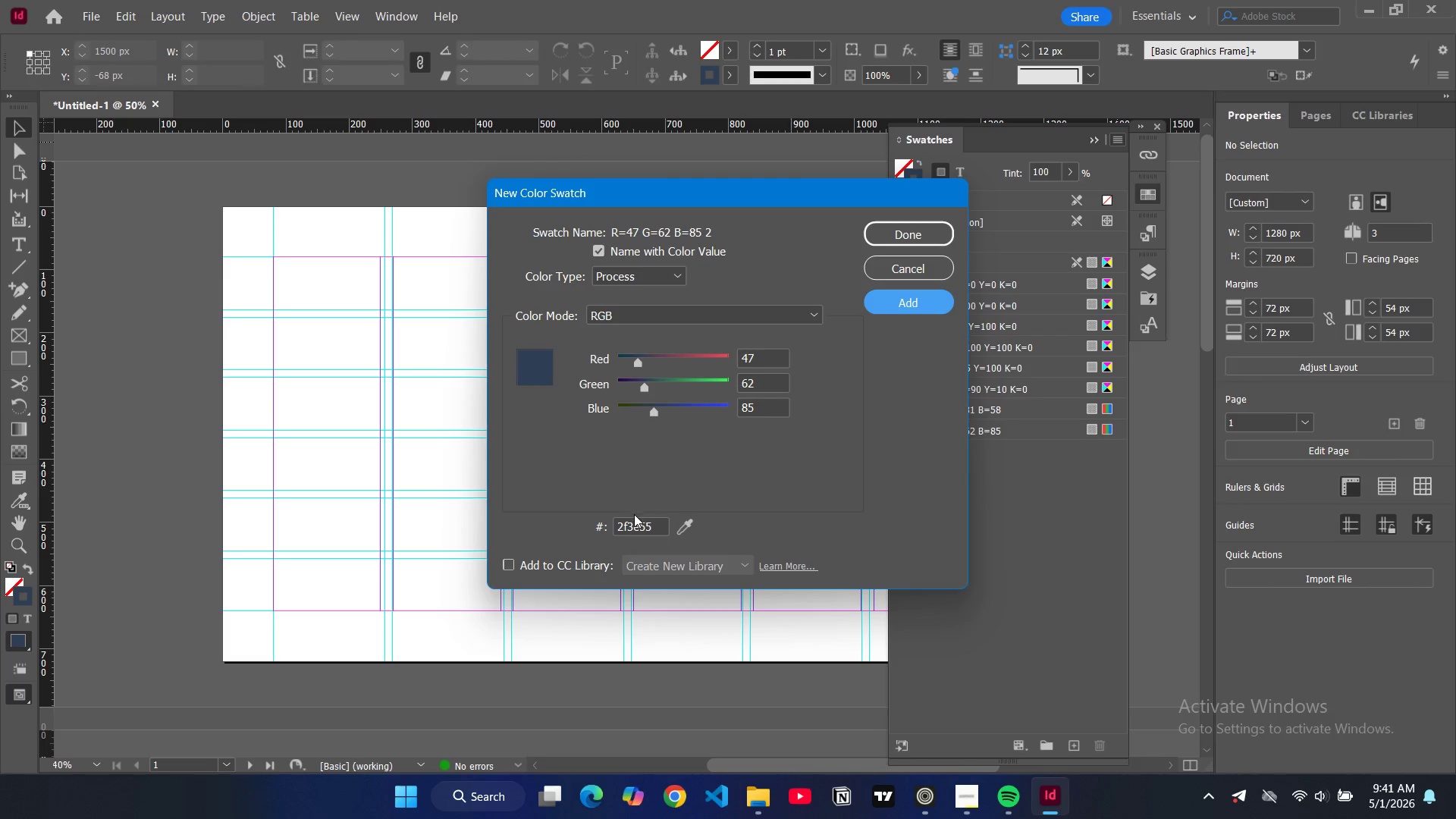 
double_click([635, 522])
 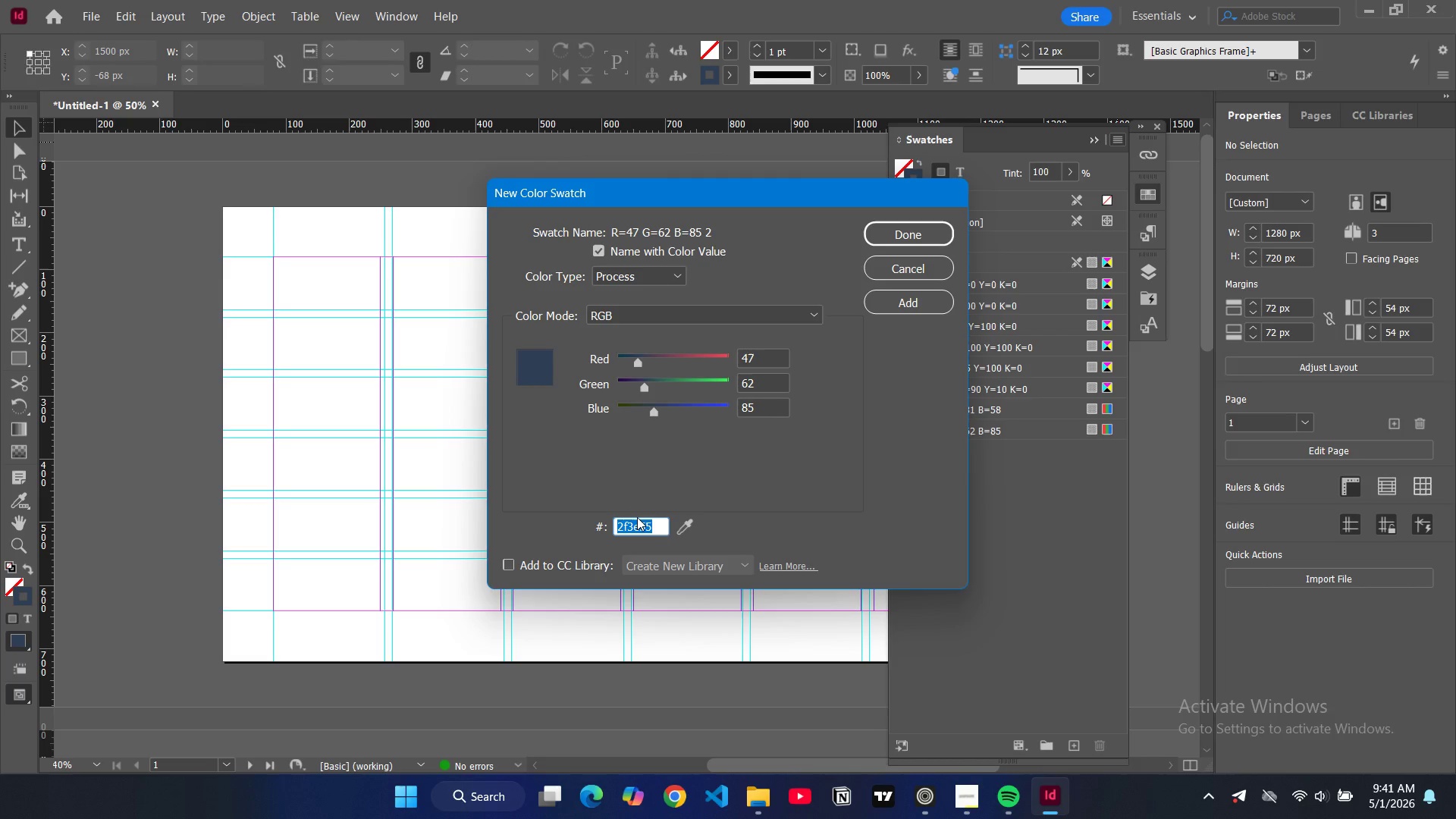 
type(f4f1ea)
 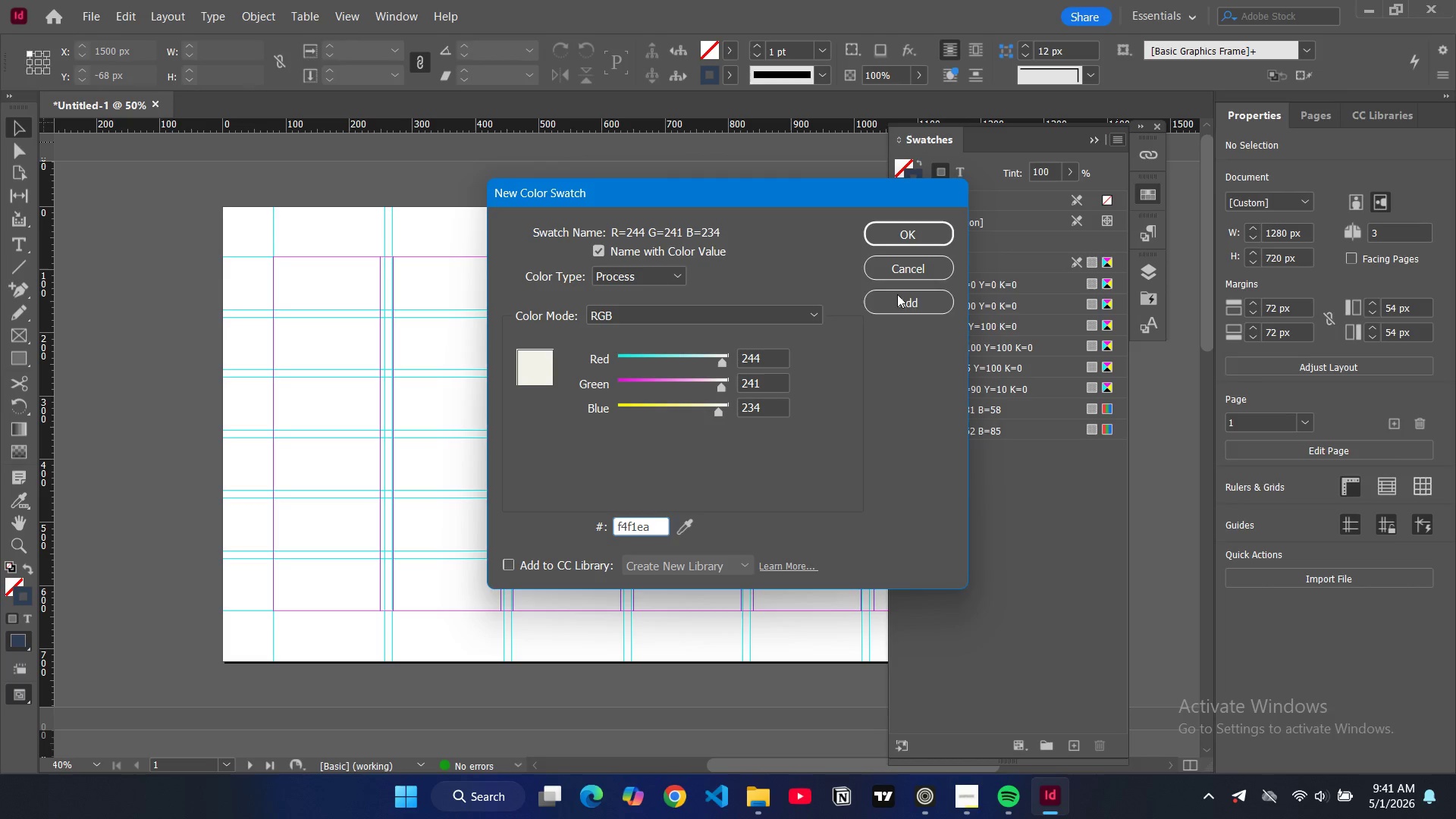 
left_click([898, 300])
 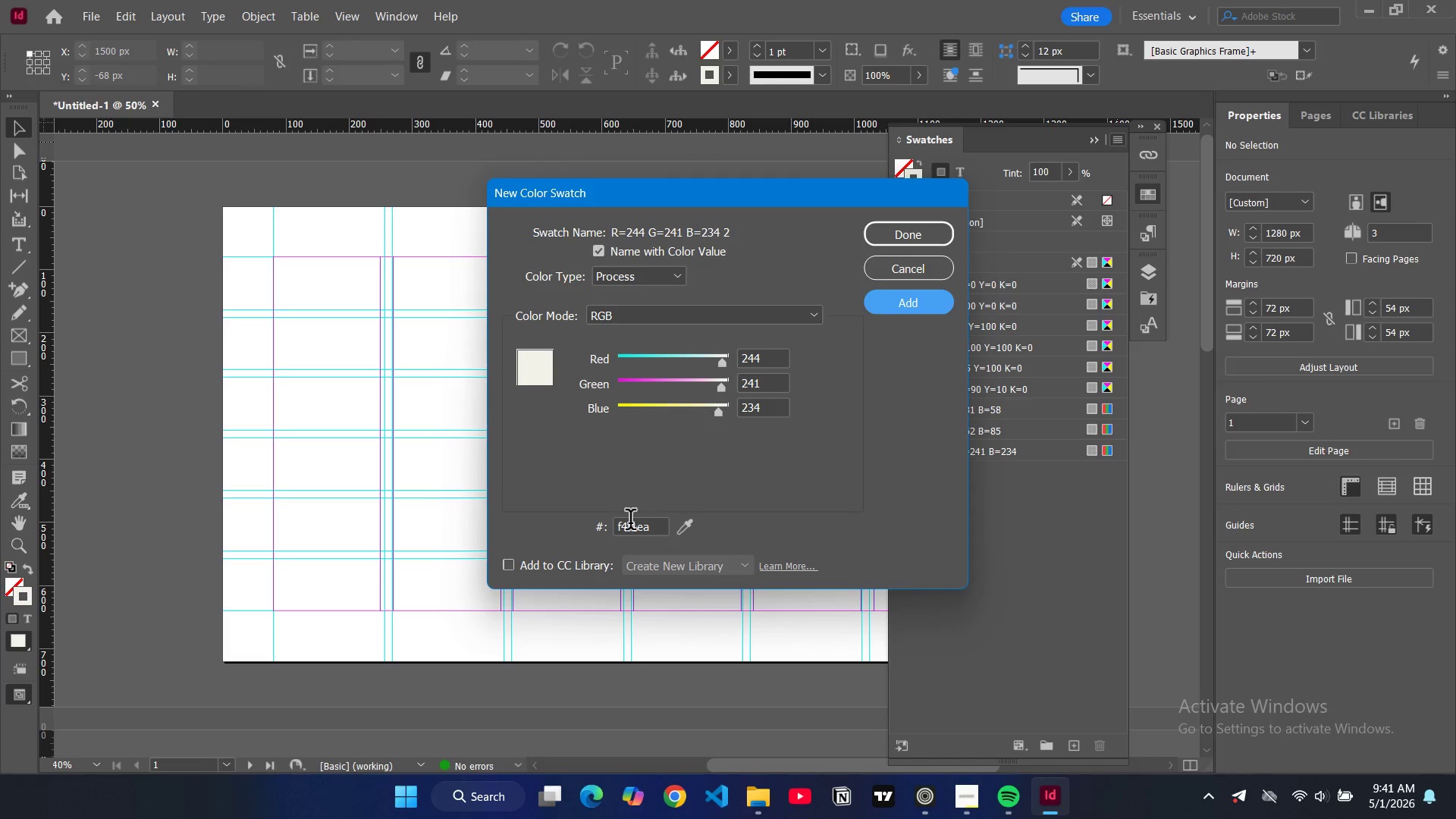 
double_click([629, 522])
 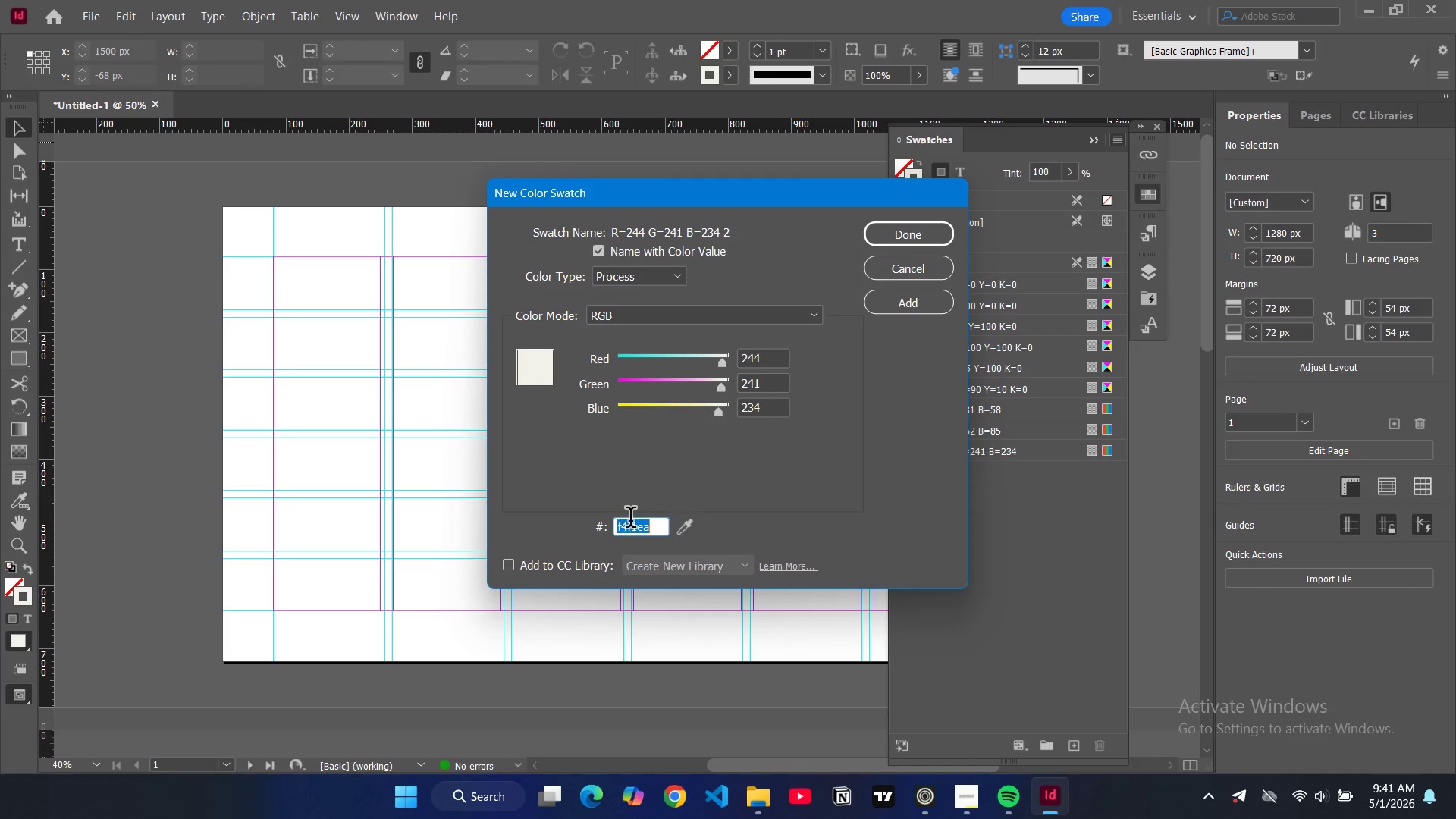 
type(c2a)
 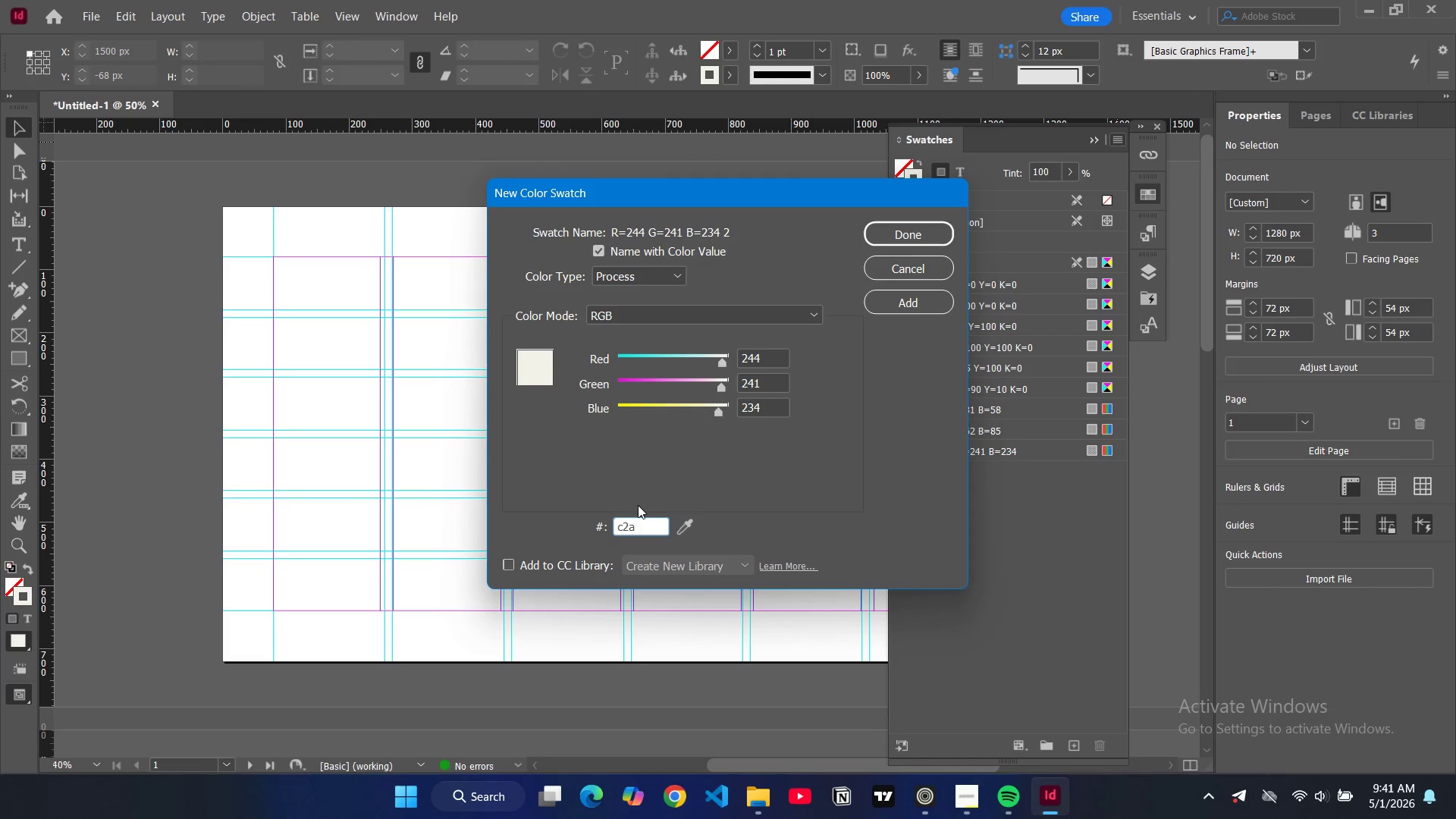 
type(46)
 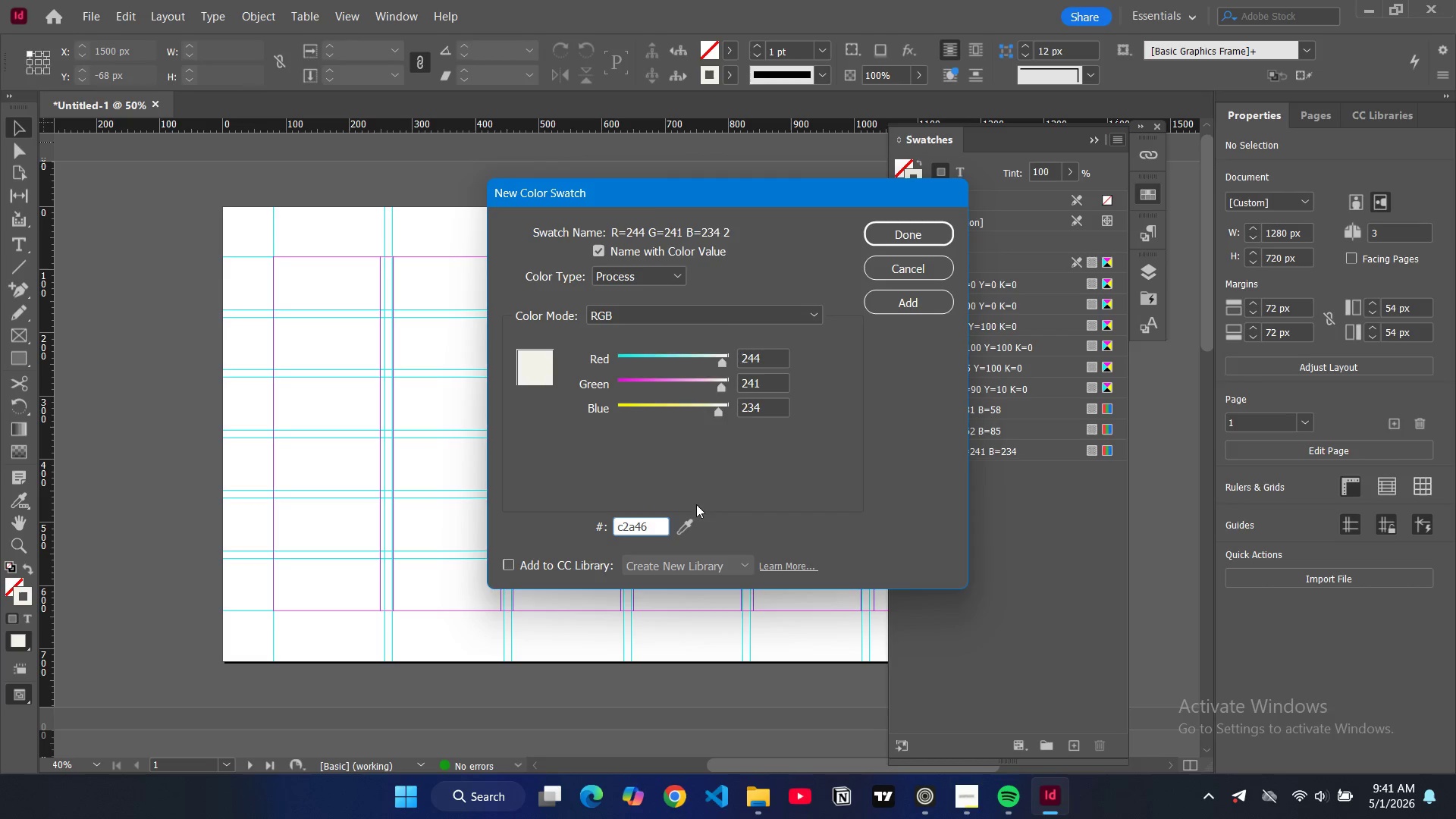 
key(D)
 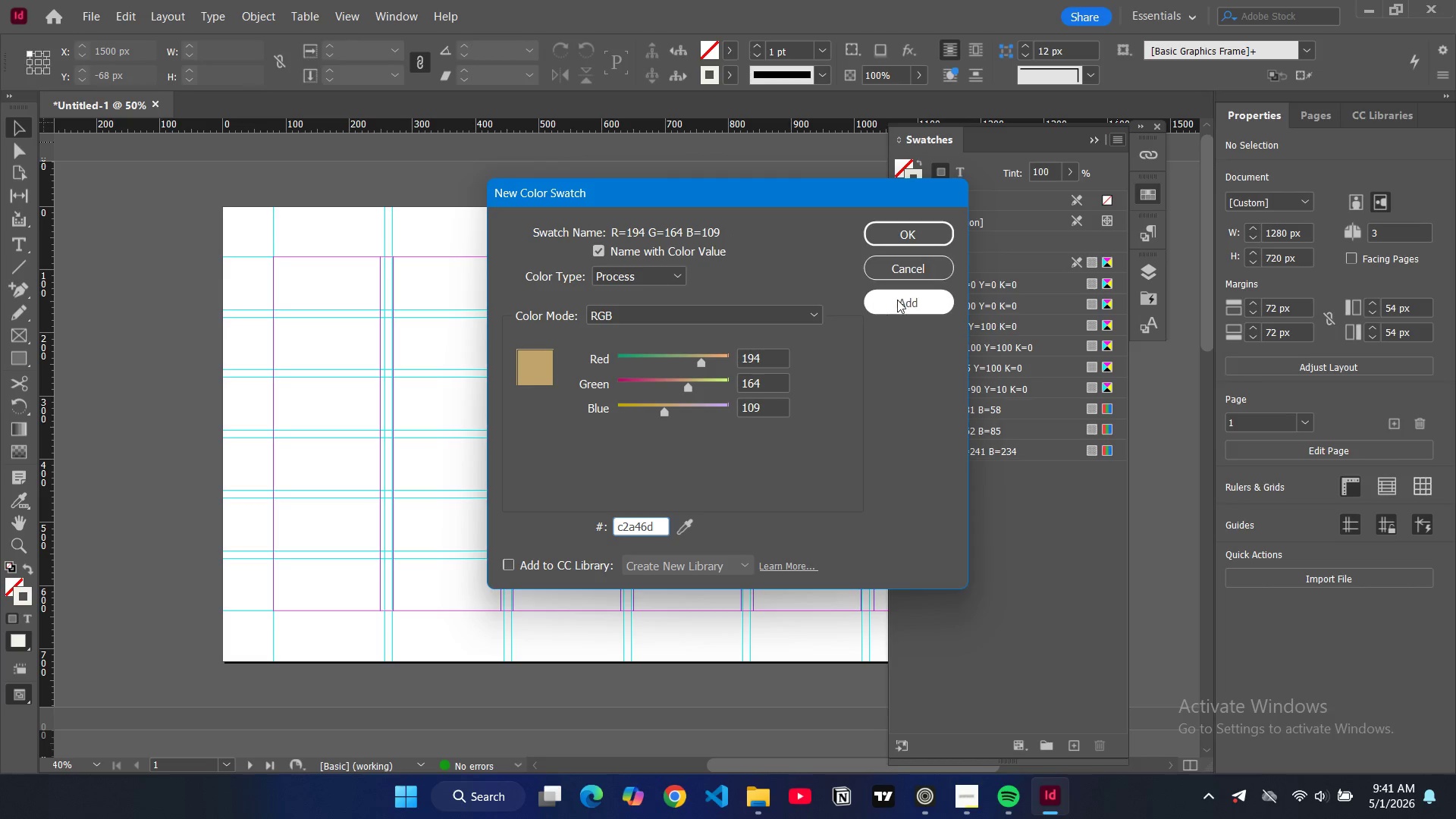 
left_click([902, 307])
 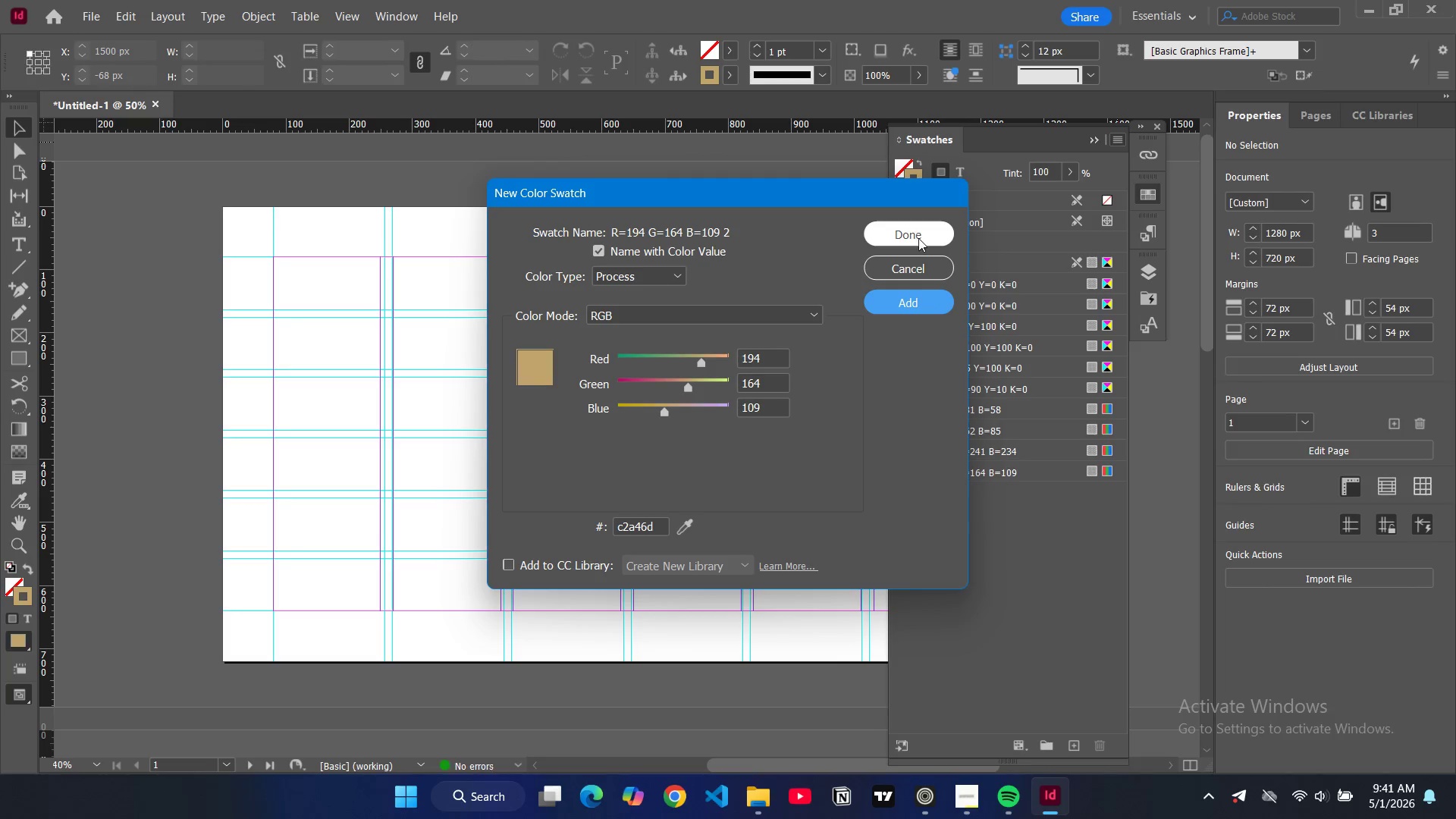 
left_click([918, 238])
 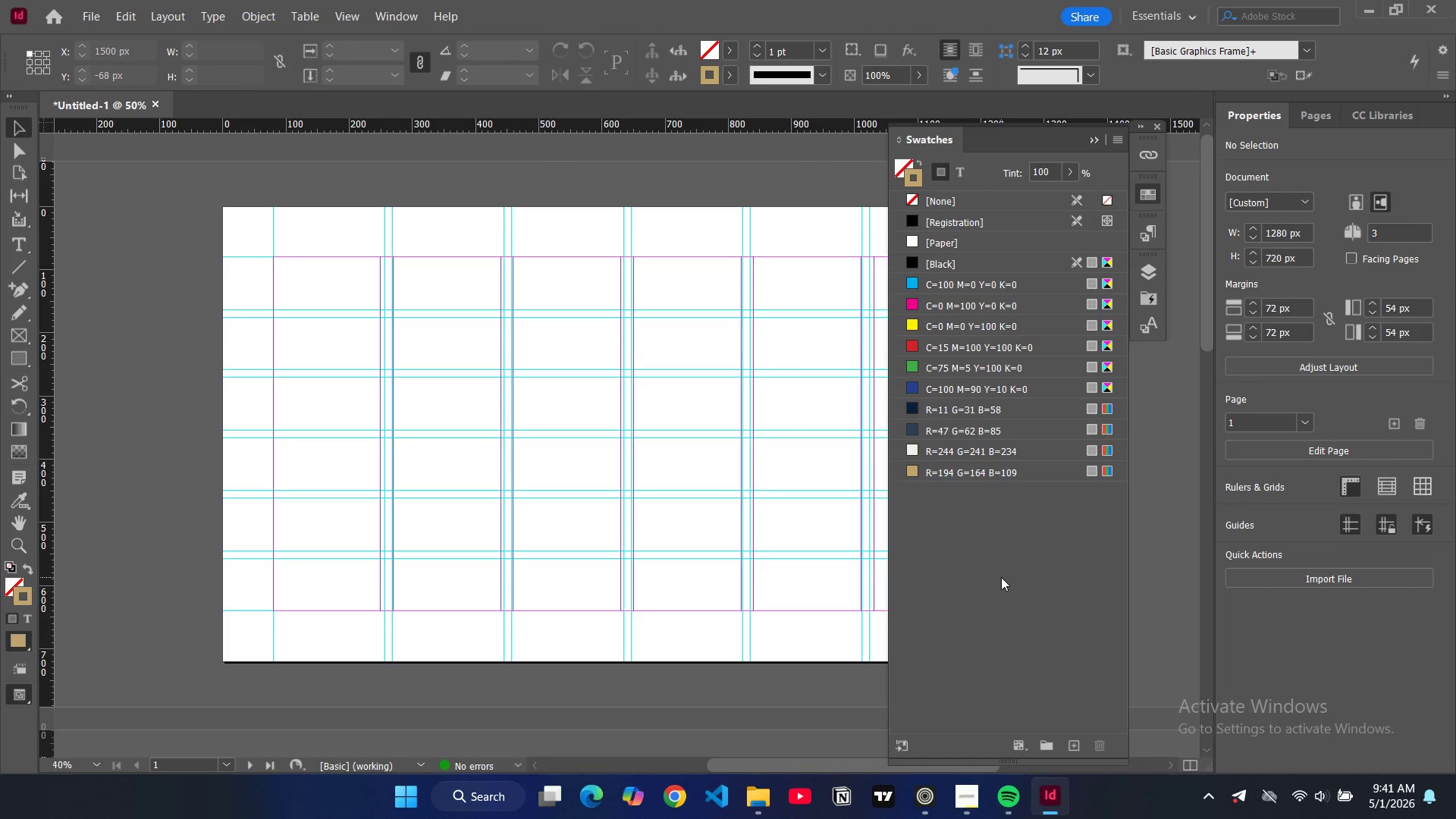 
left_click([1001, 577])
 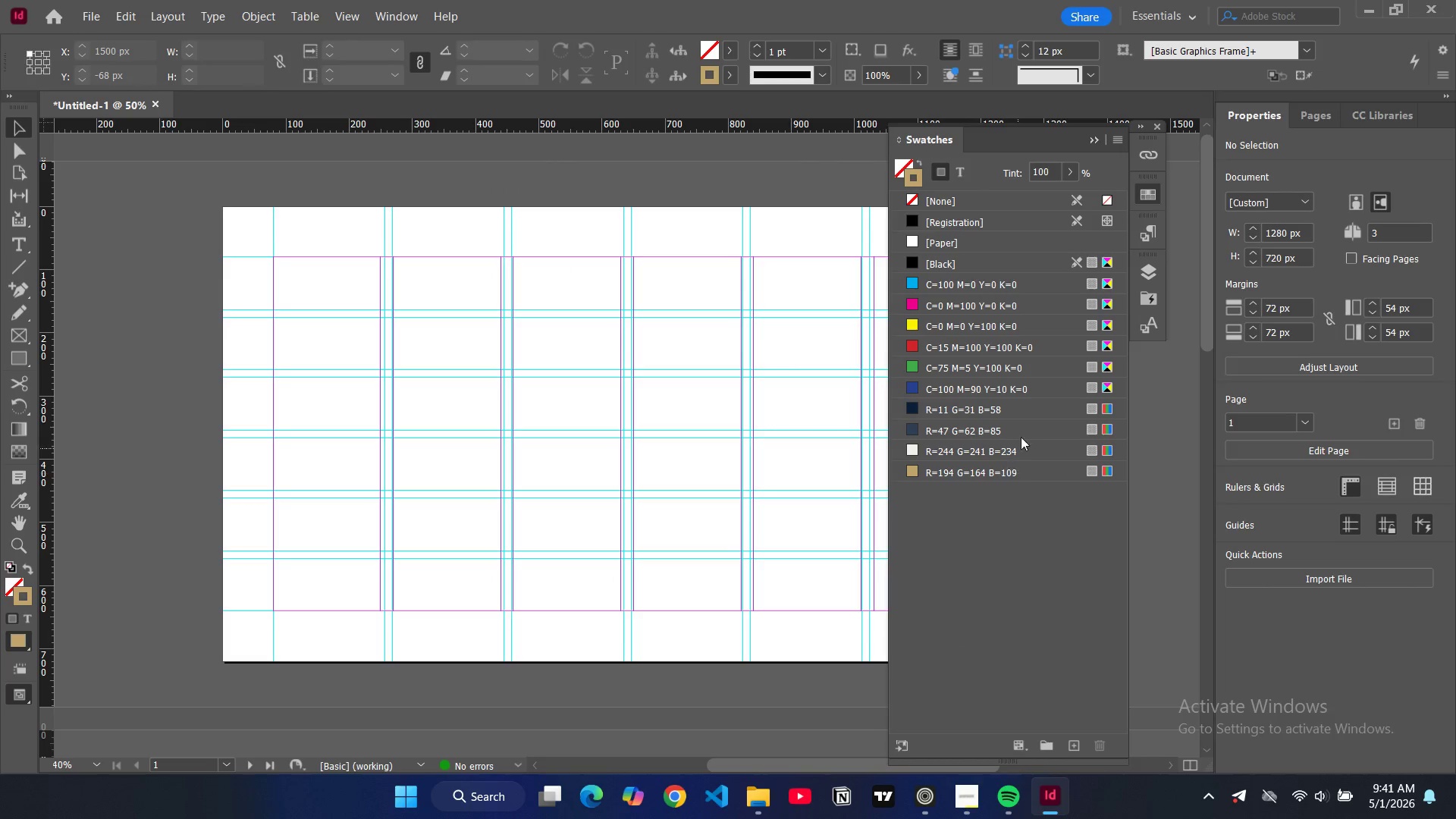 
wait(6.45)
 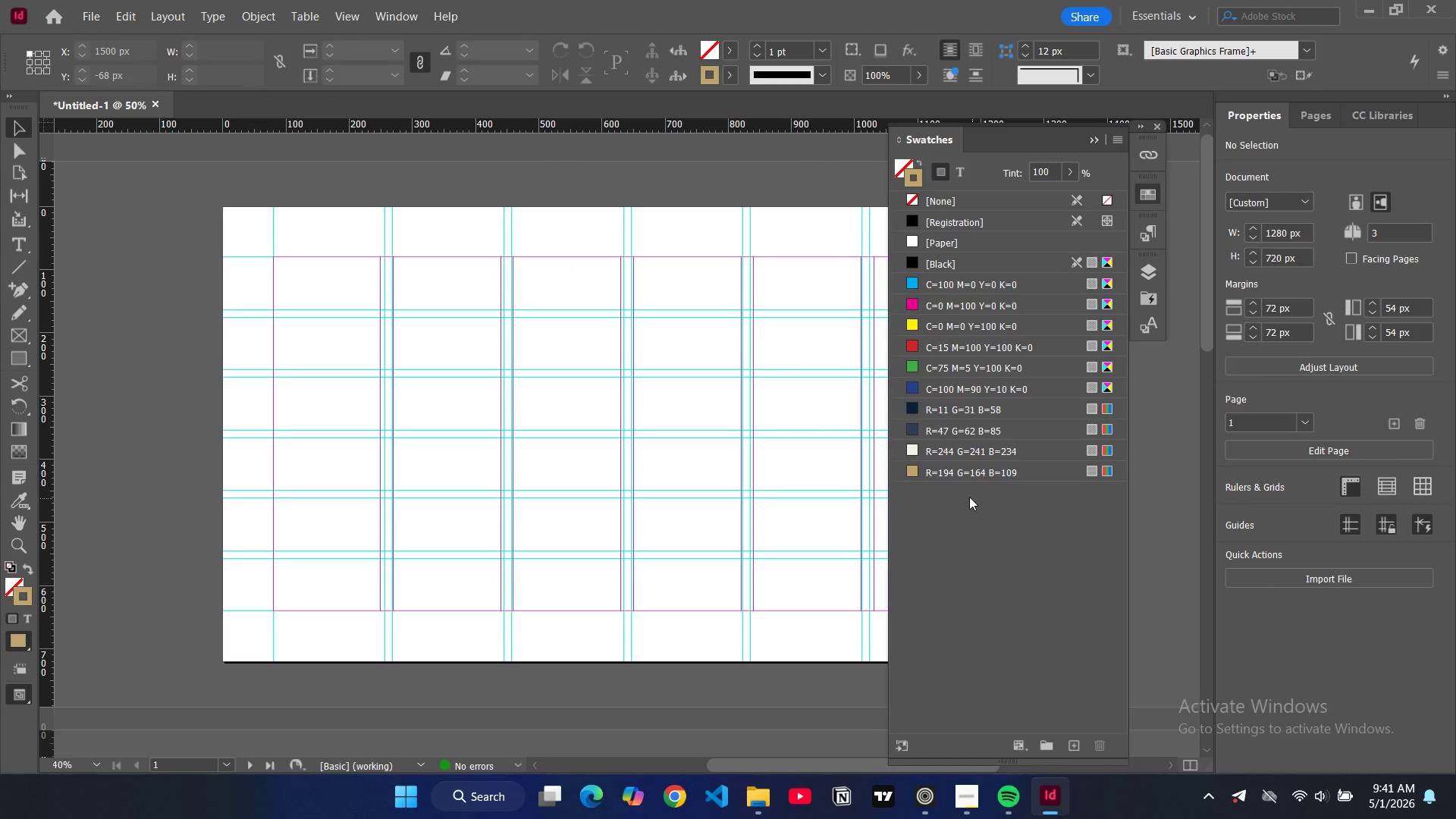 
left_click([1150, 190])
 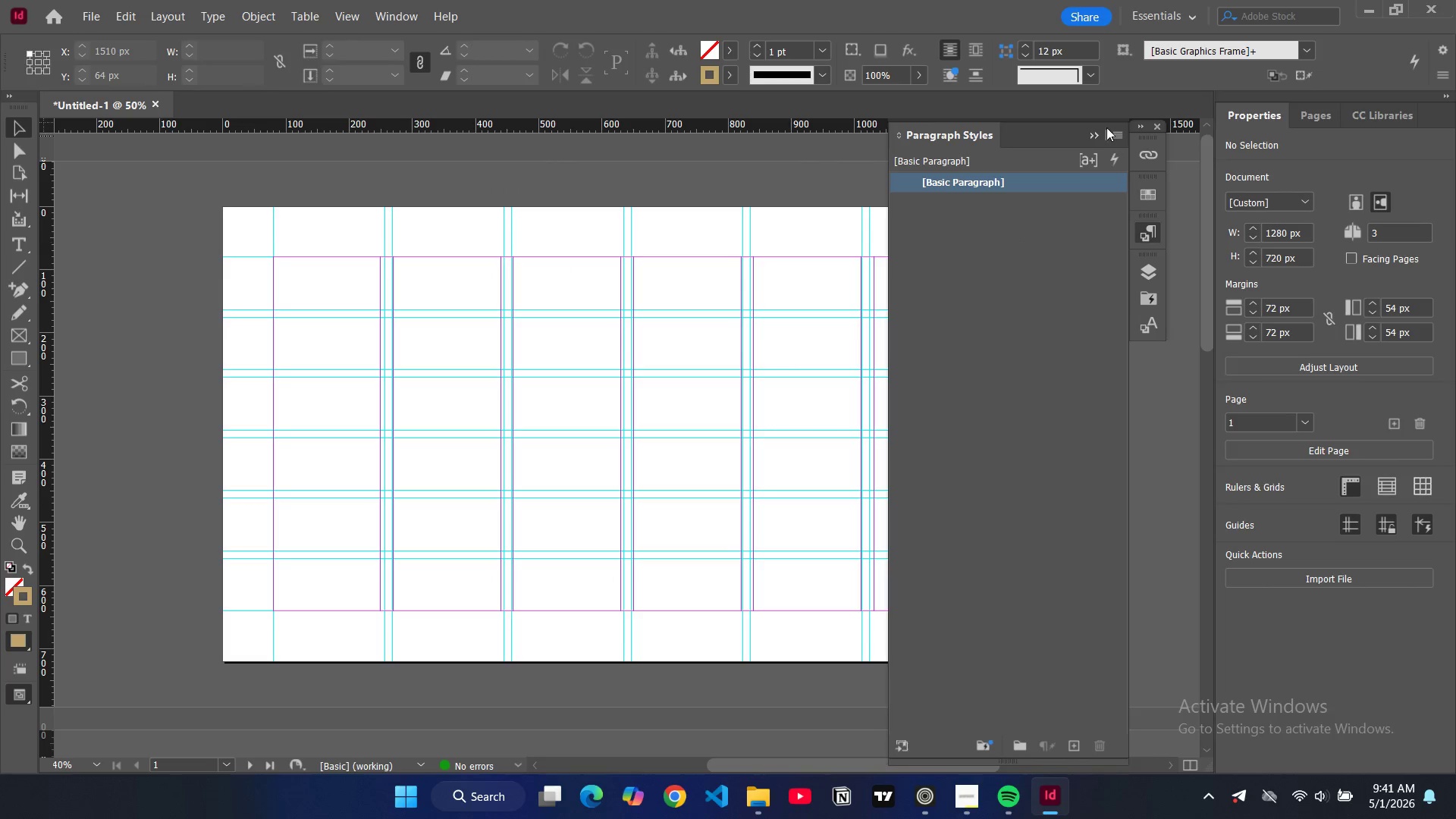 
left_click([1120, 130])
 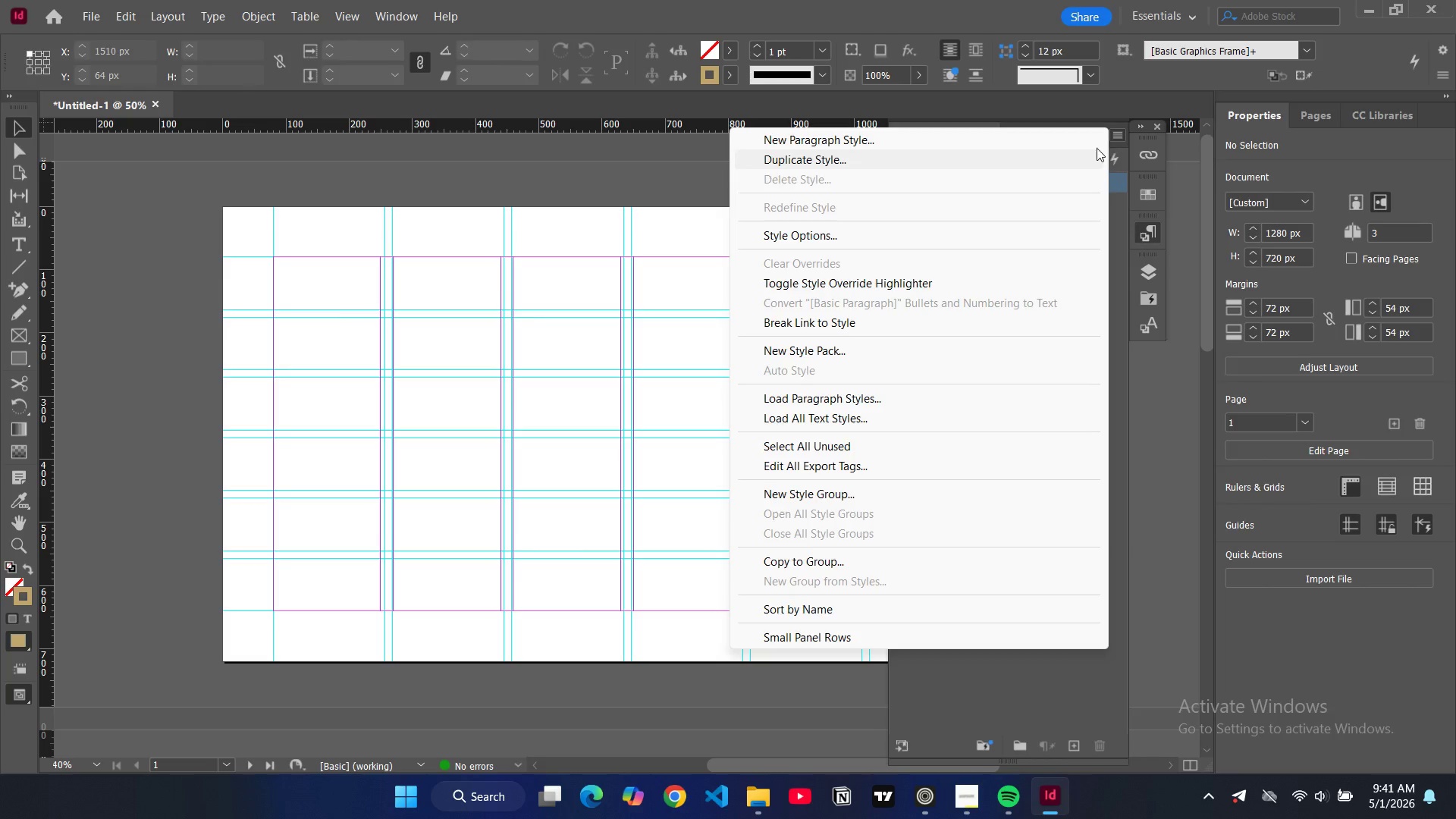 
left_click([957, 136])
 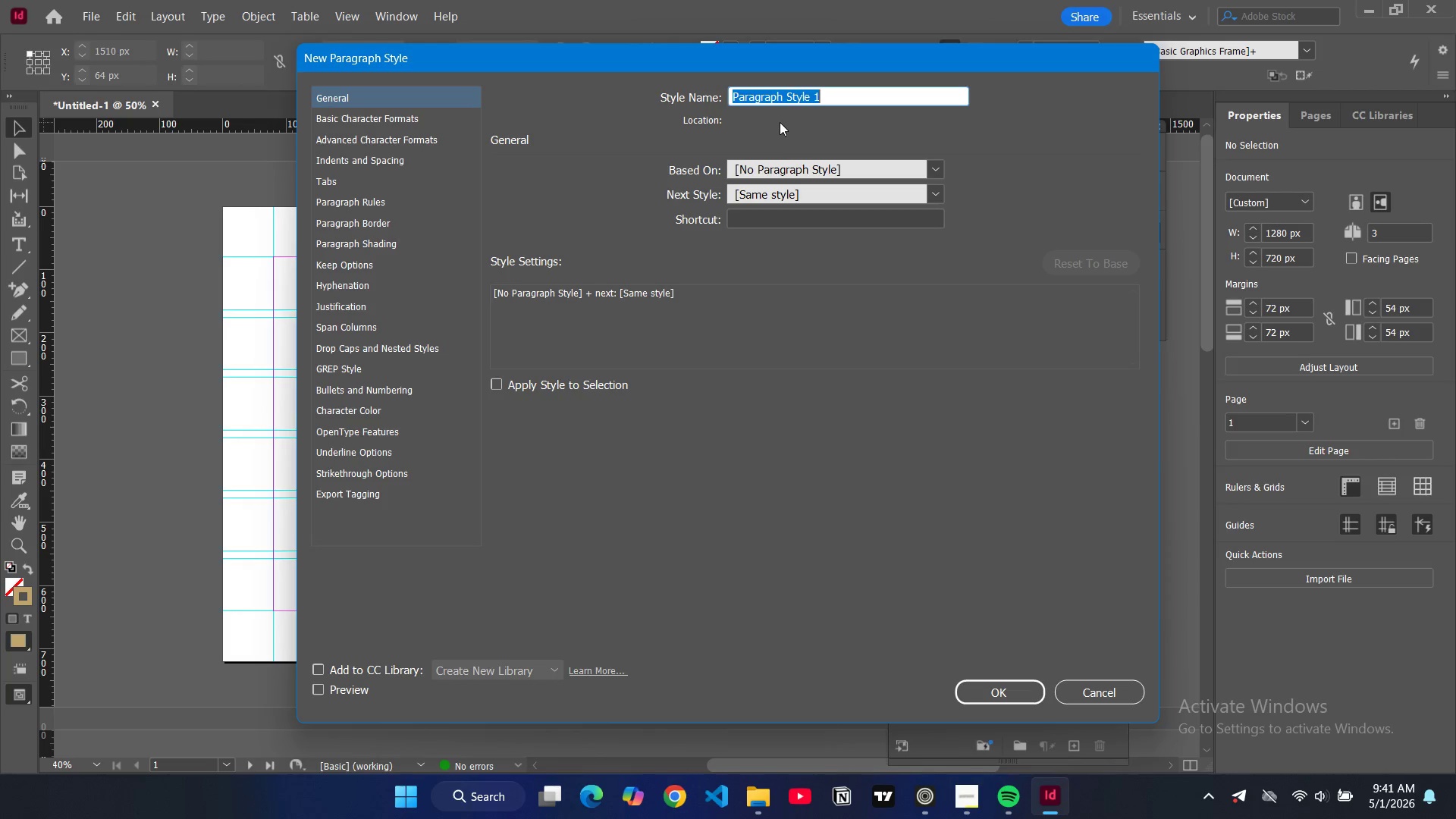 
type(primary)
 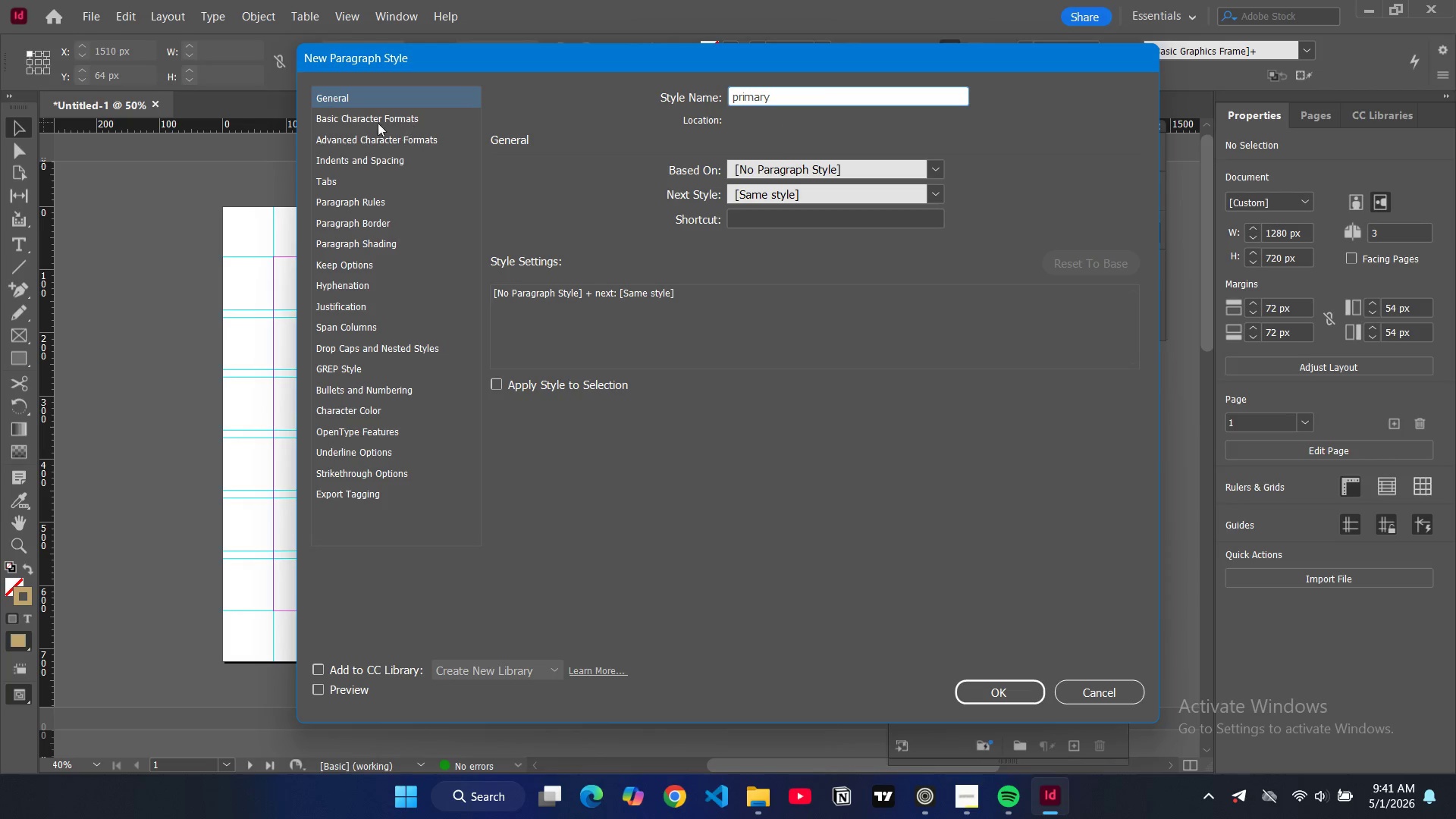 
left_click([372, 114])
 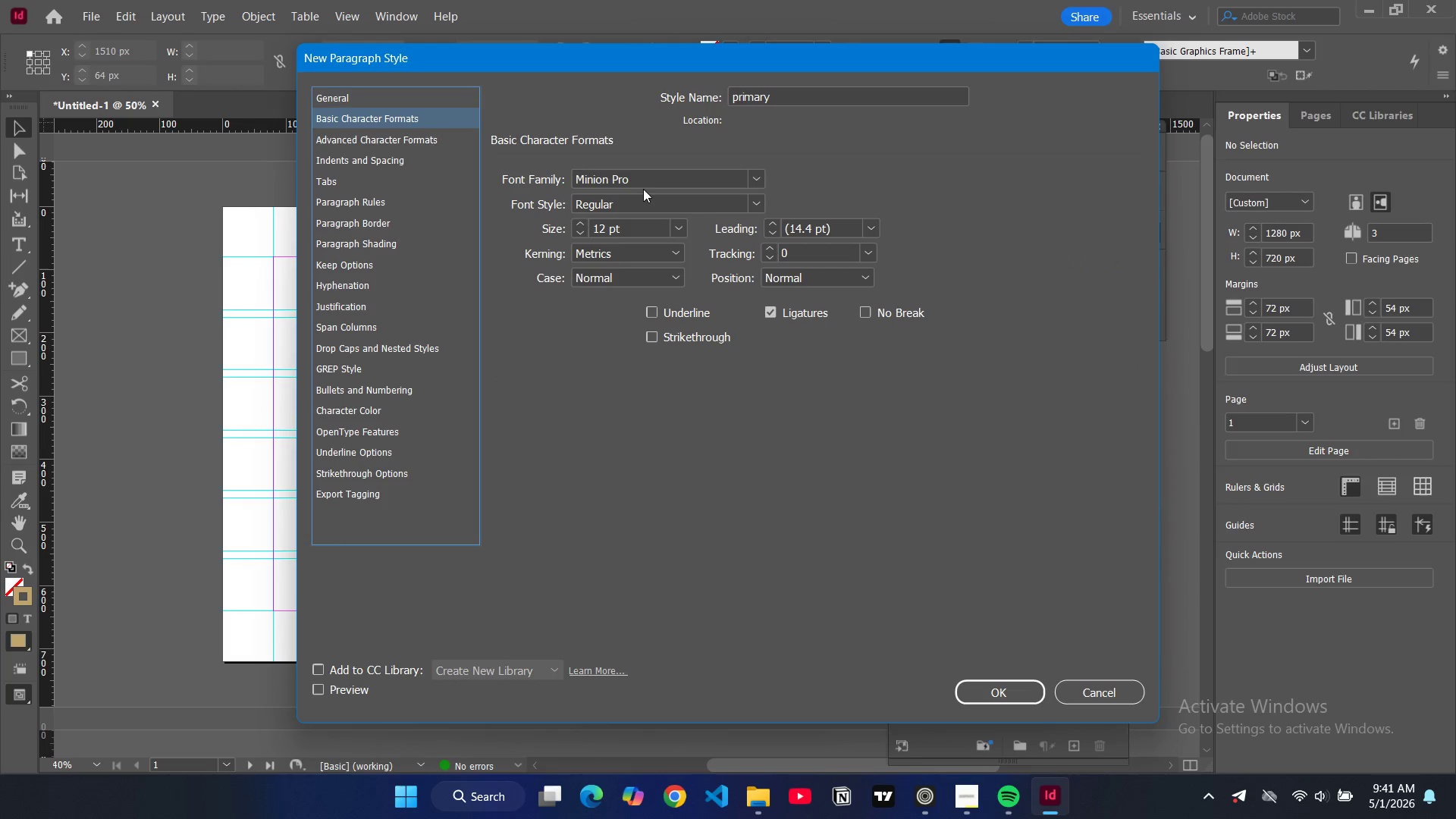 
double_click([629, 180])
 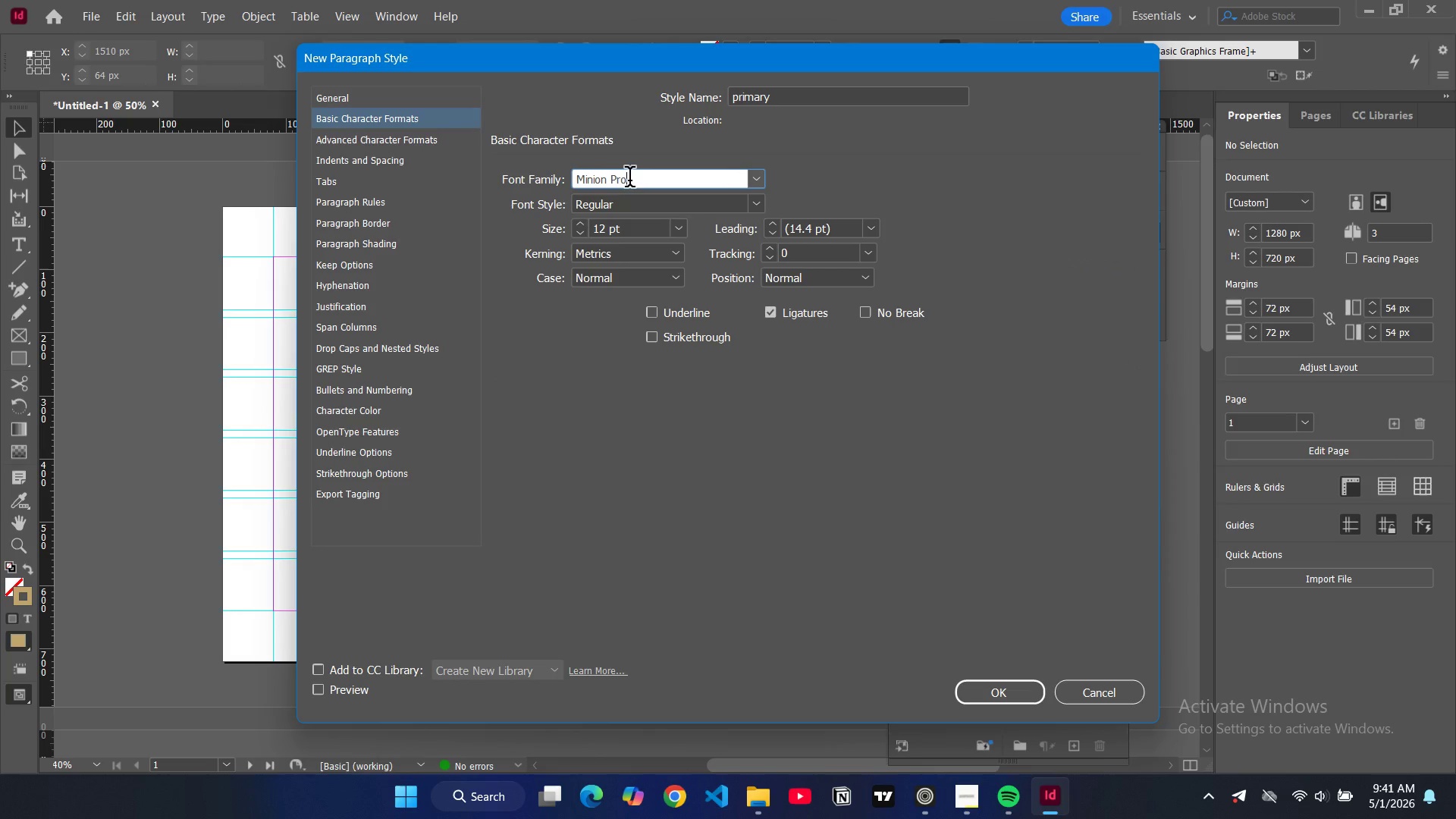 
left_click_drag(start_coordinate=[629, 180], to_coordinate=[546, 173])
 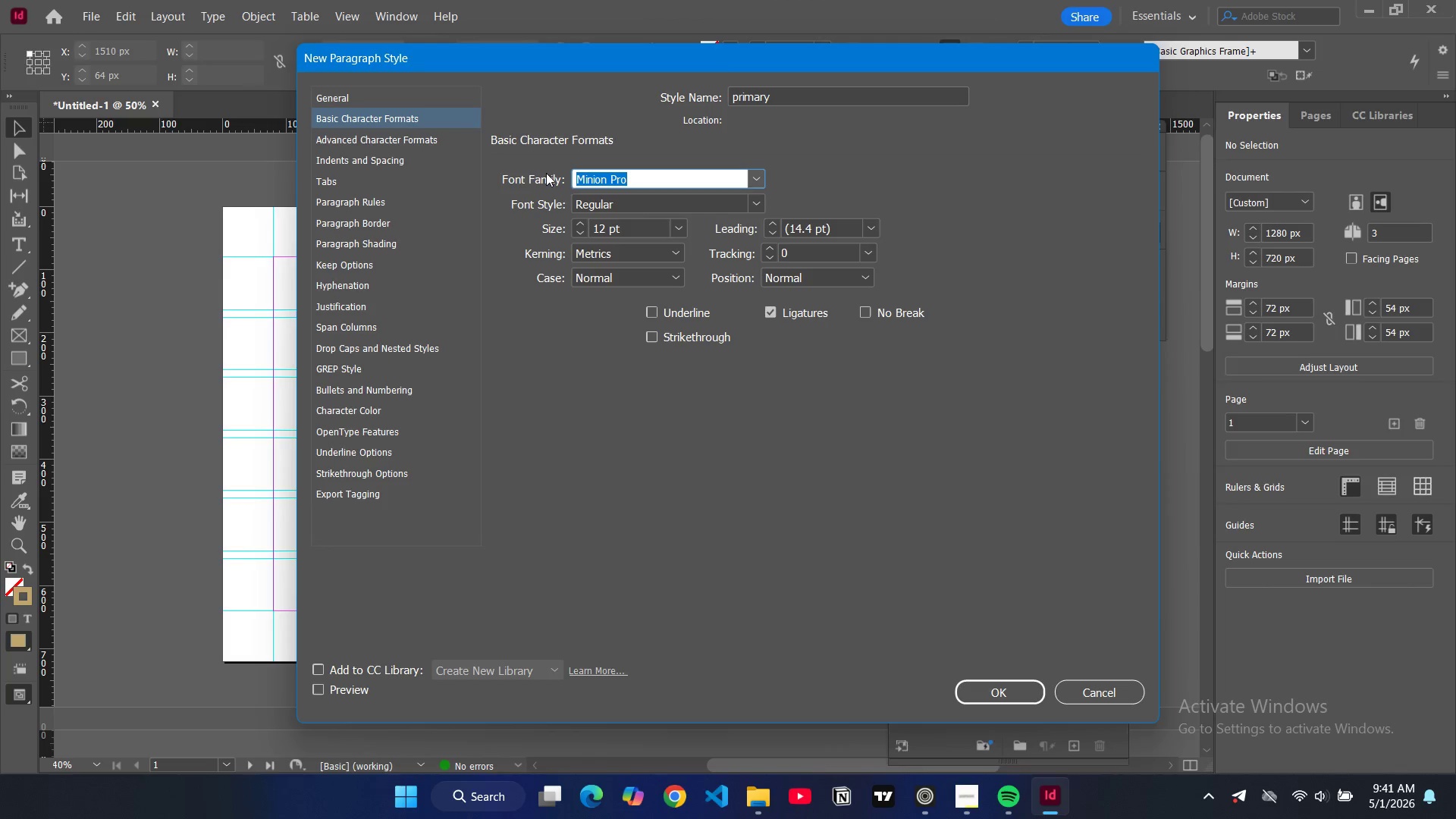 
type(playfai)
 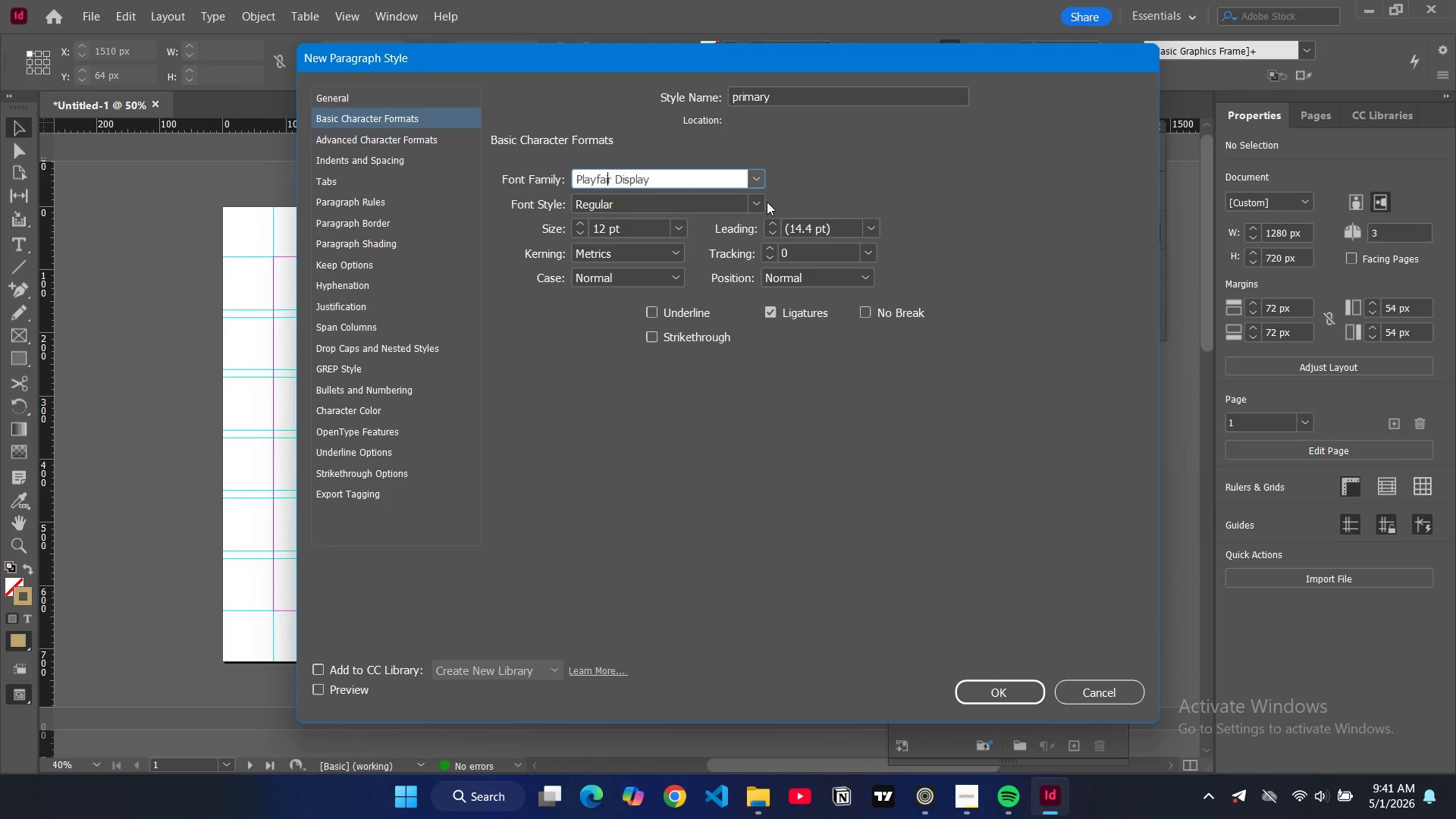 
left_click([760, 202])
 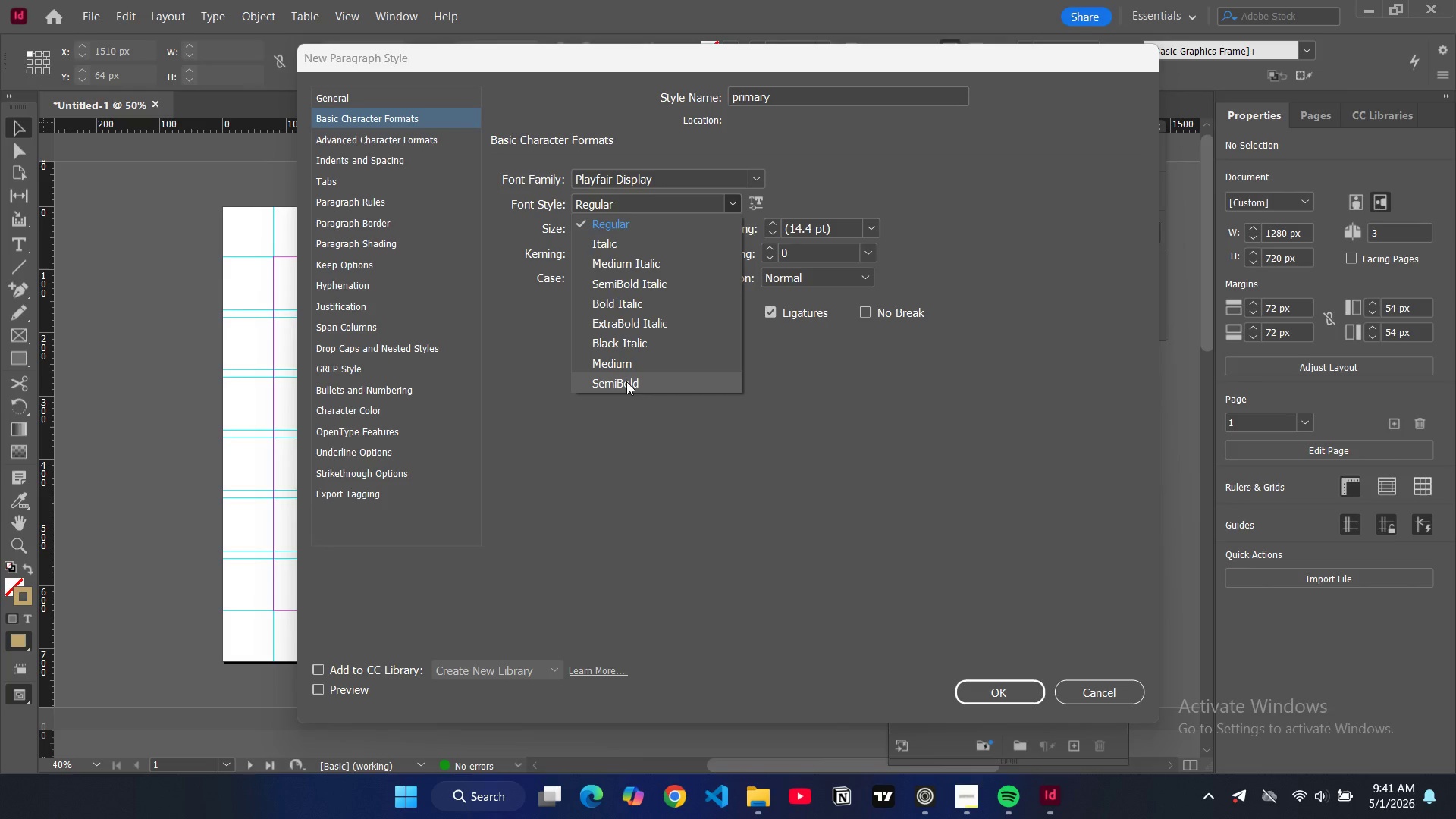 
wait(13.22)
 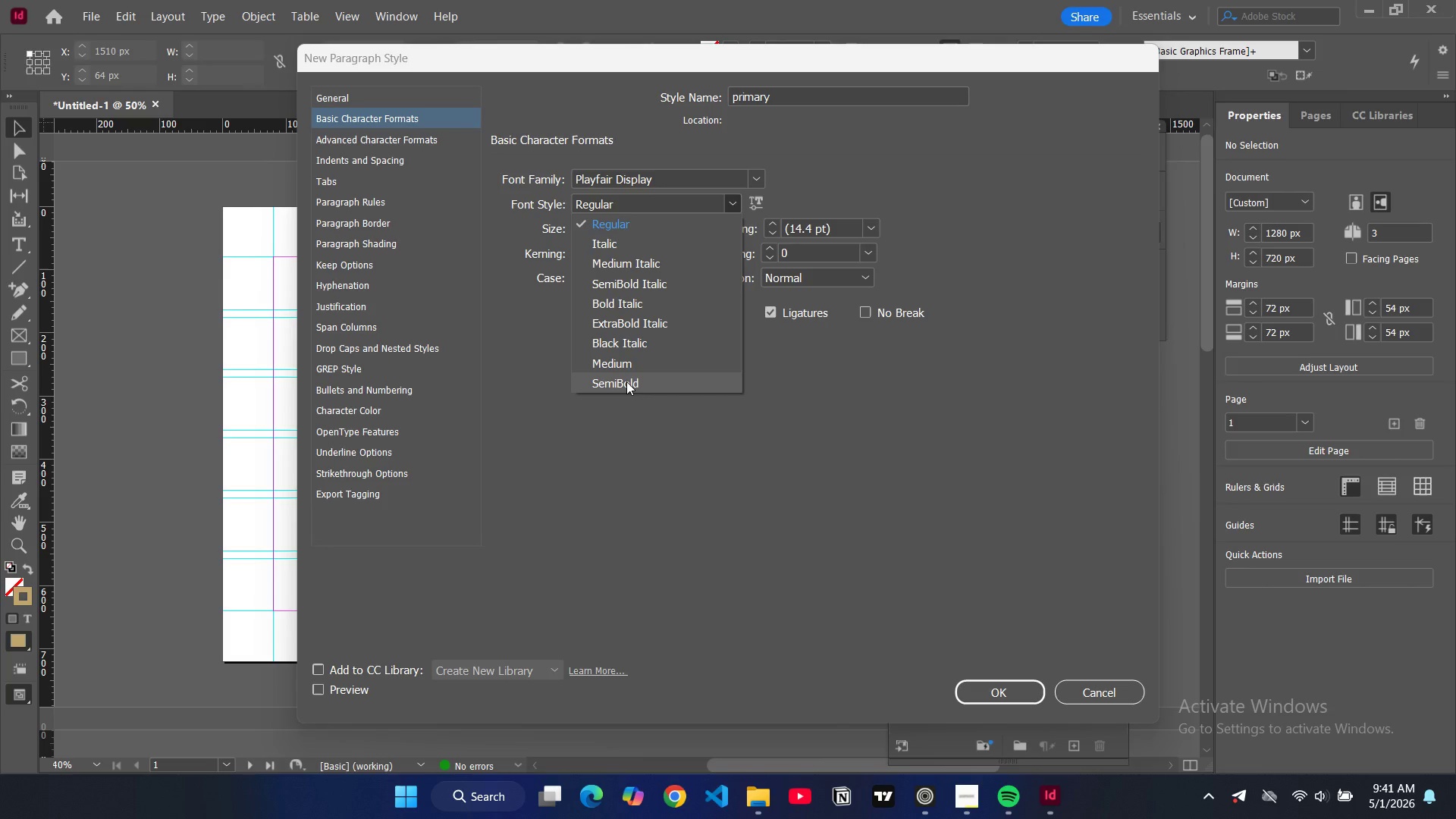 
left_click([635, 388])
 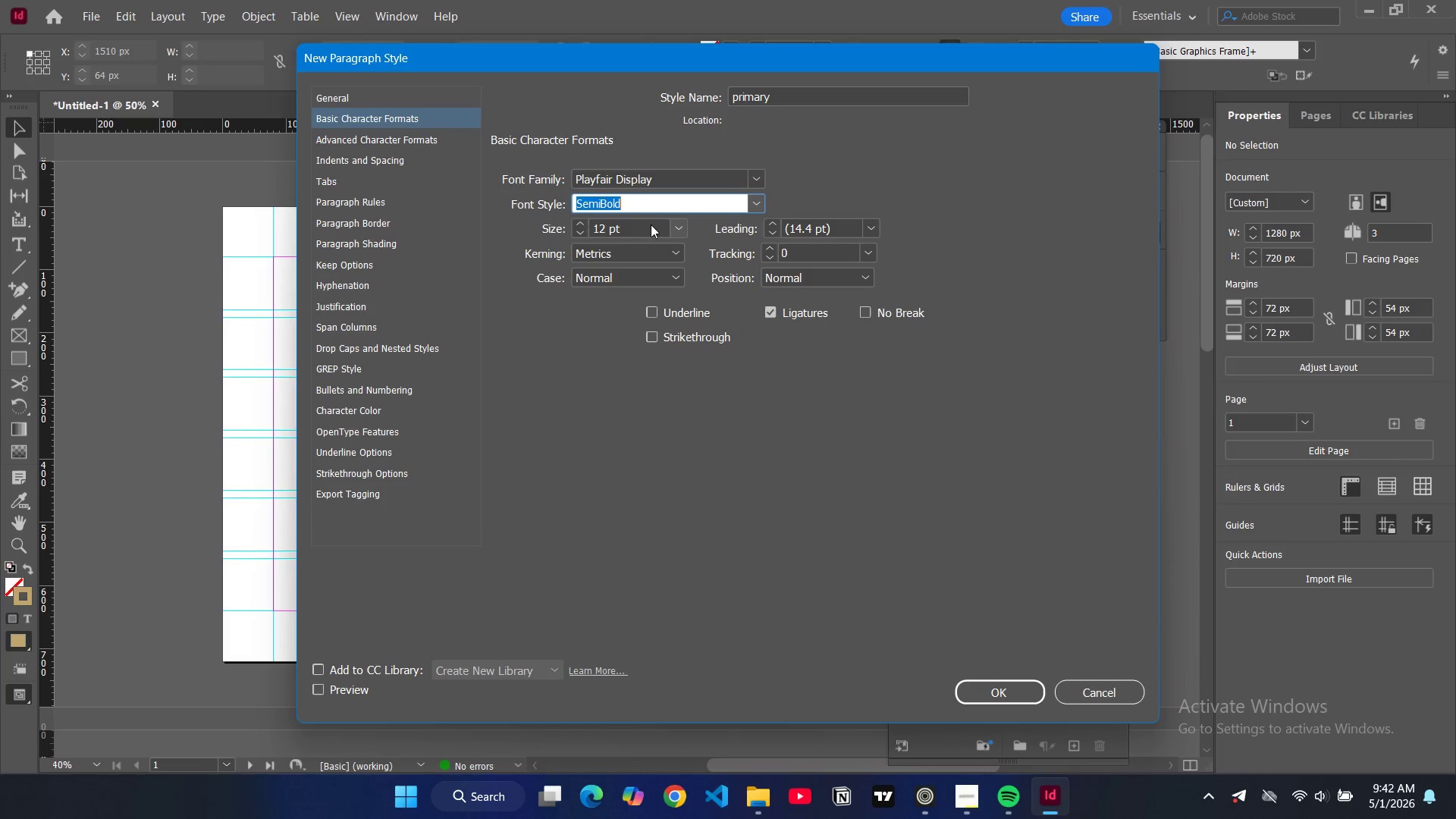 
left_click([682, 228])
 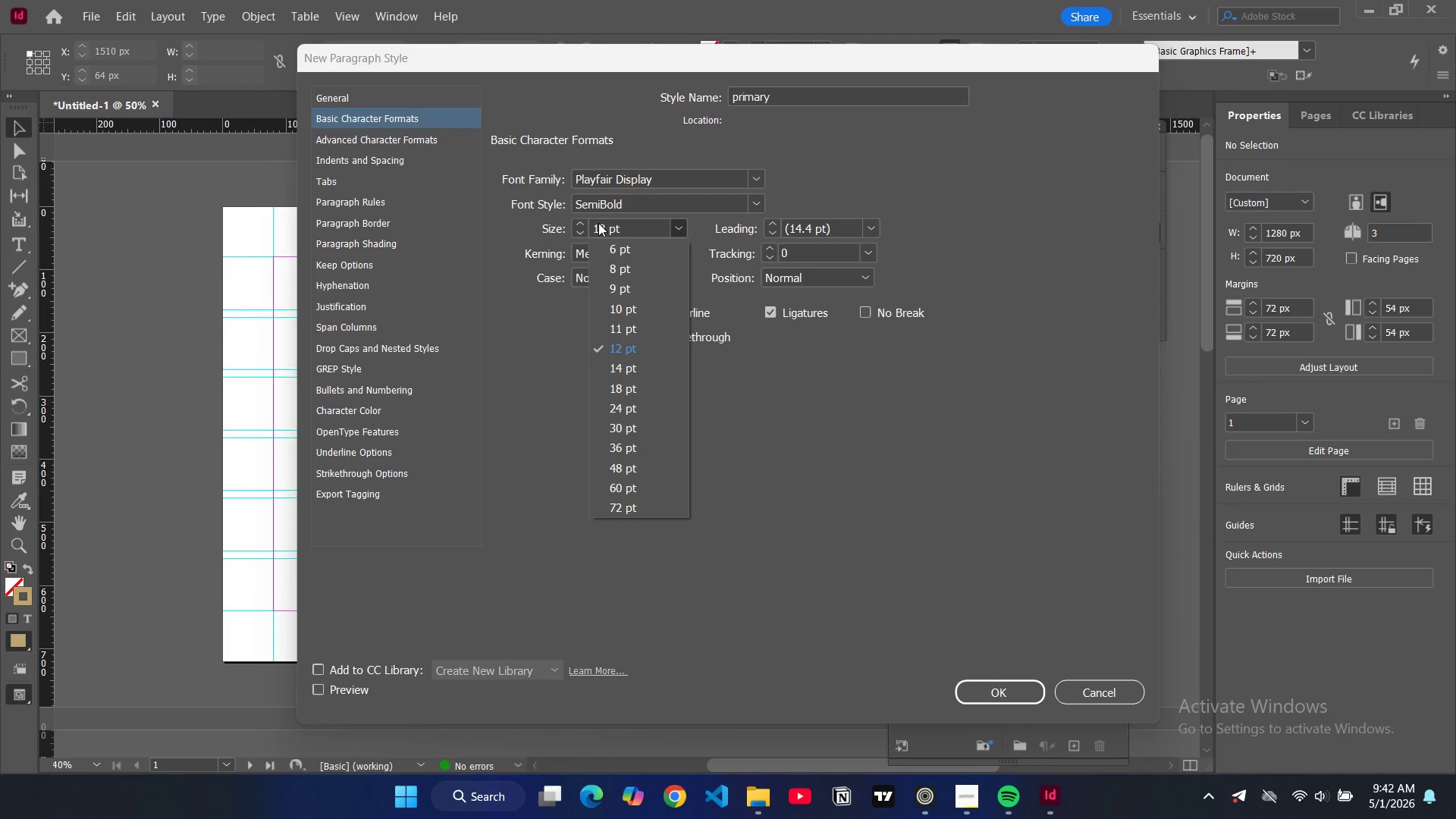 
double_click([600, 224])
 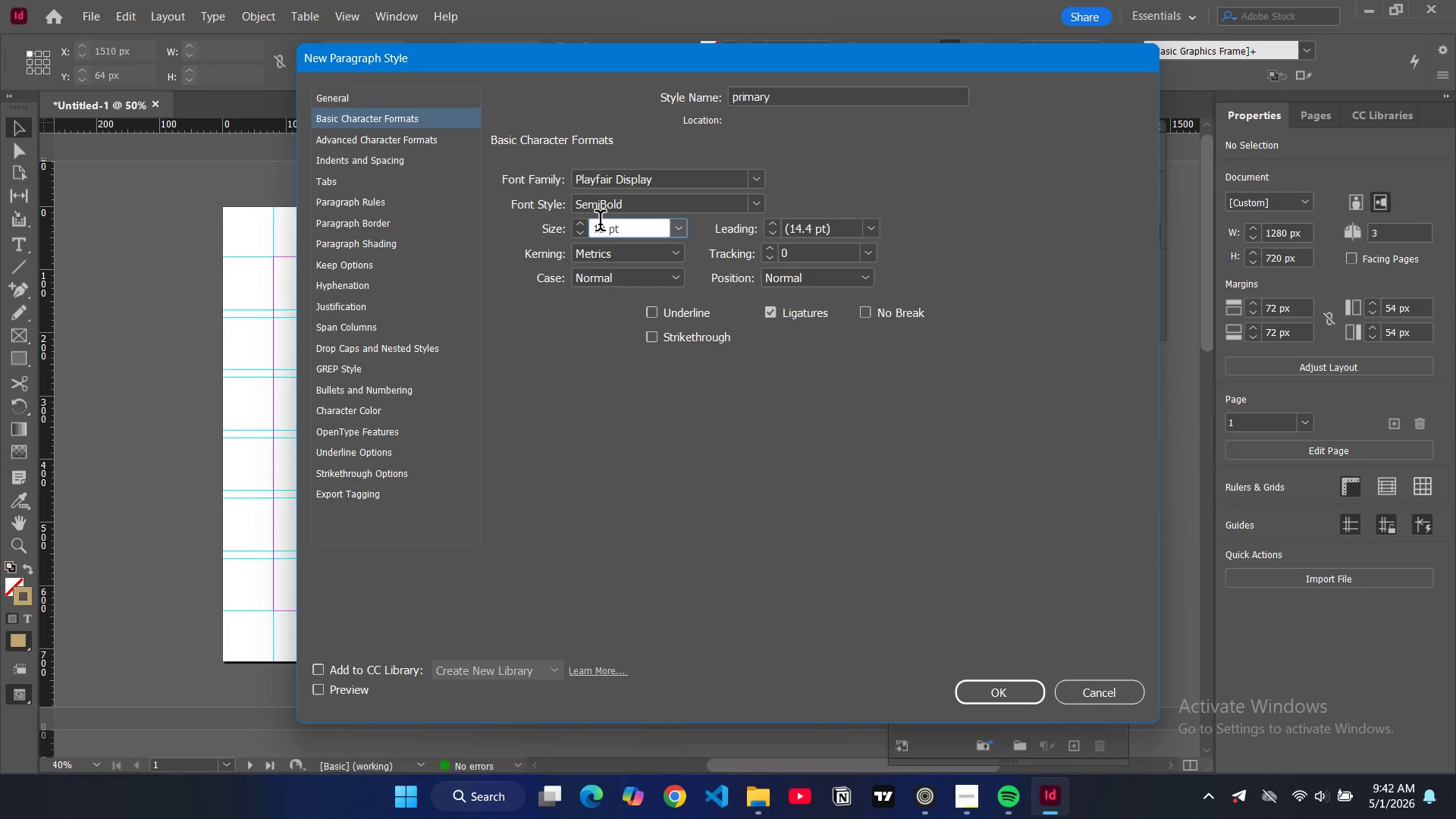 
double_click([600, 224])
 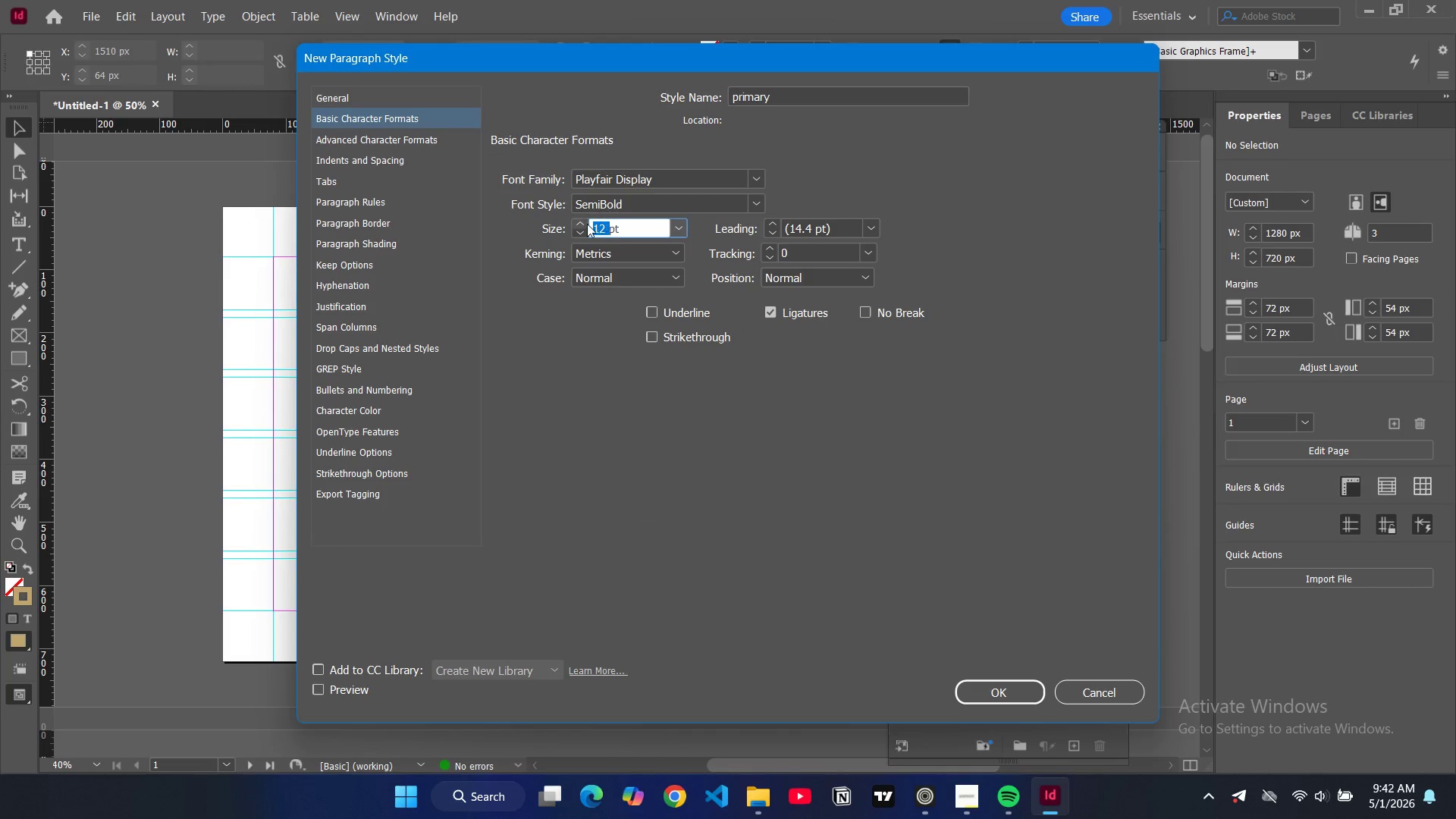 
type(100)
 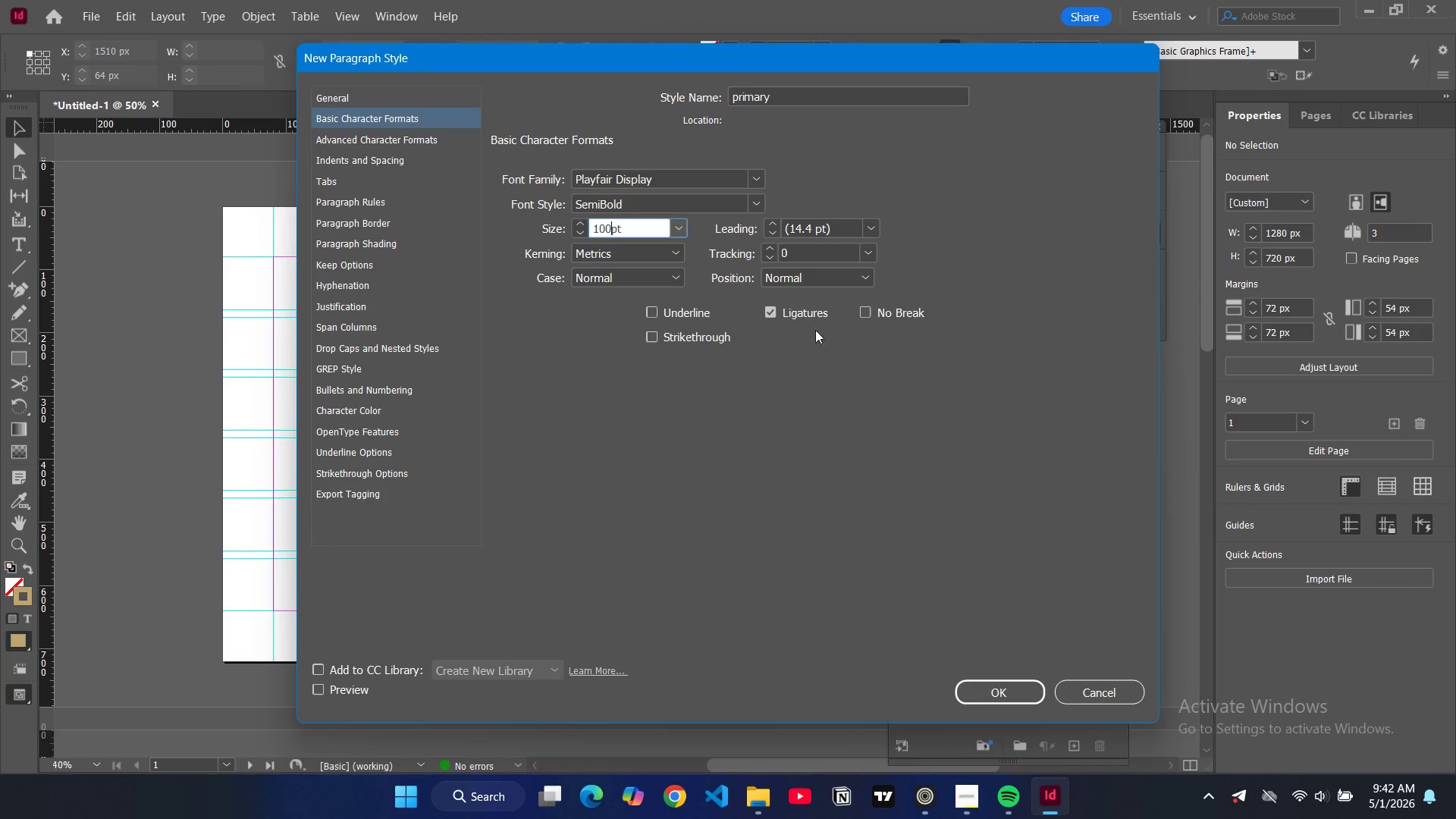 
left_click([890, 345])
 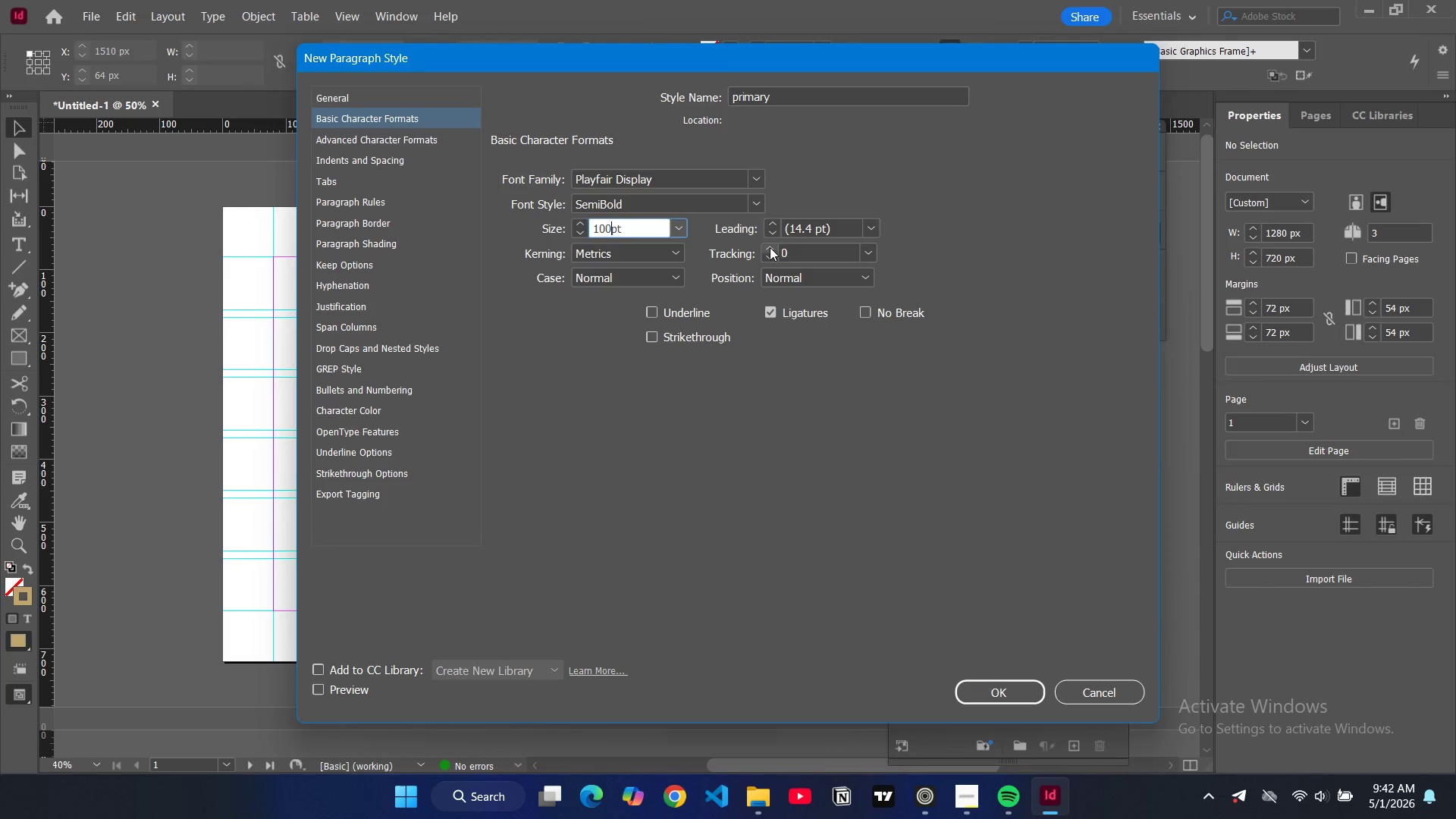 
left_click([770, 247])
 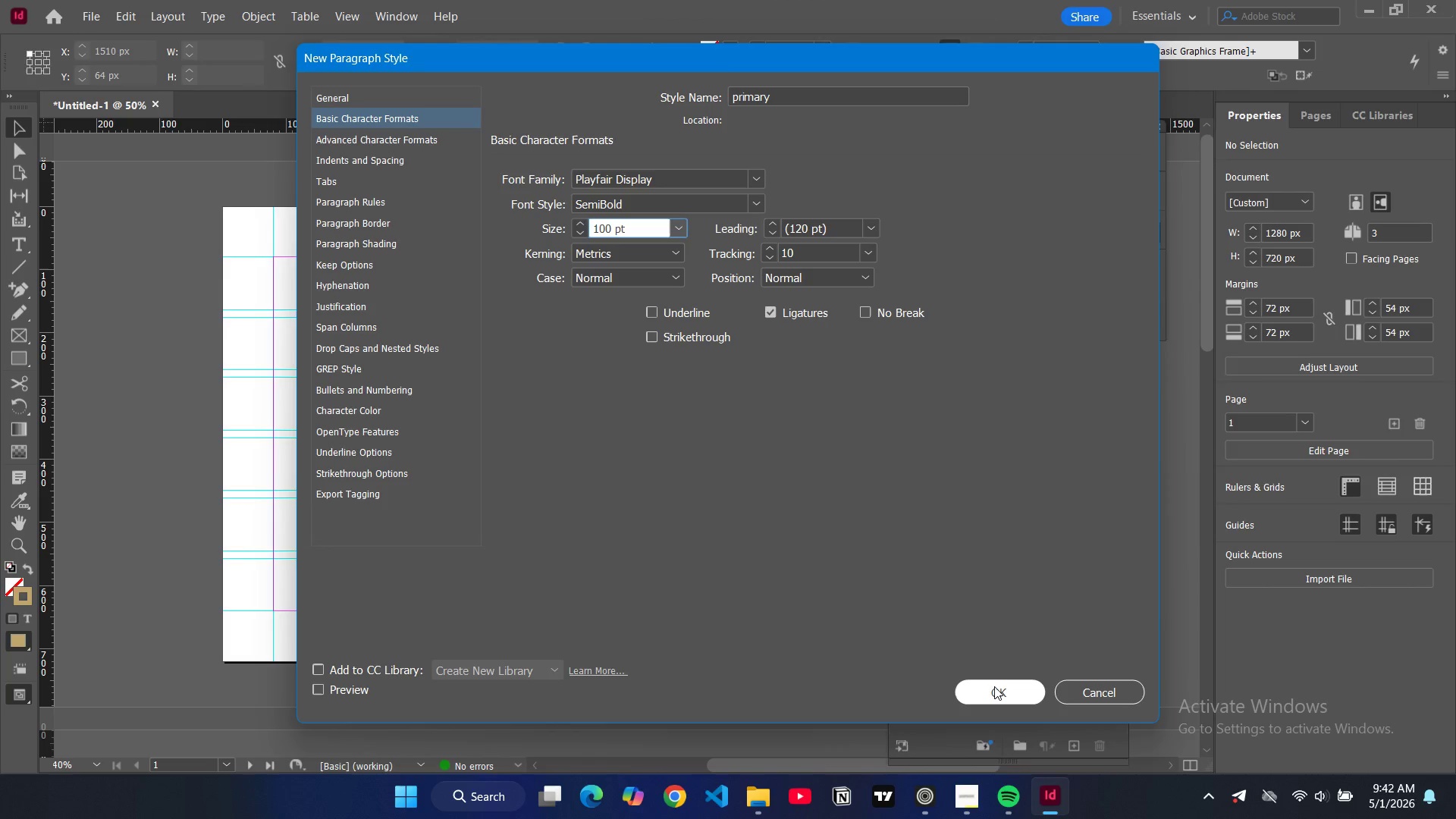 
left_click([994, 686])
 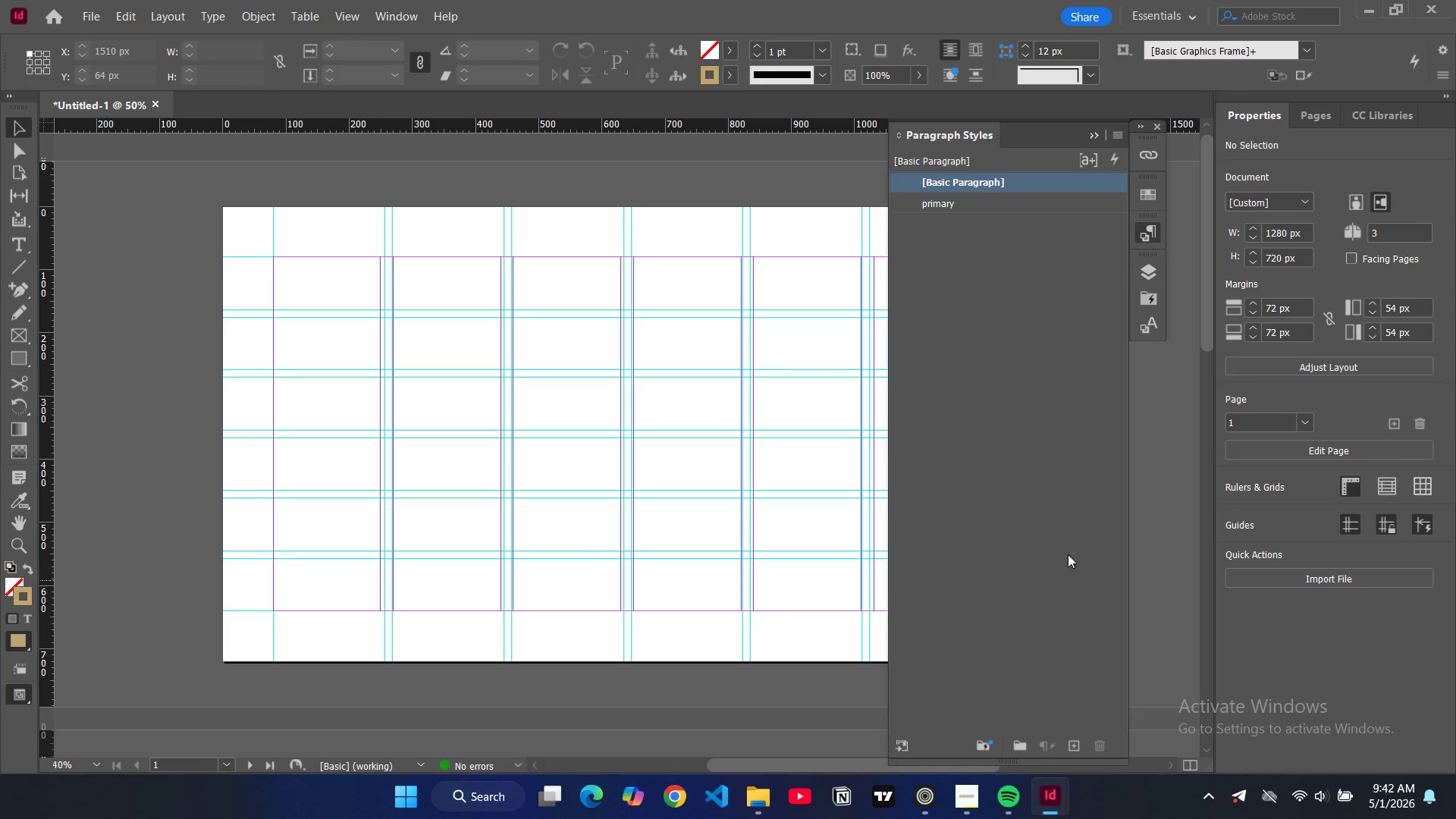 
left_click([1120, 136])
 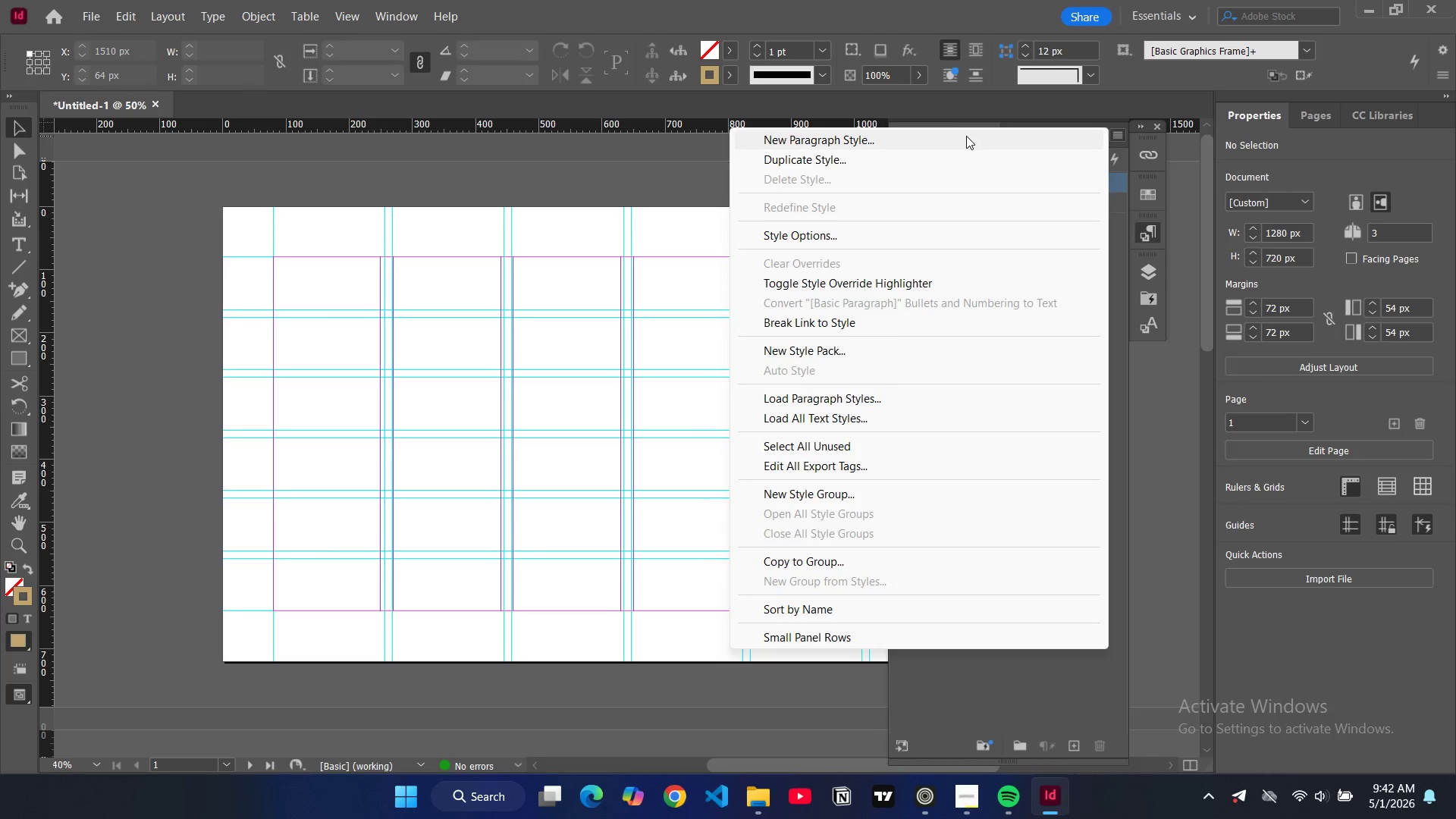 
left_click([965, 137])
 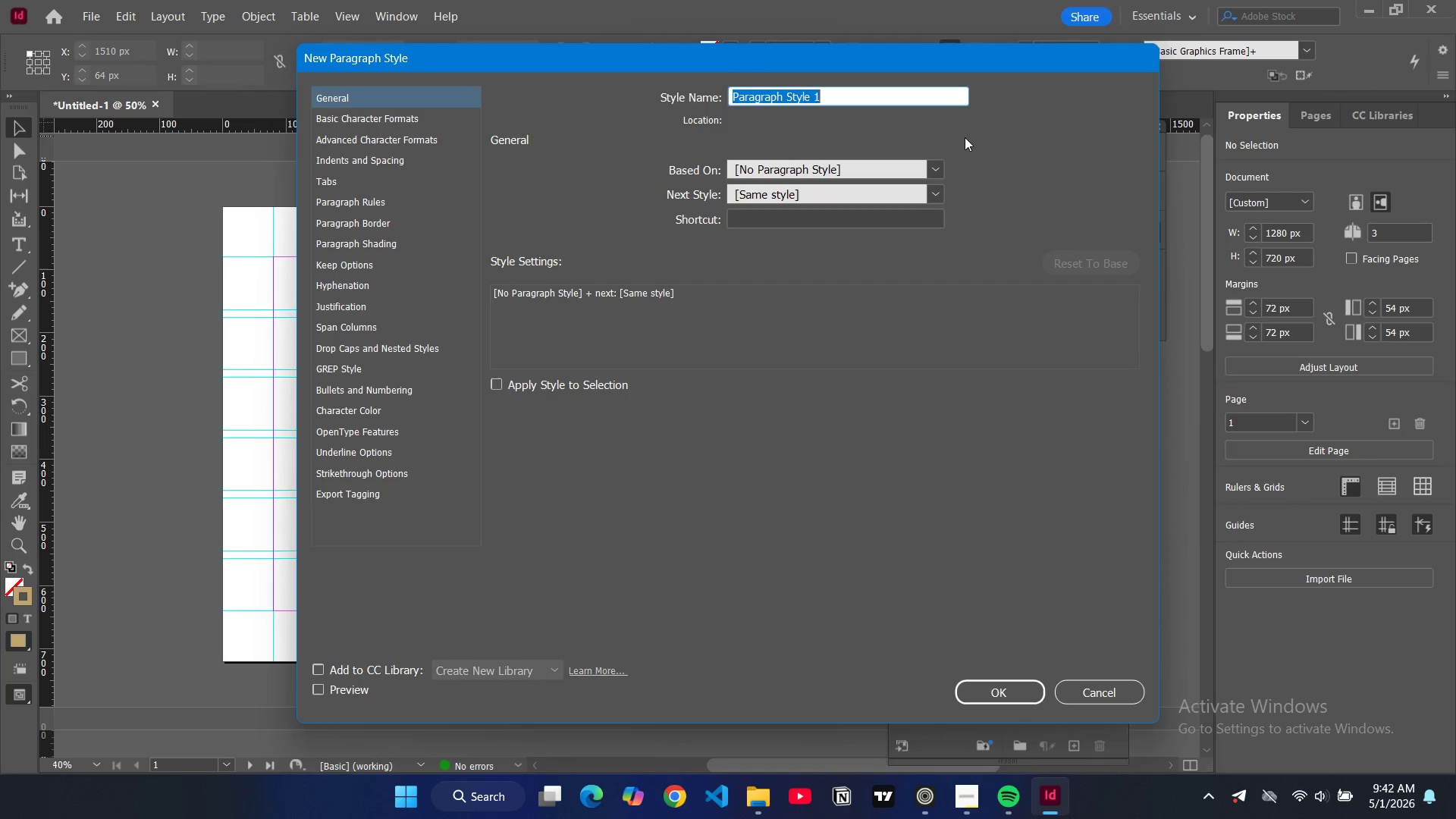 
type(secondary)
 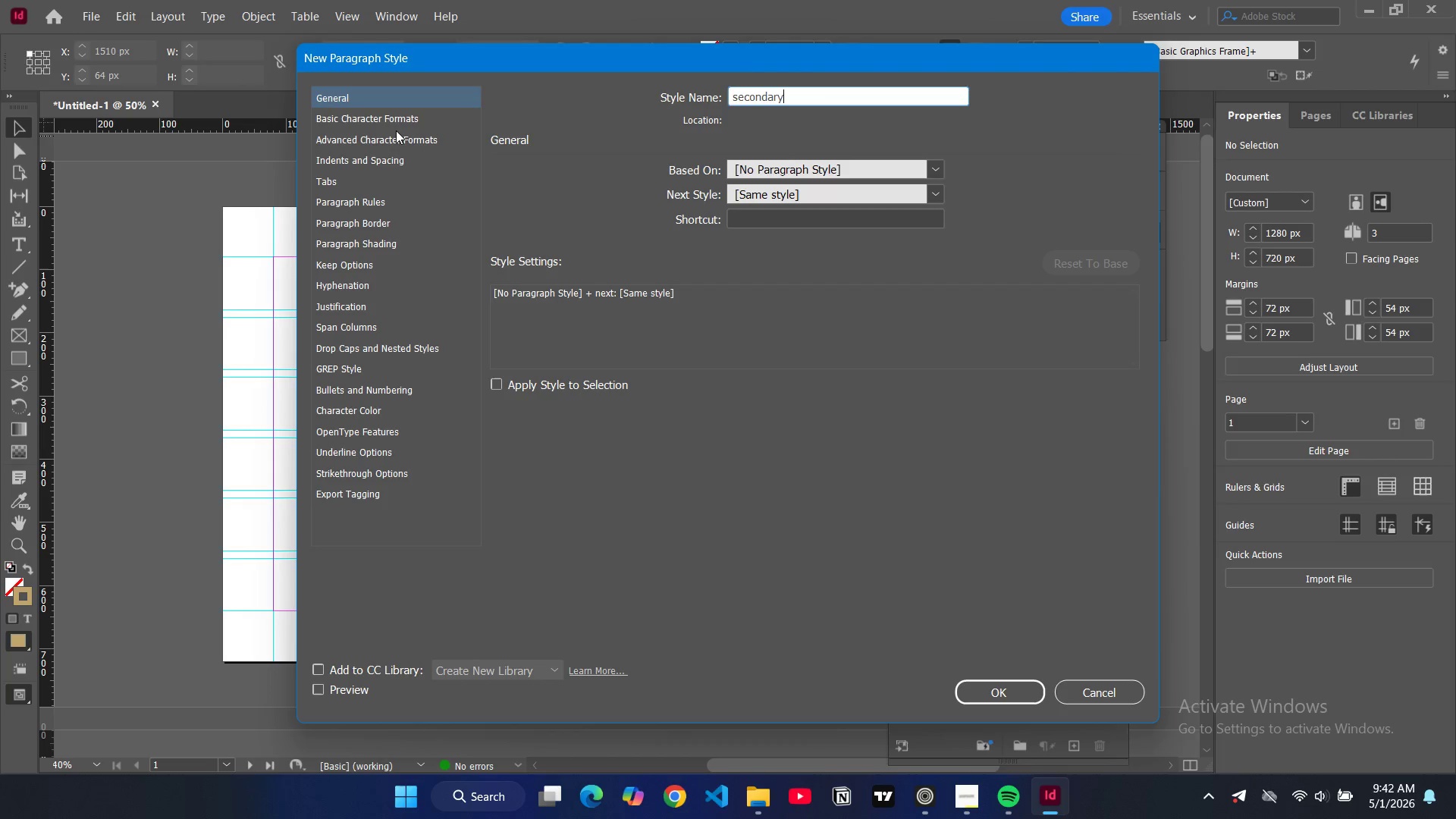 
left_click([394, 117])
 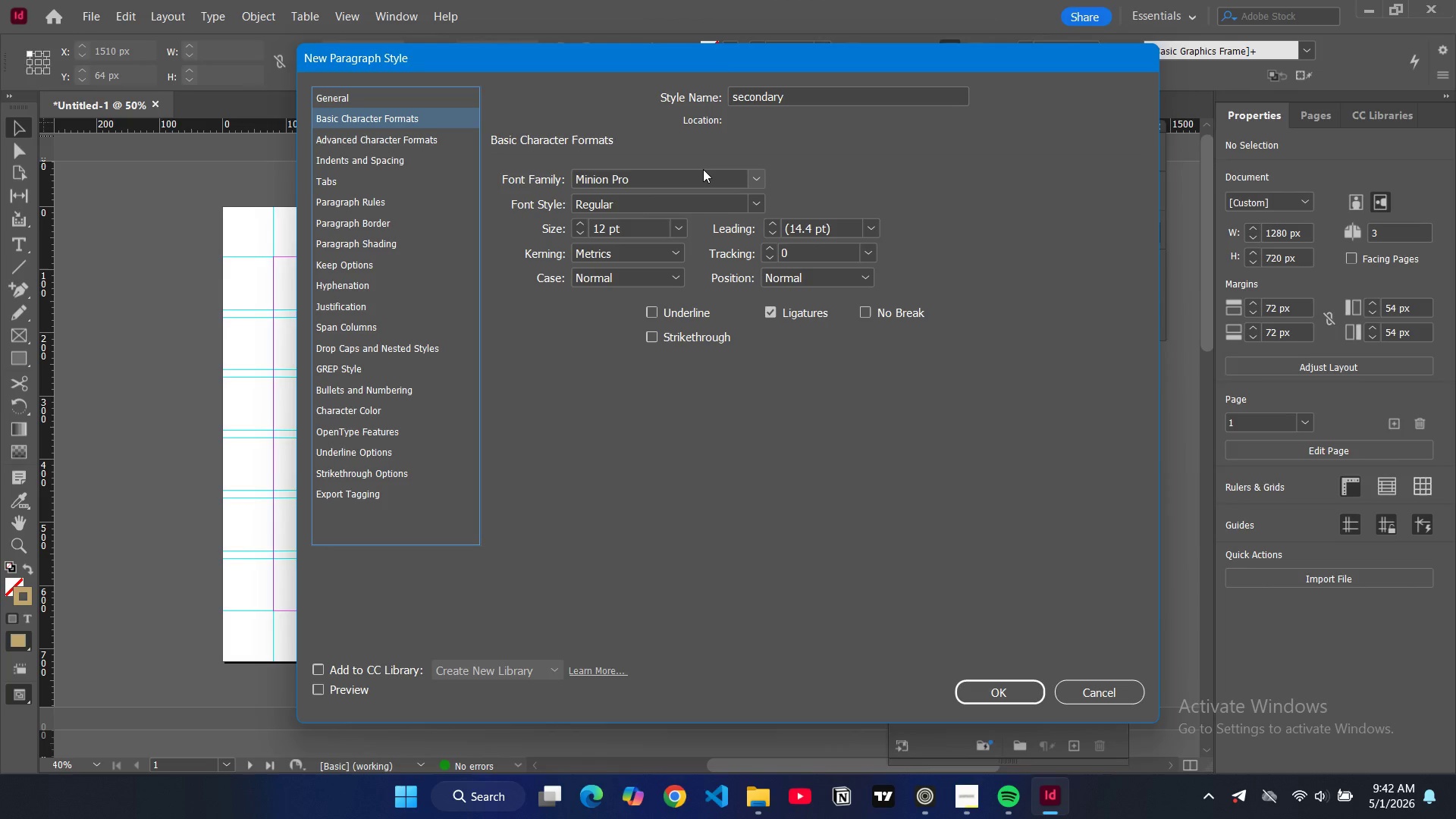 
wait(22.23)
 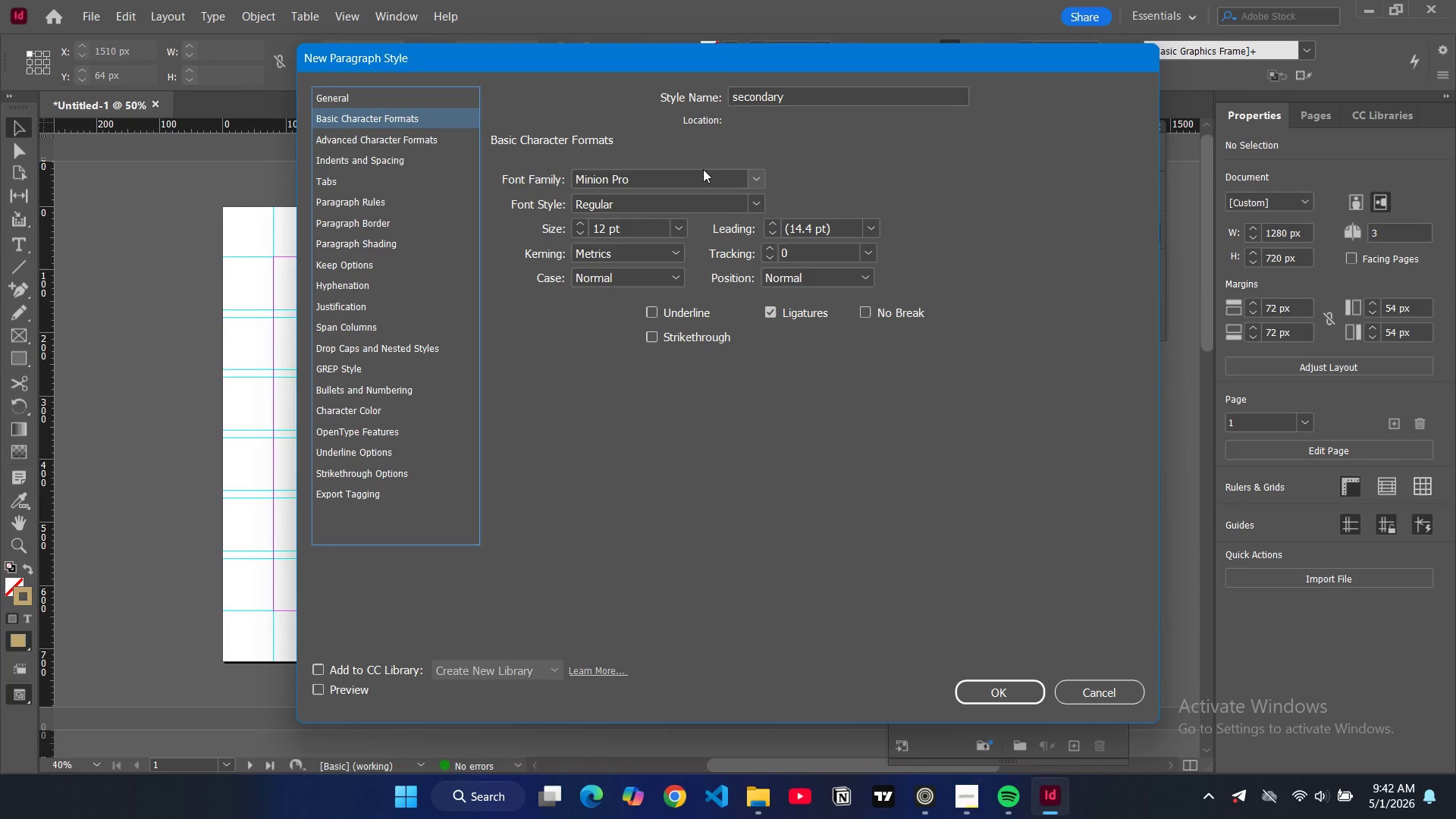 
left_click([752, 178])
 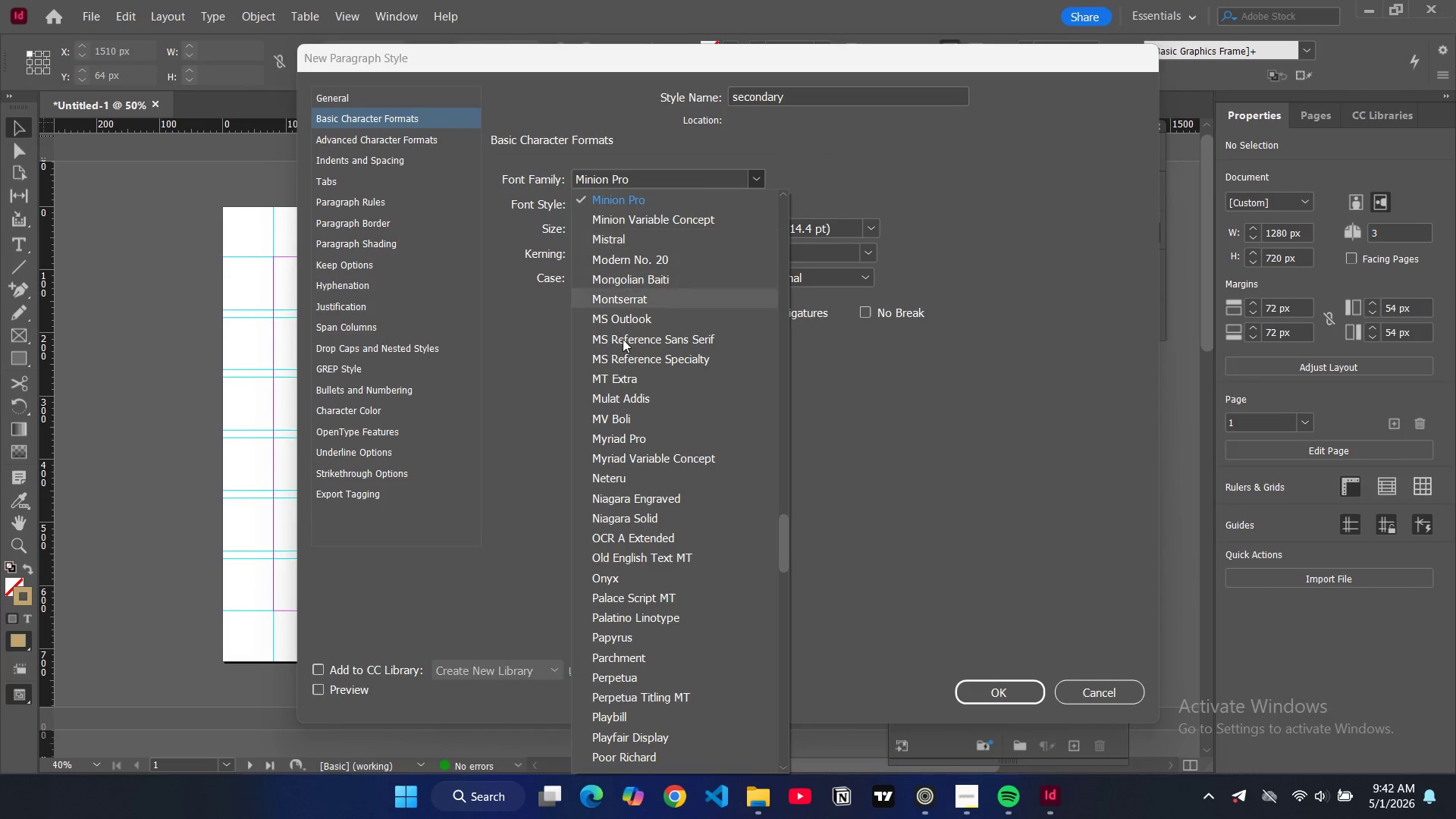 
left_click([632, 296])
 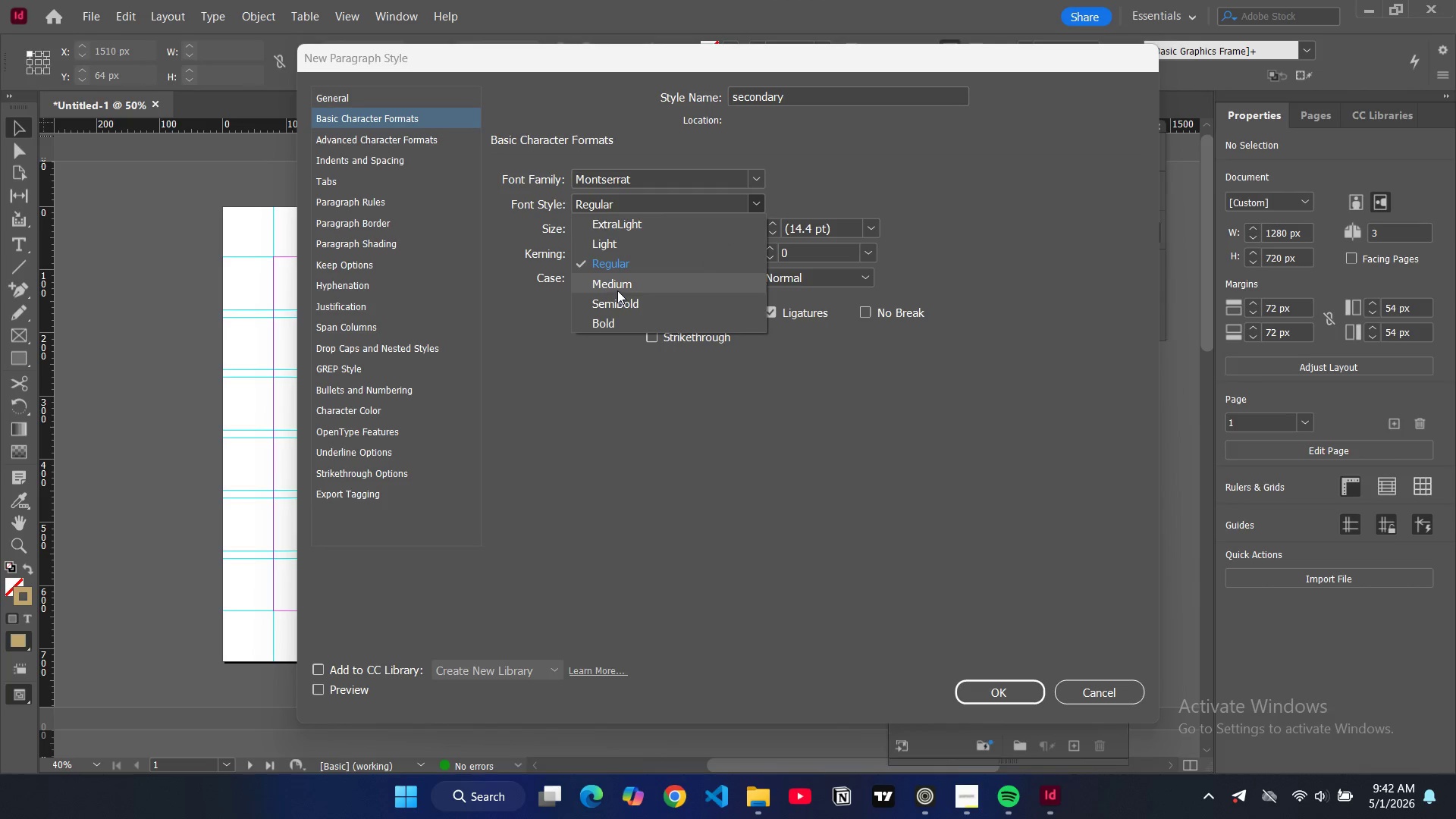 
left_click([621, 297])
 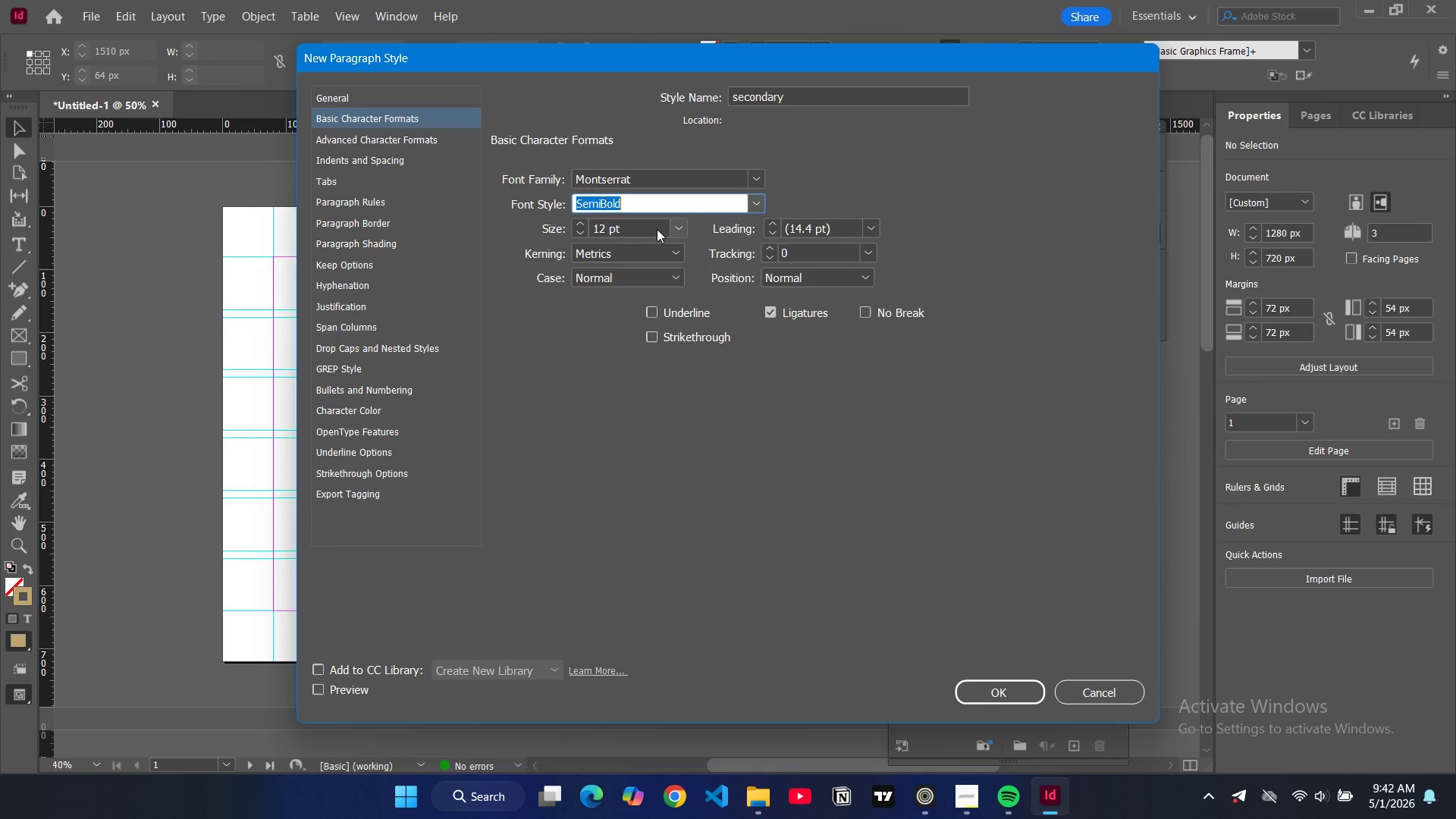 
left_click([676, 227])
 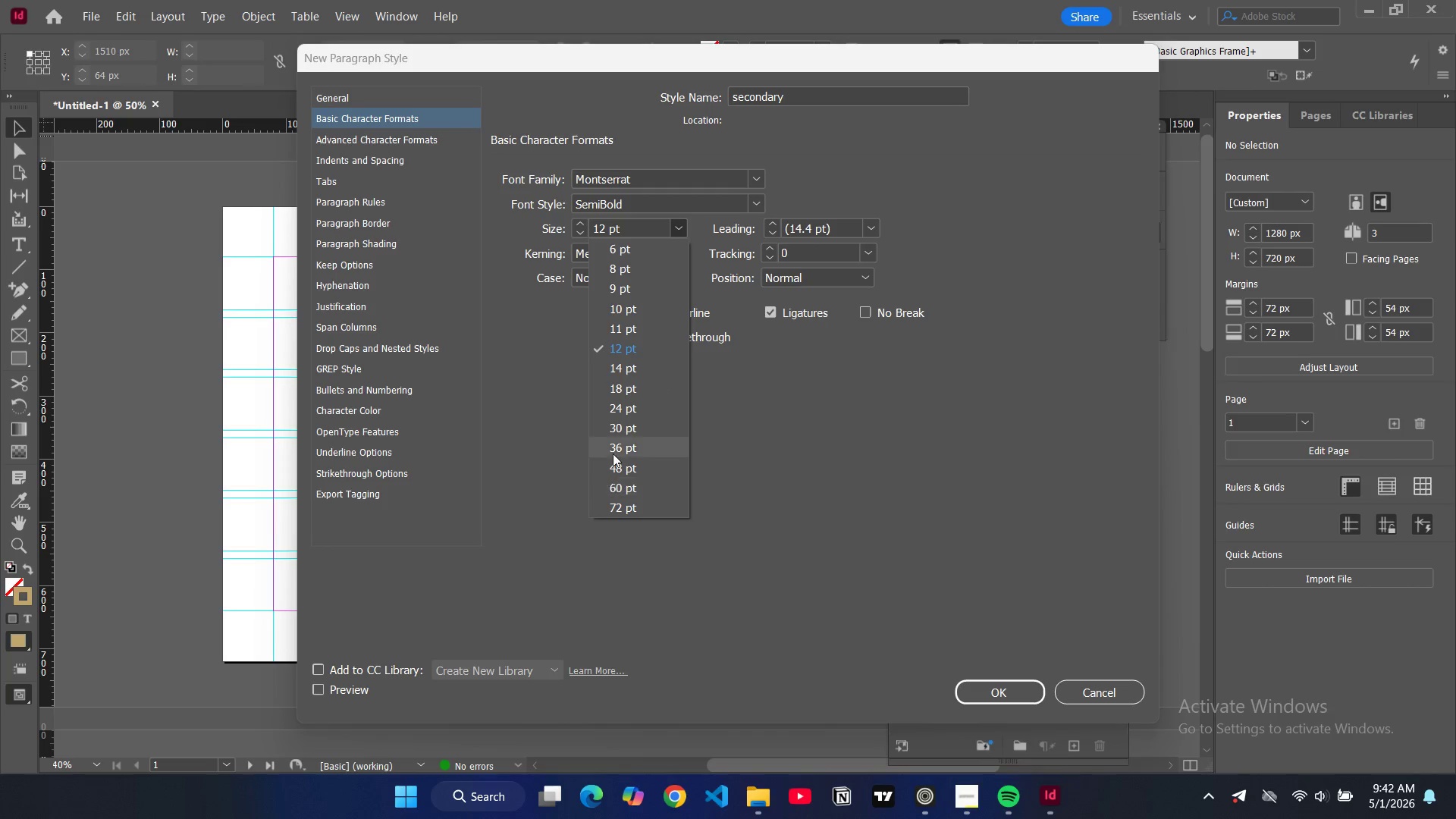 
left_click([613, 451])
 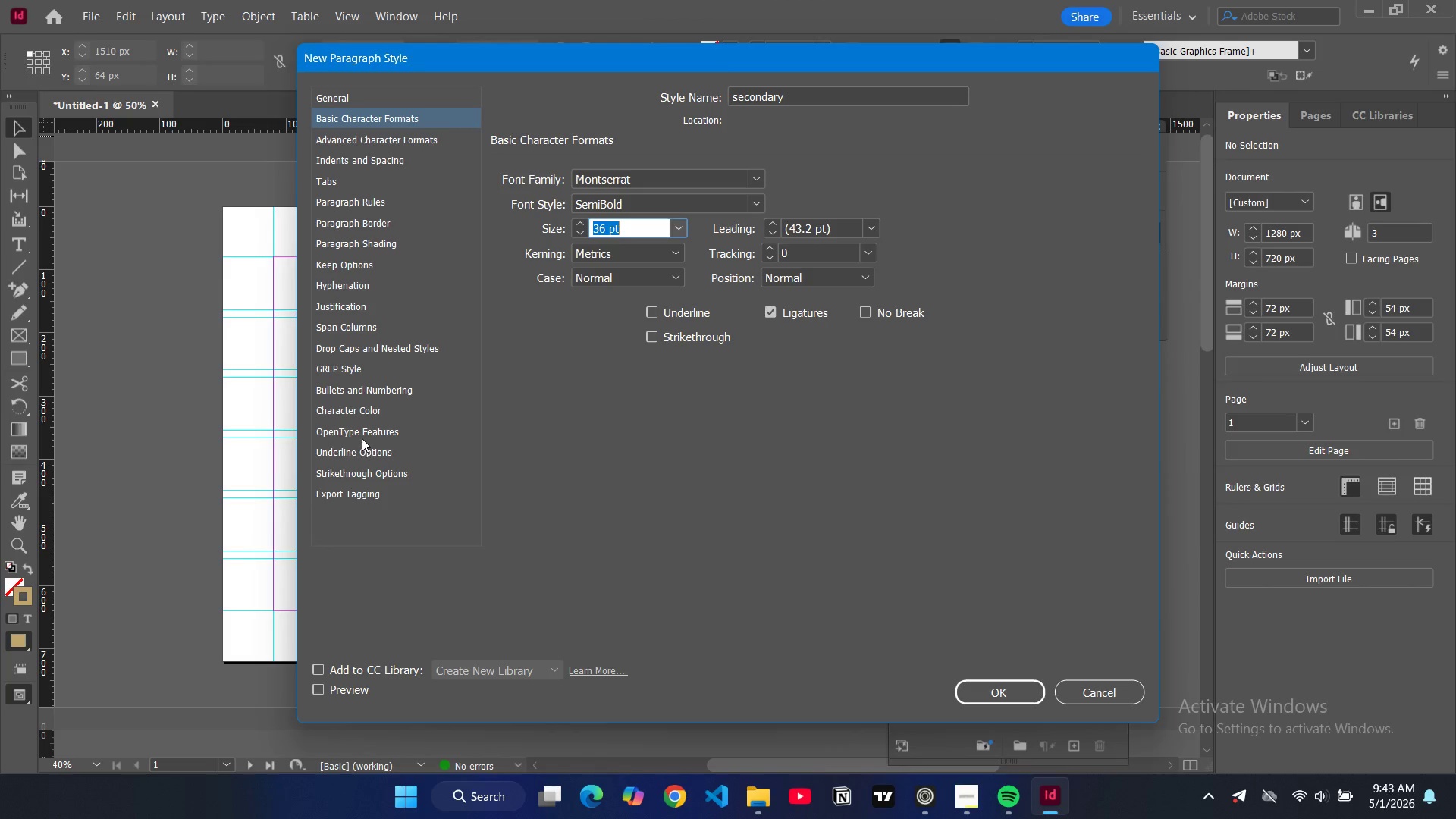 
left_click([358, 412])
 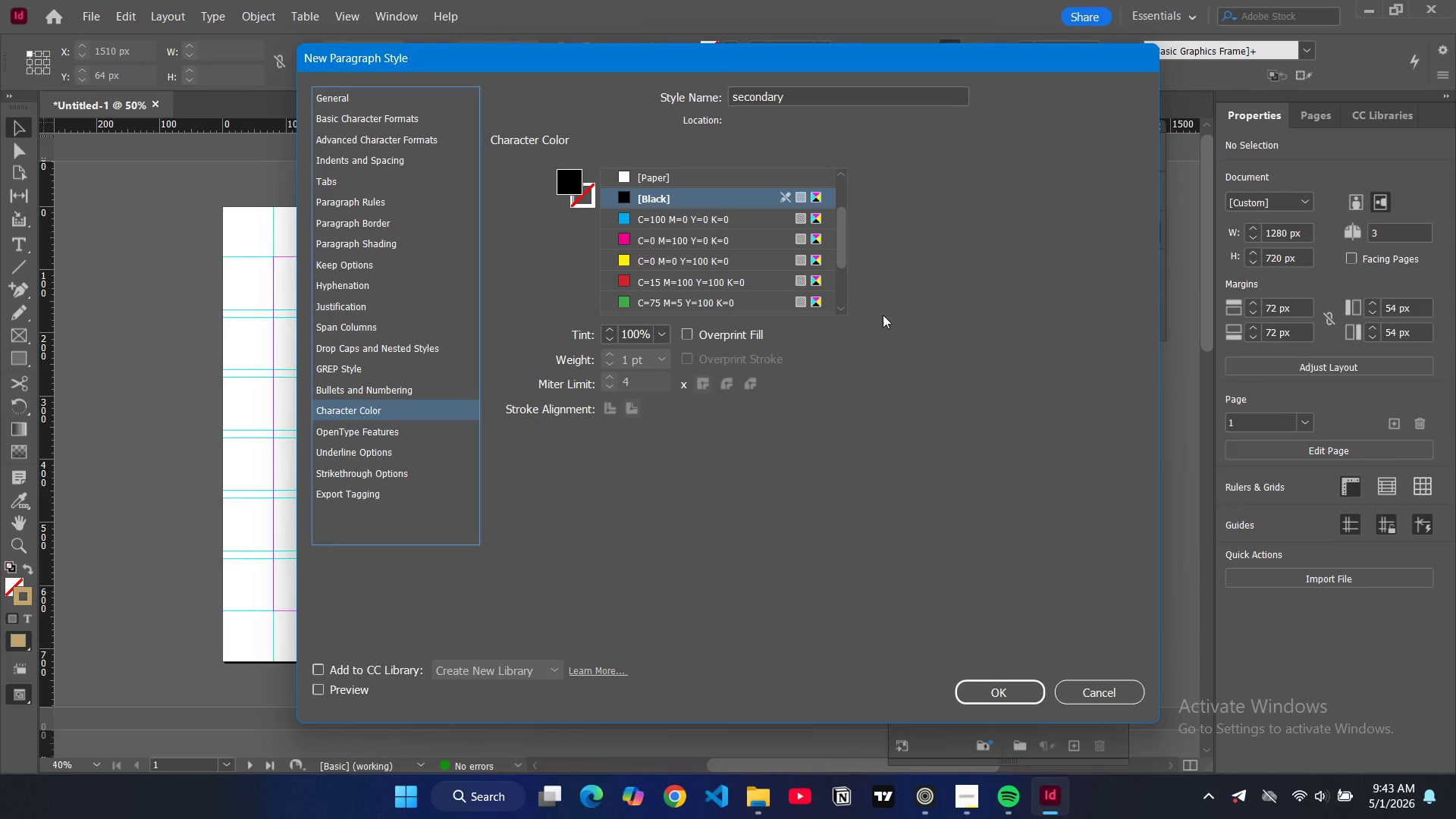 
left_click_drag(start_coordinate=[842, 252], to_coordinate=[838, 309])
 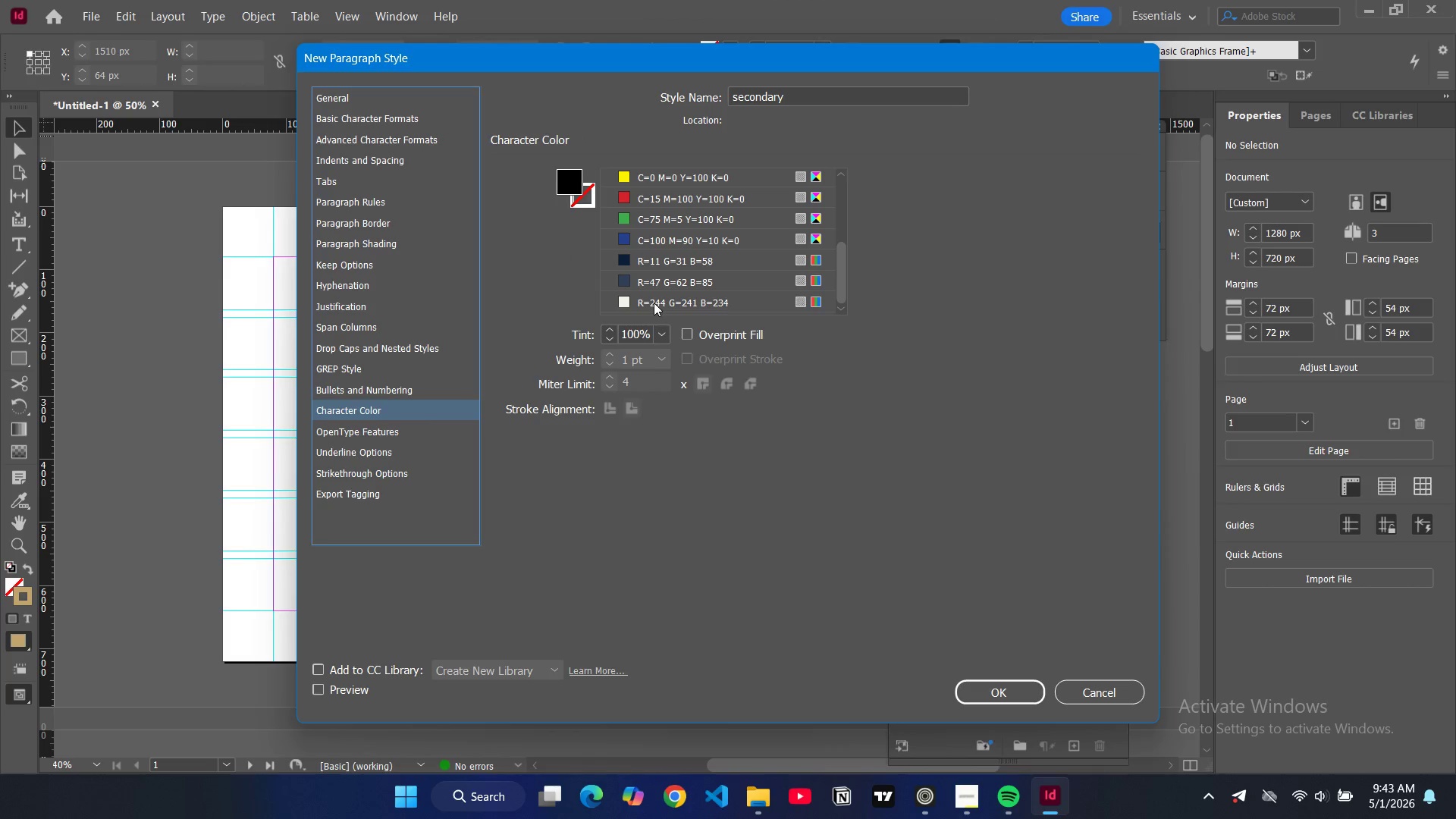 
left_click([654, 303])
 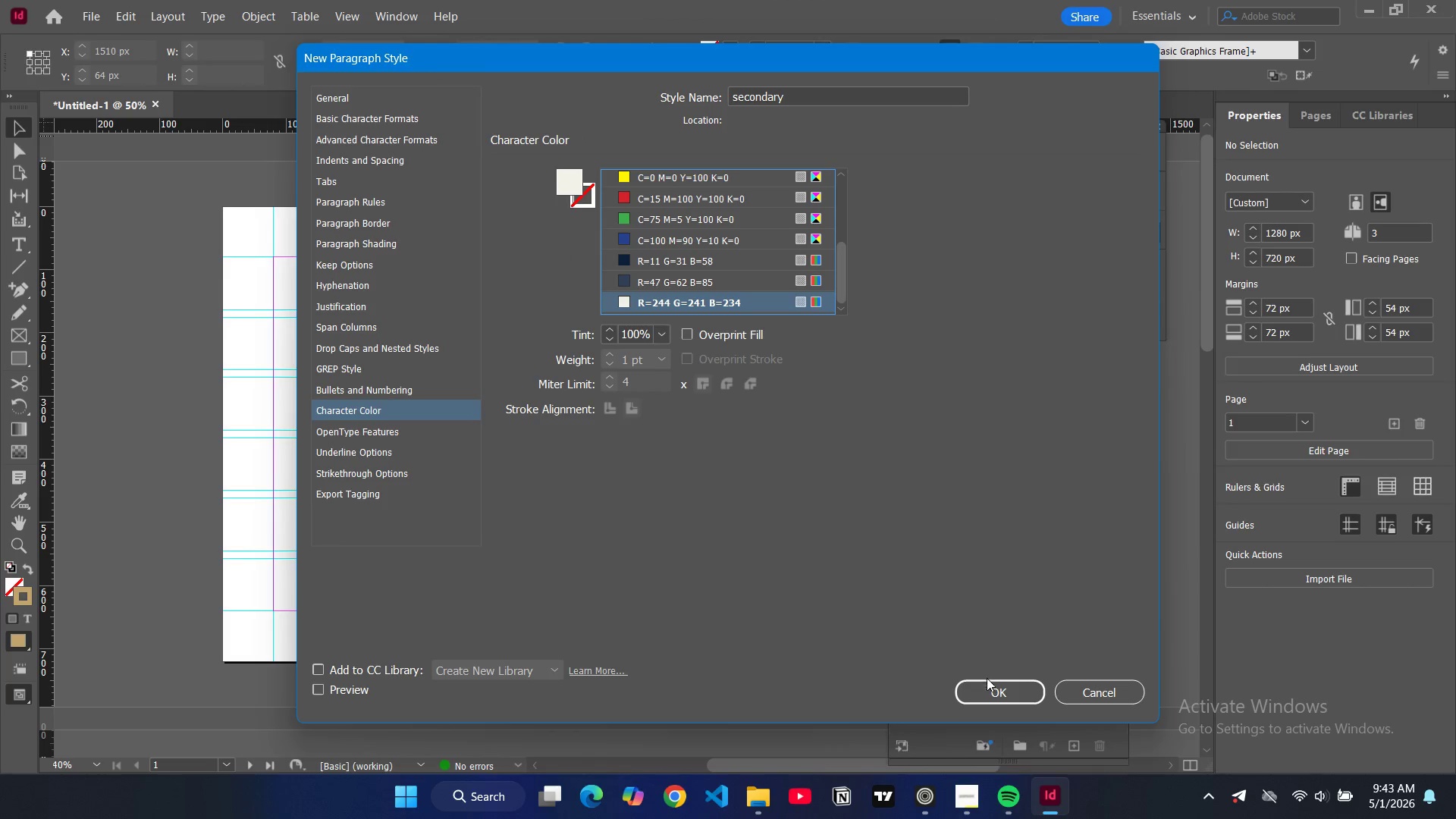 
left_click([990, 686])
 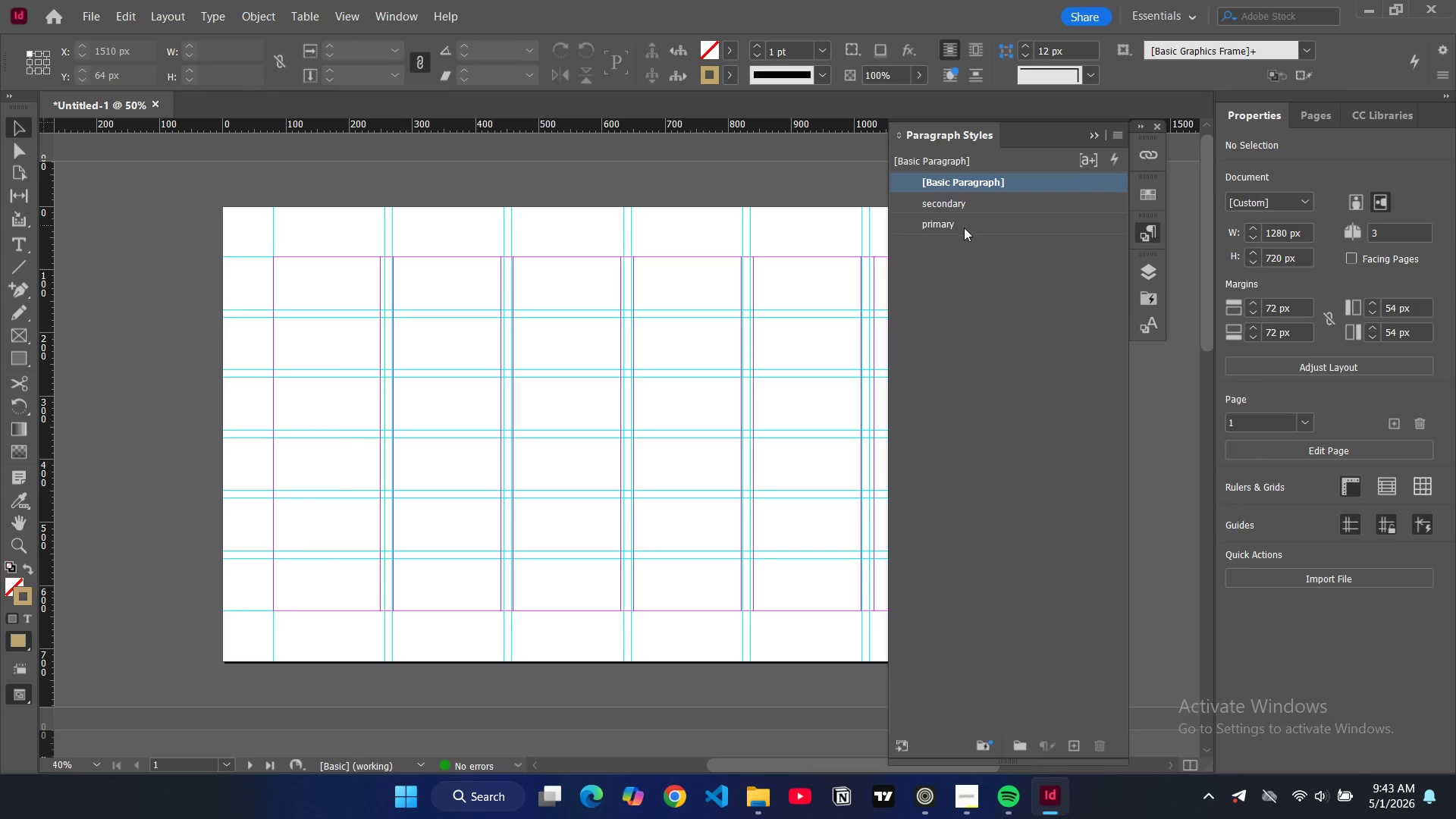 
double_click([960, 223])
 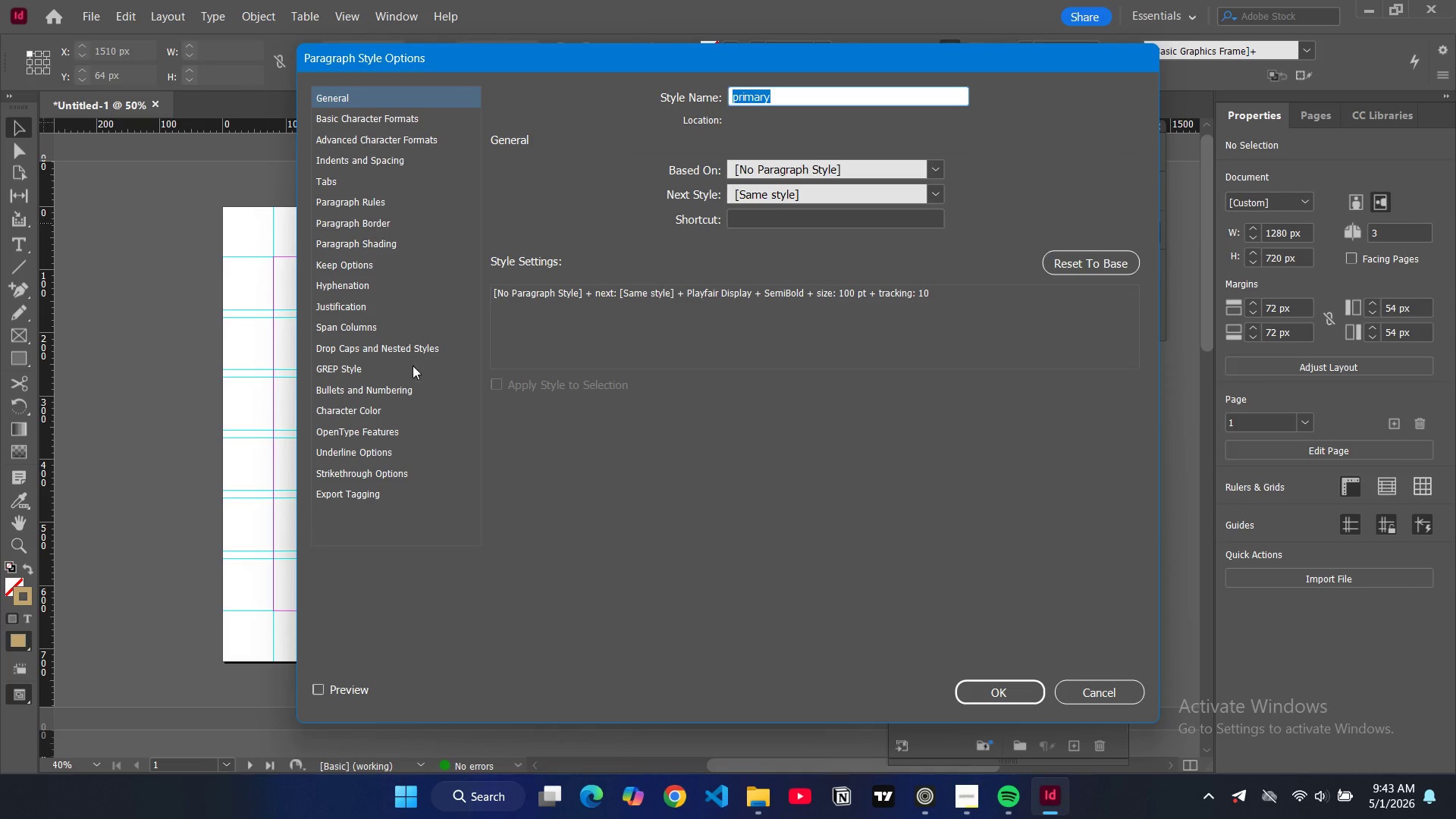 
left_click([353, 409])
 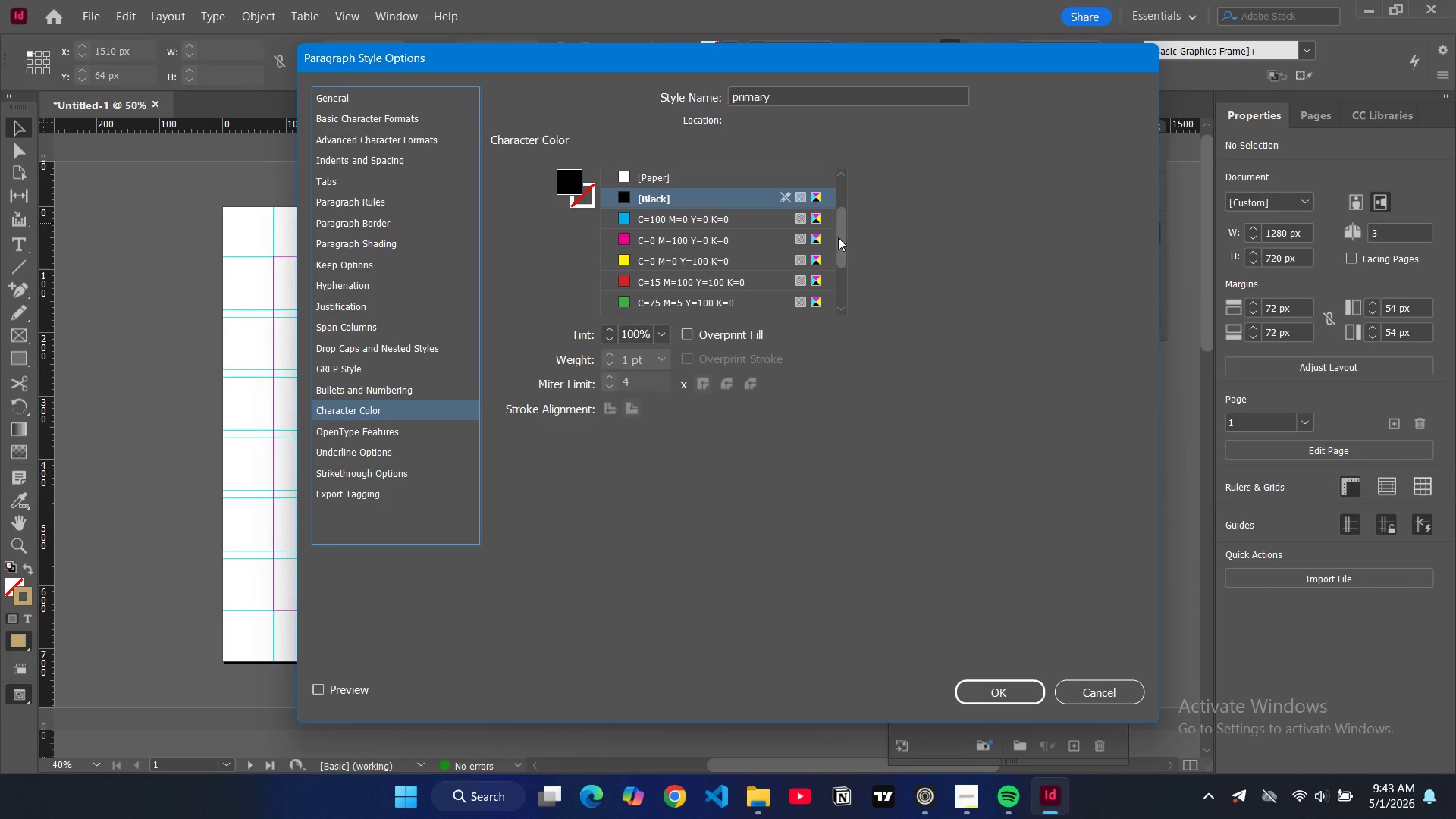 
left_click_drag(start_coordinate=[838, 237], to_coordinate=[830, 288])
 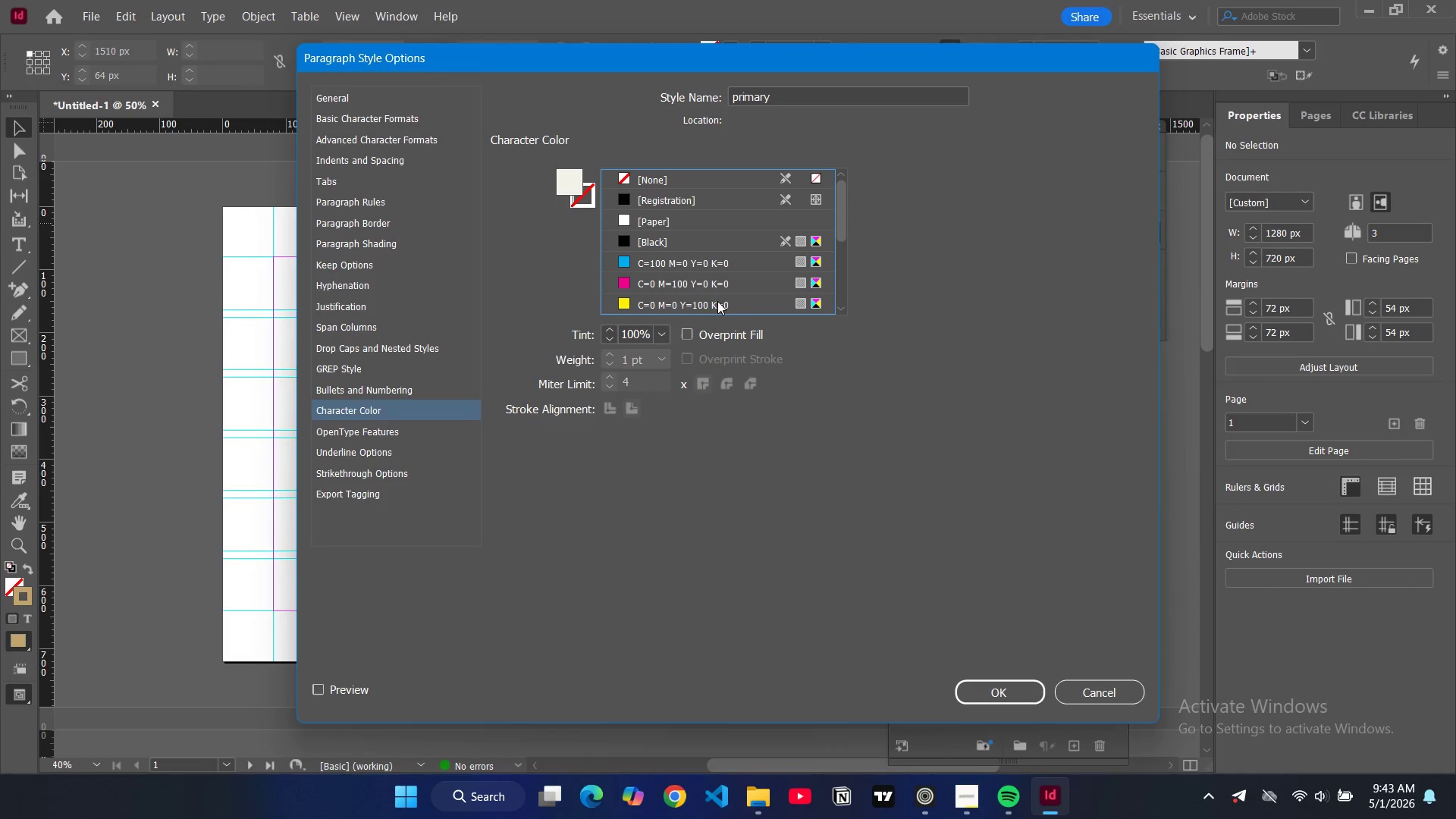 
scroll: coordinate [761, 239], scroll_direction: down, amount: 11.0
 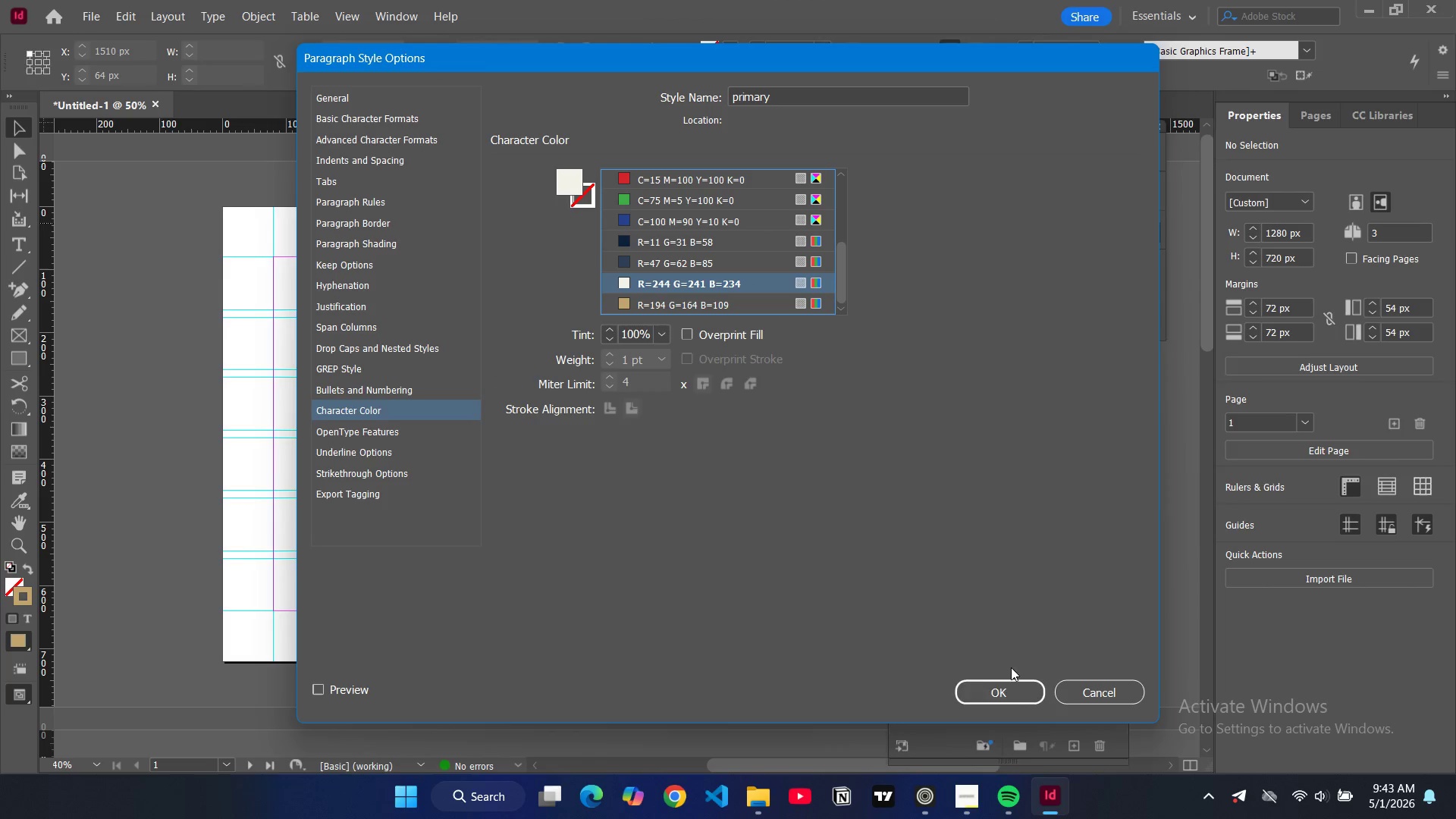 
left_click([1034, 698])
 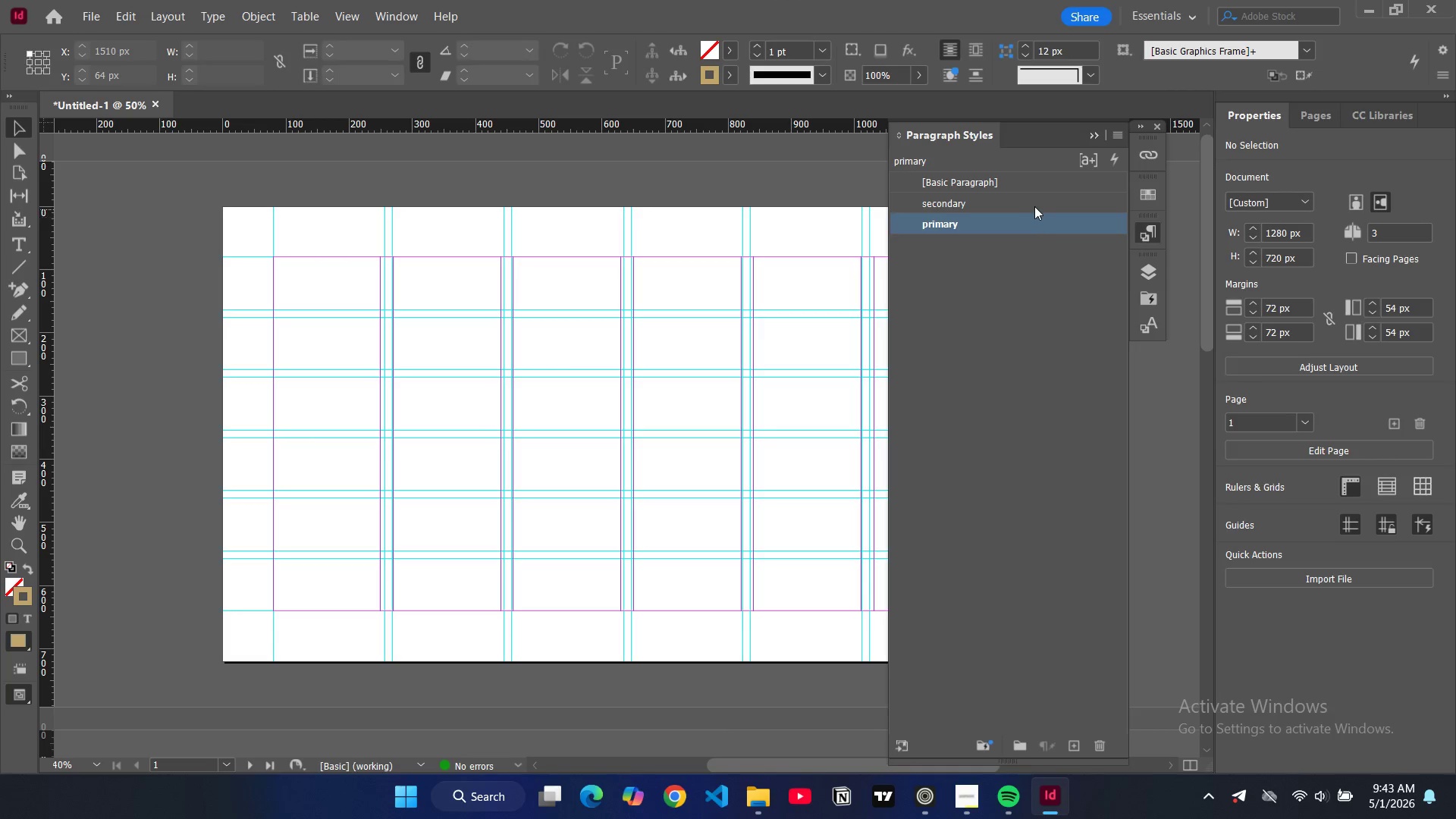 
double_click([1035, 202])
 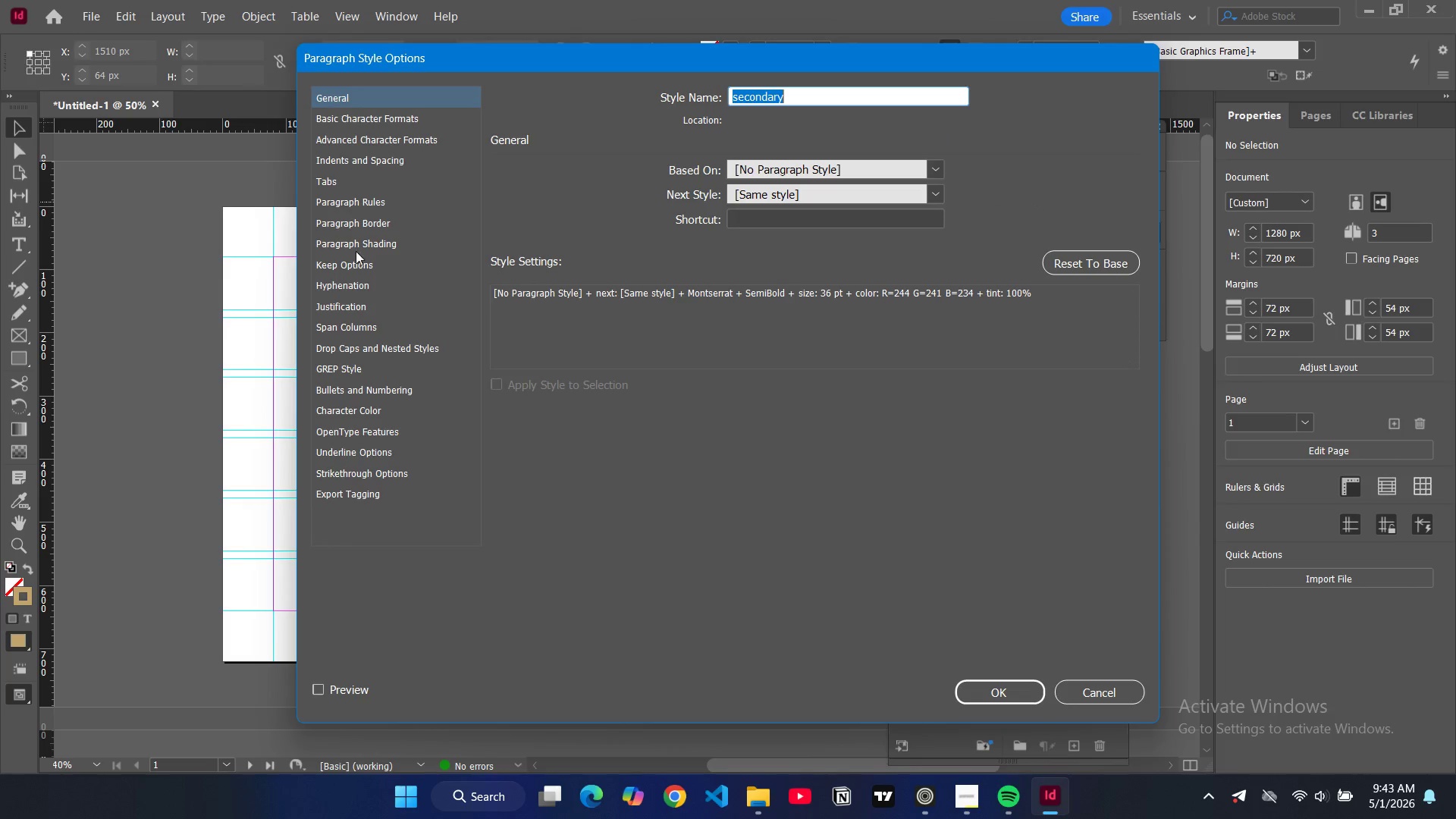 
left_click([839, 89])
 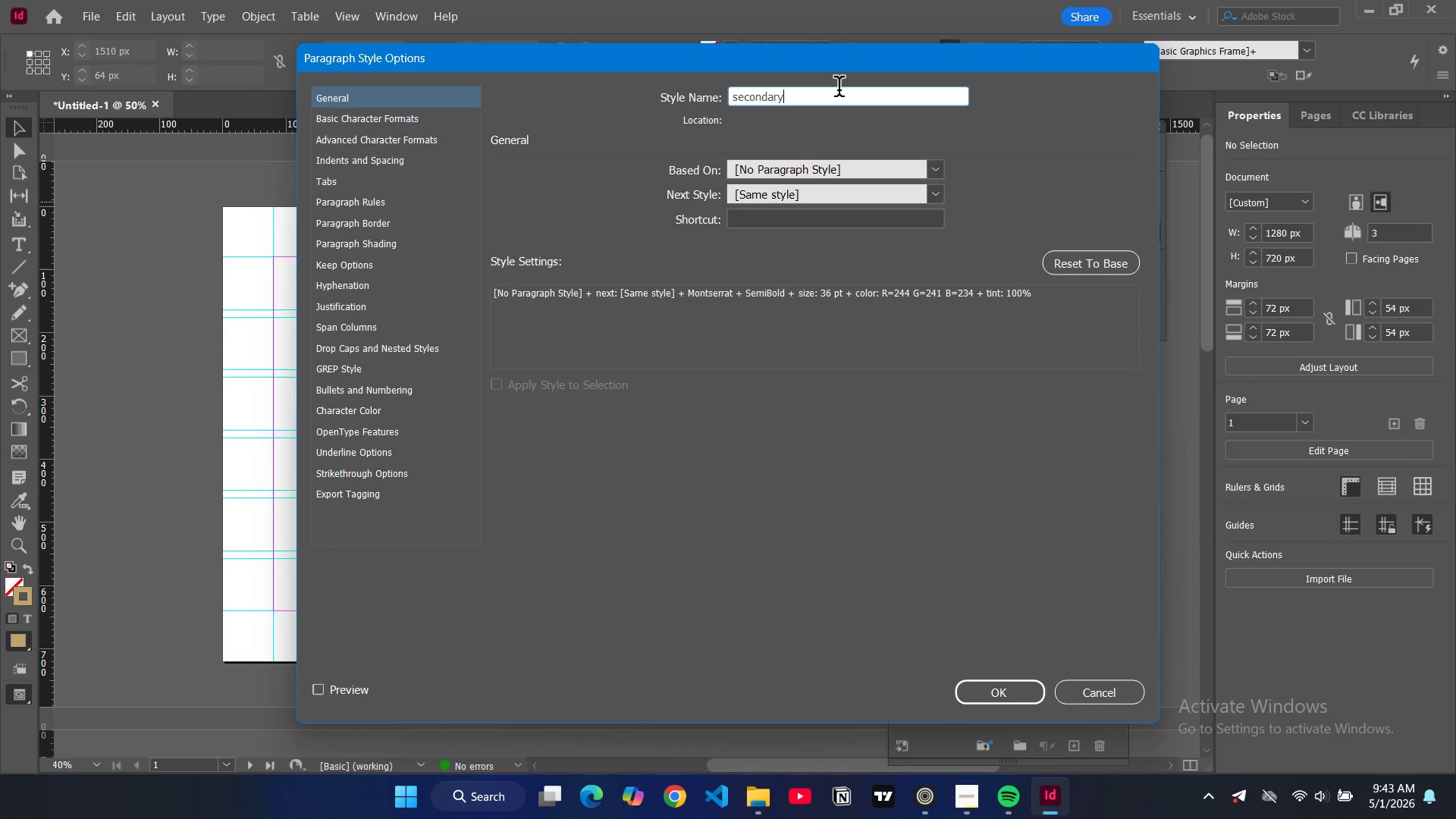 
type( title)
 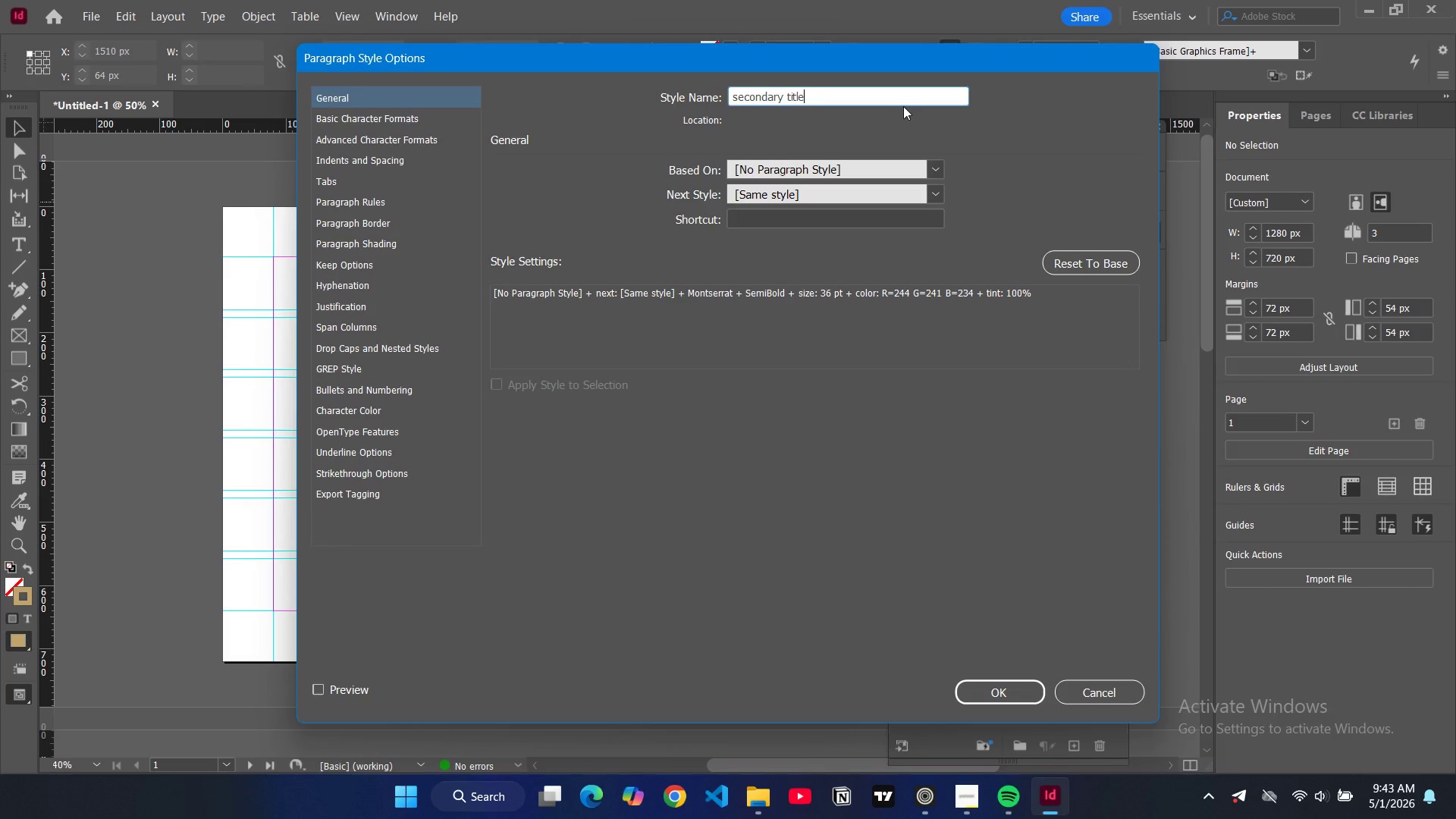 
type( dark)
 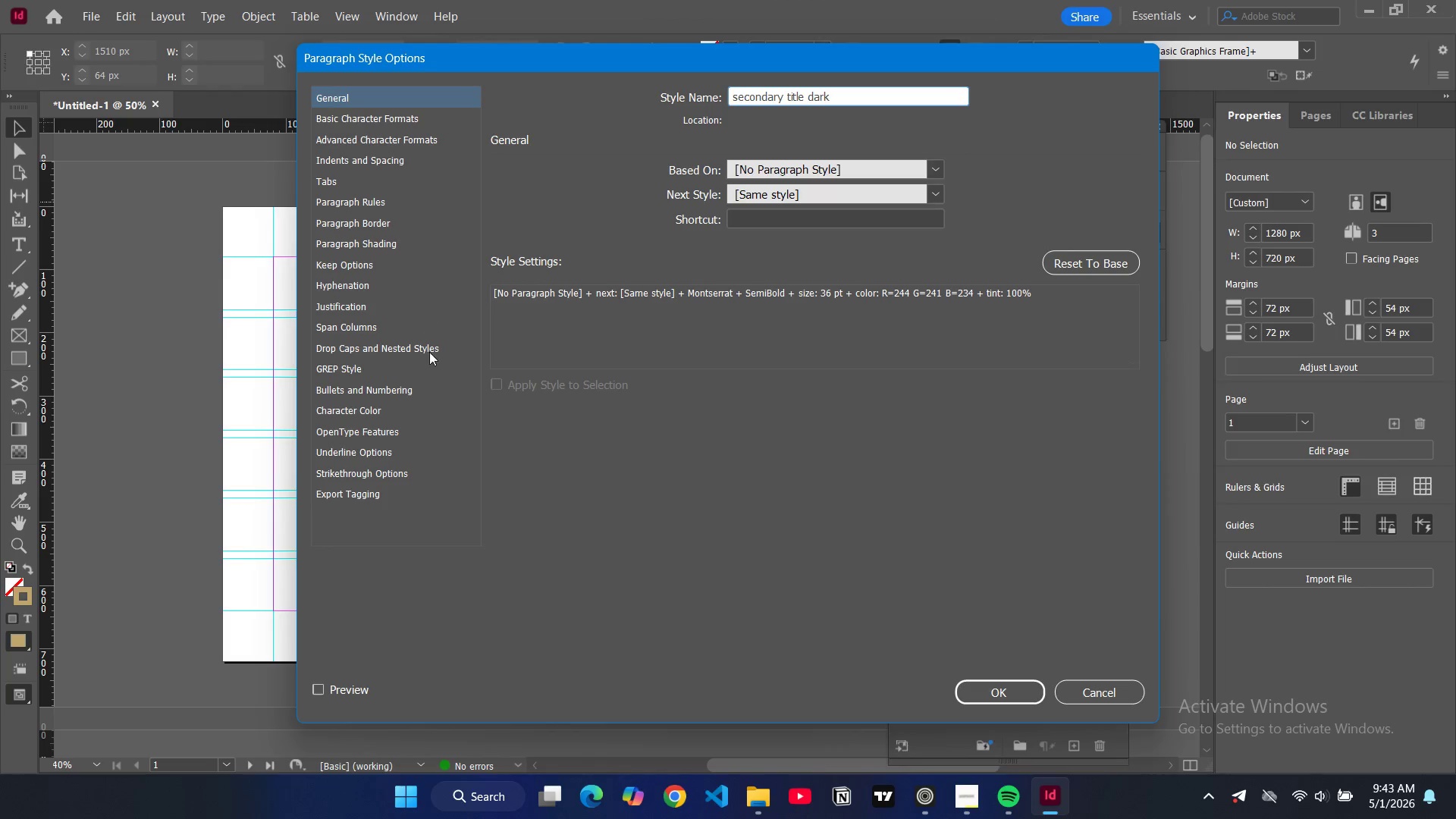 
left_click([360, 414])
 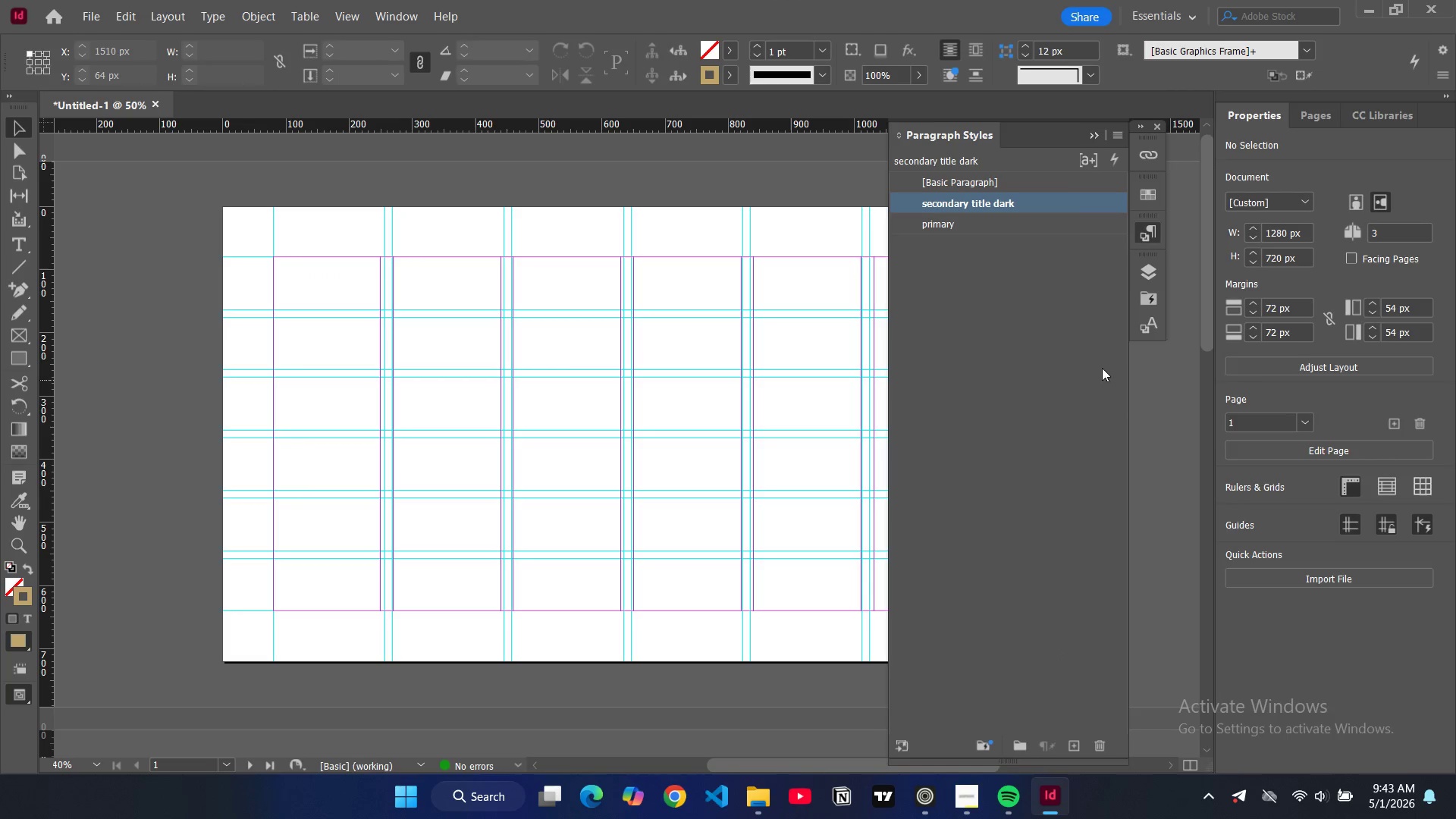 
wait(5.14)
 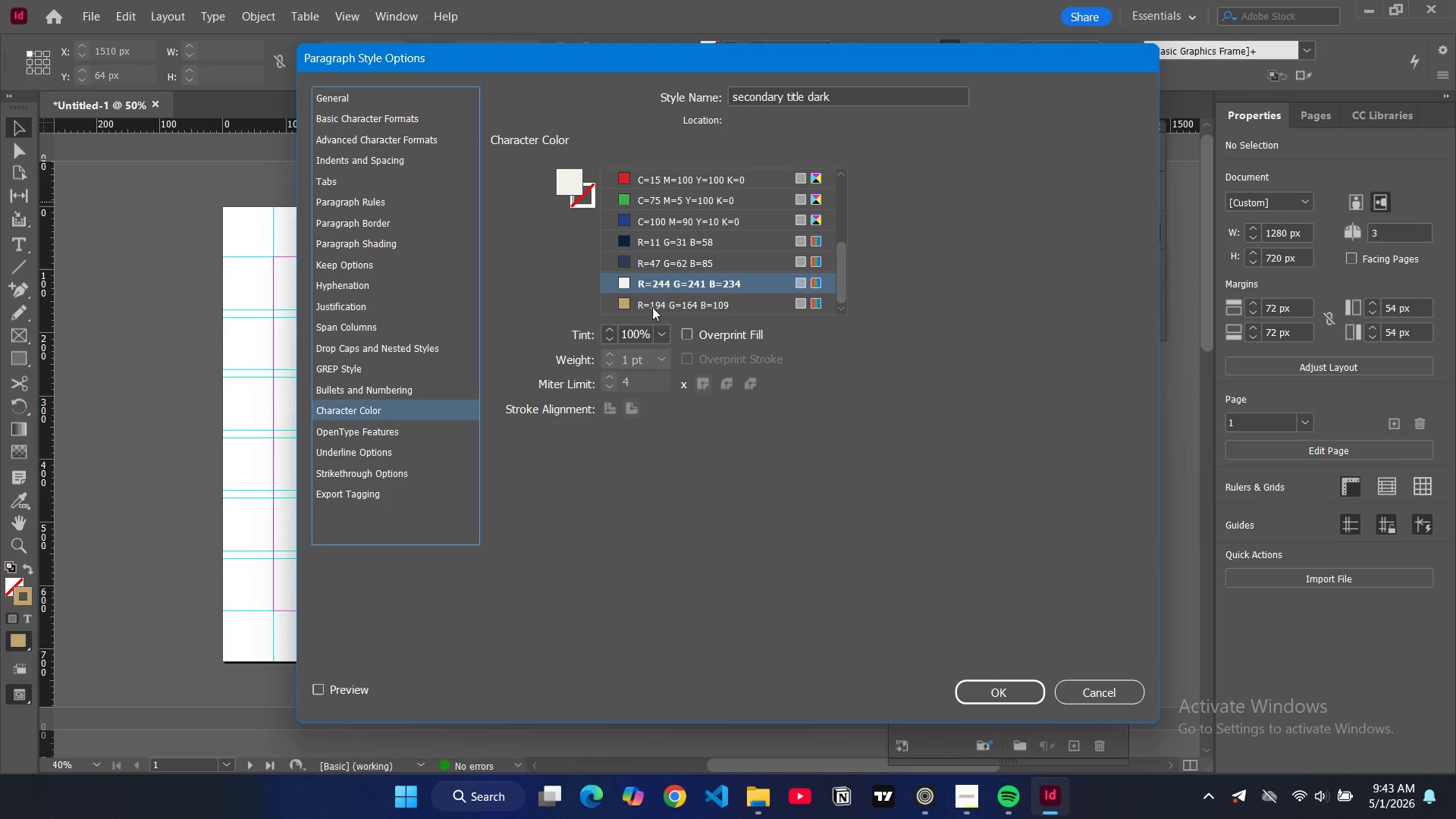 
double_click([982, 223])
 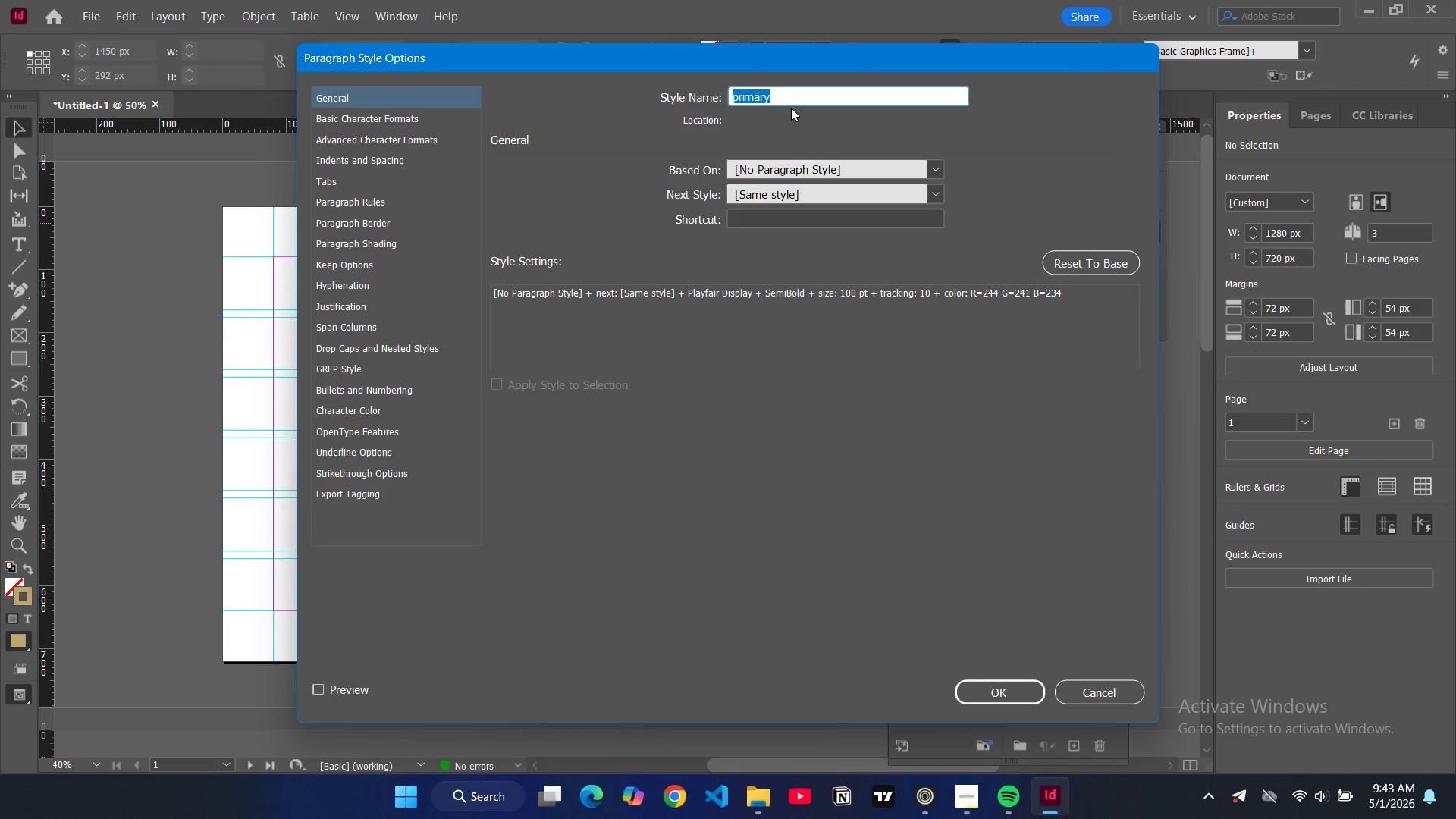 
double_click([789, 102])
 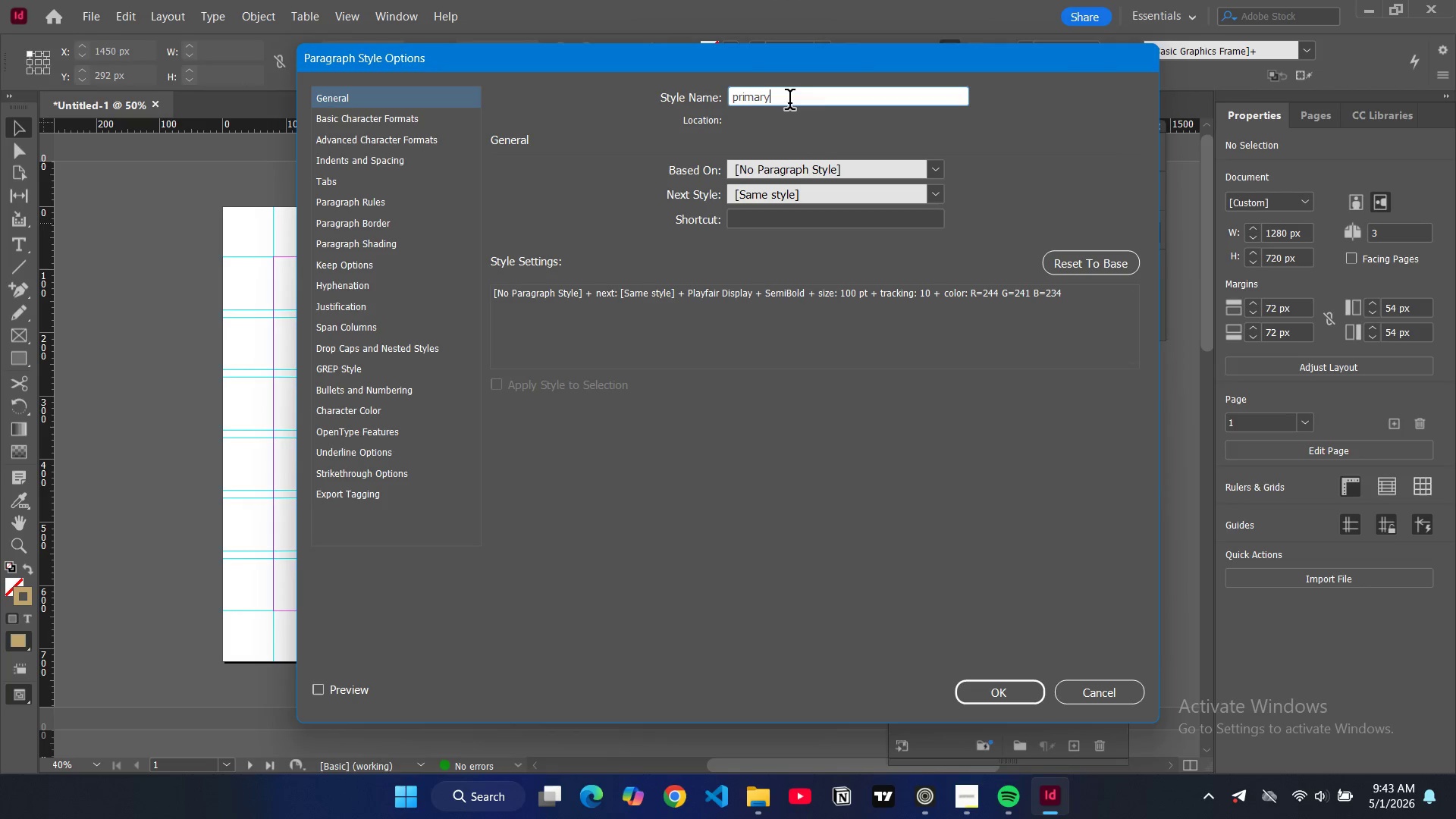 
type( title dark)
 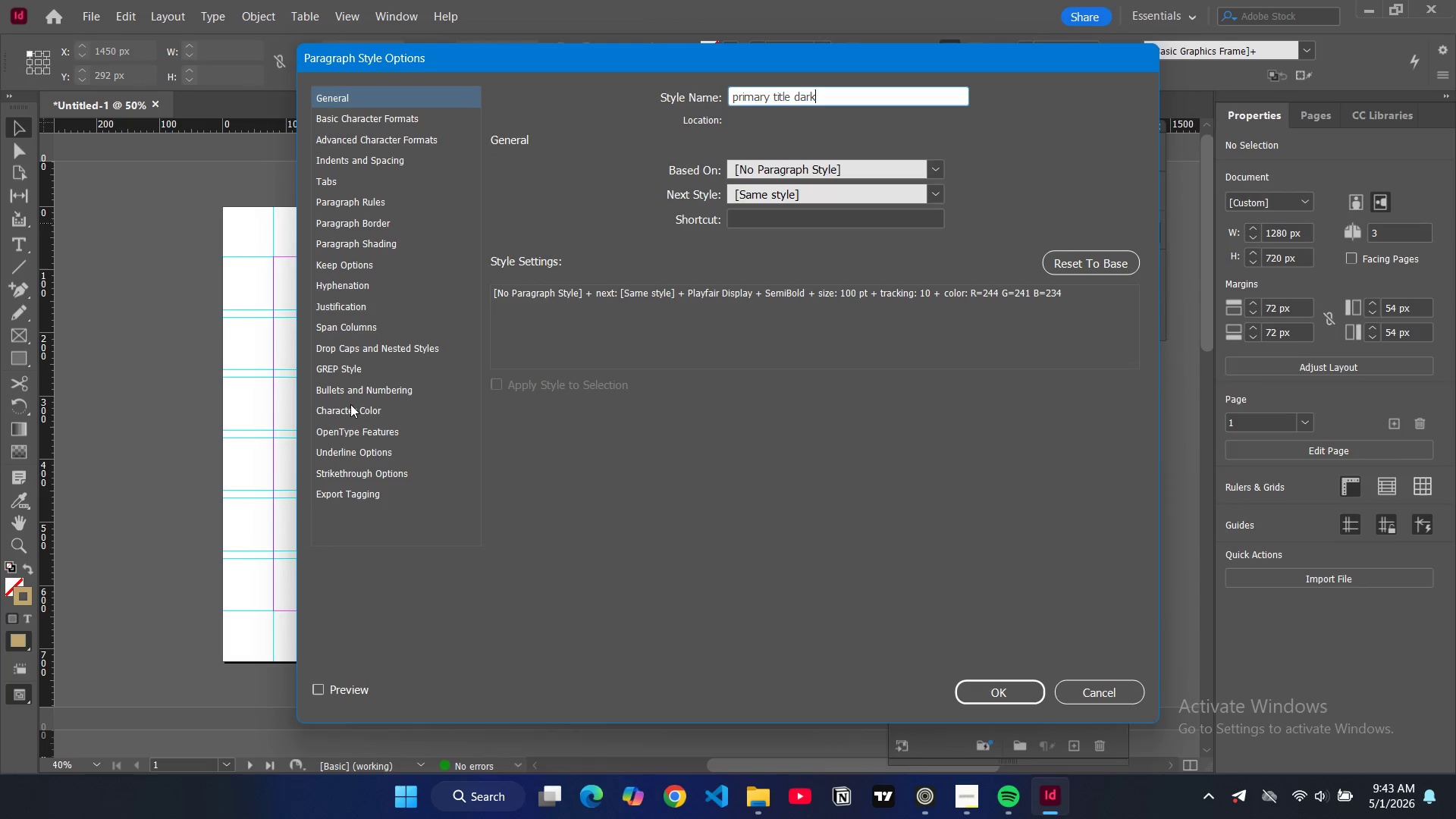 
left_click([352, 413])
 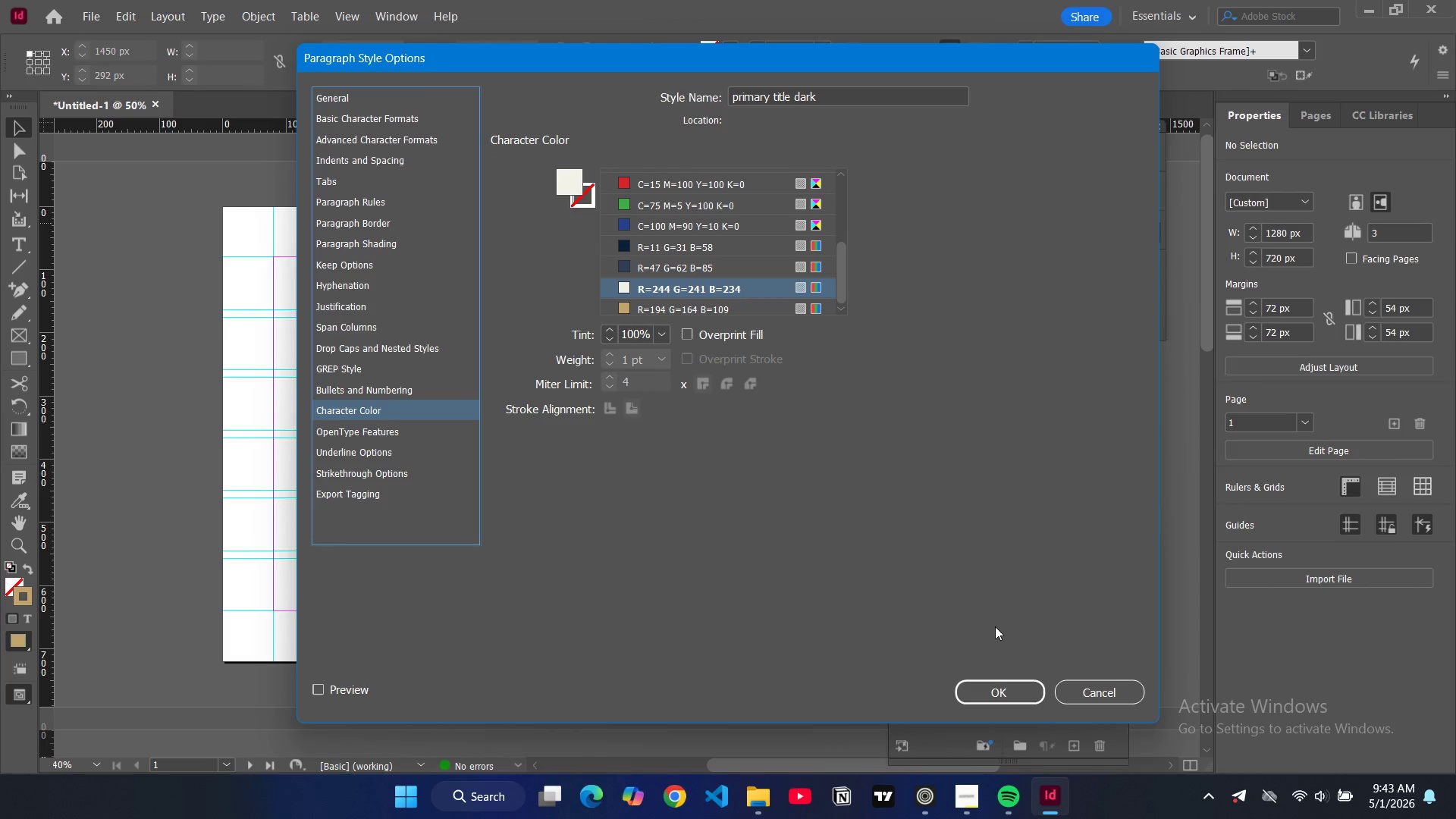 
left_click([1002, 682])
 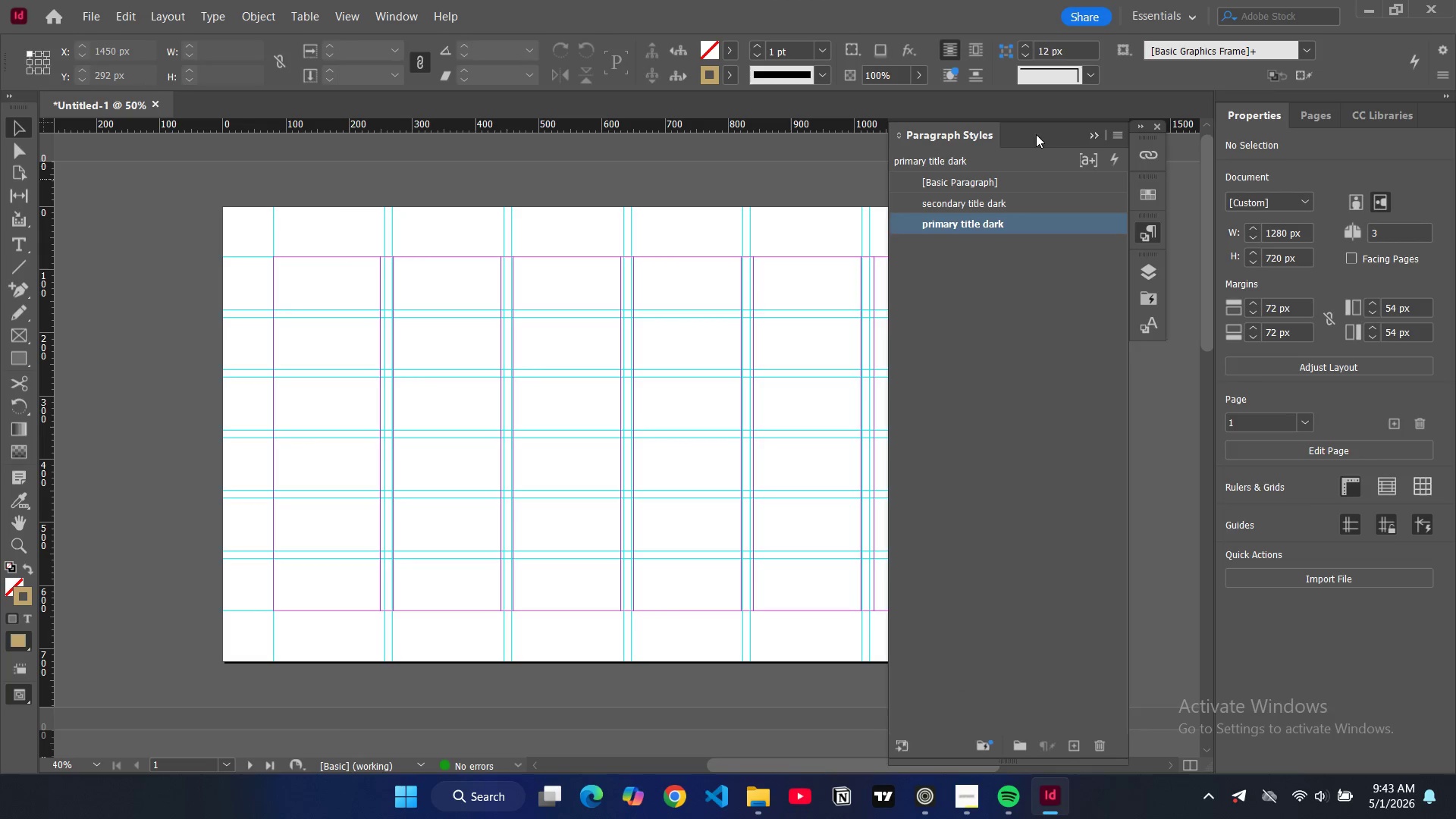 
left_click([1114, 135])
 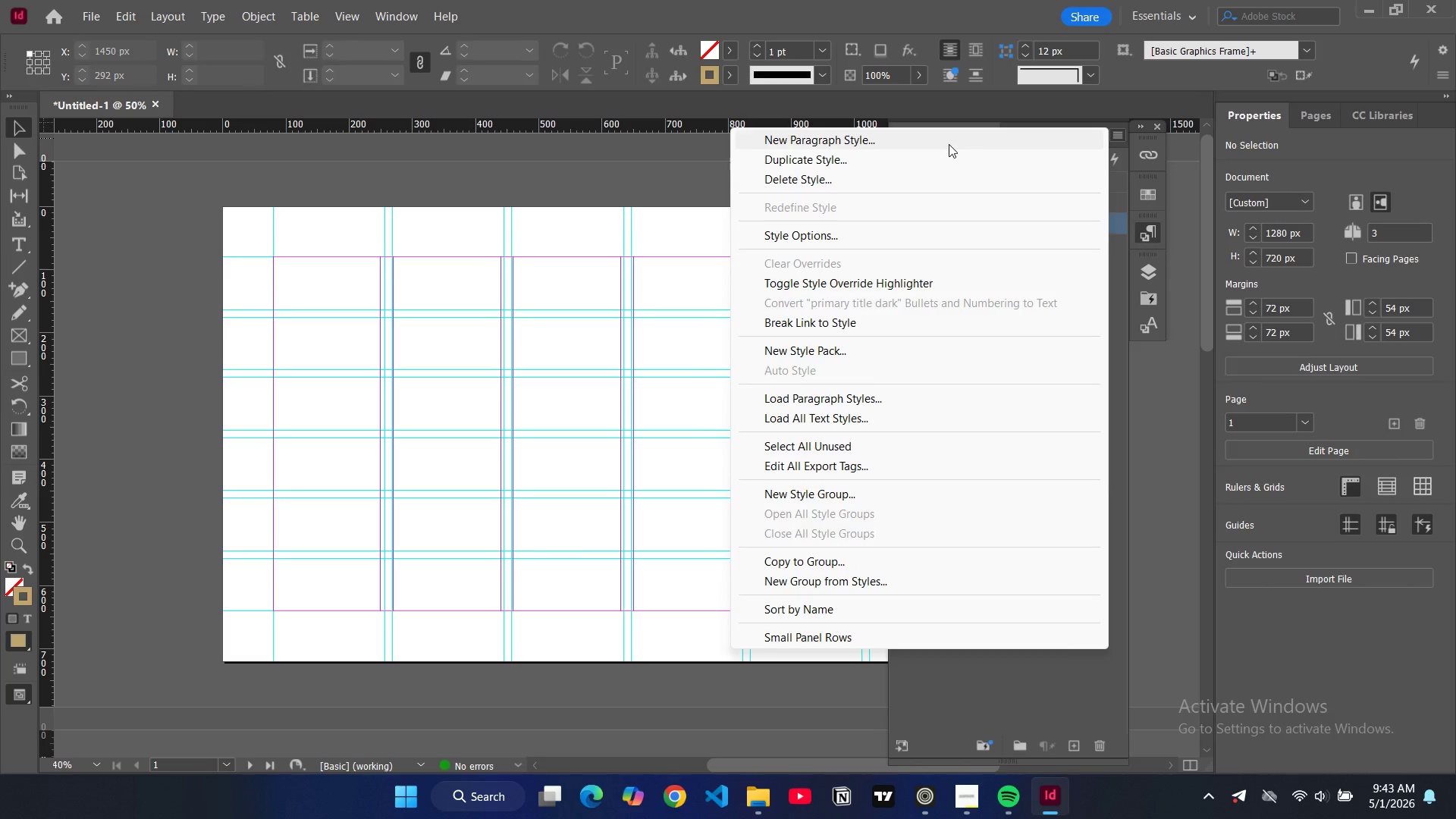 
left_click([949, 144])
 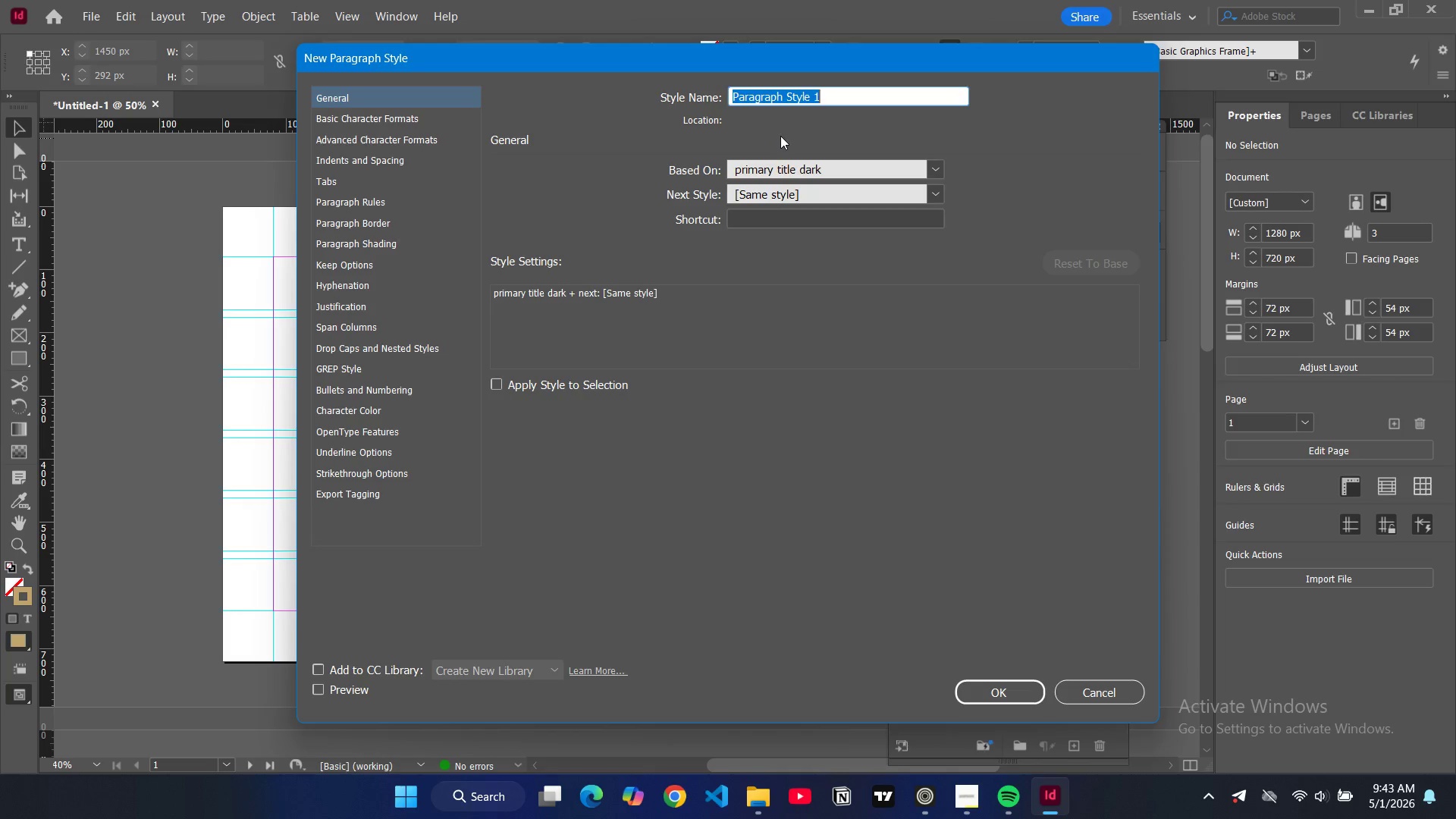 
type(subtext)
 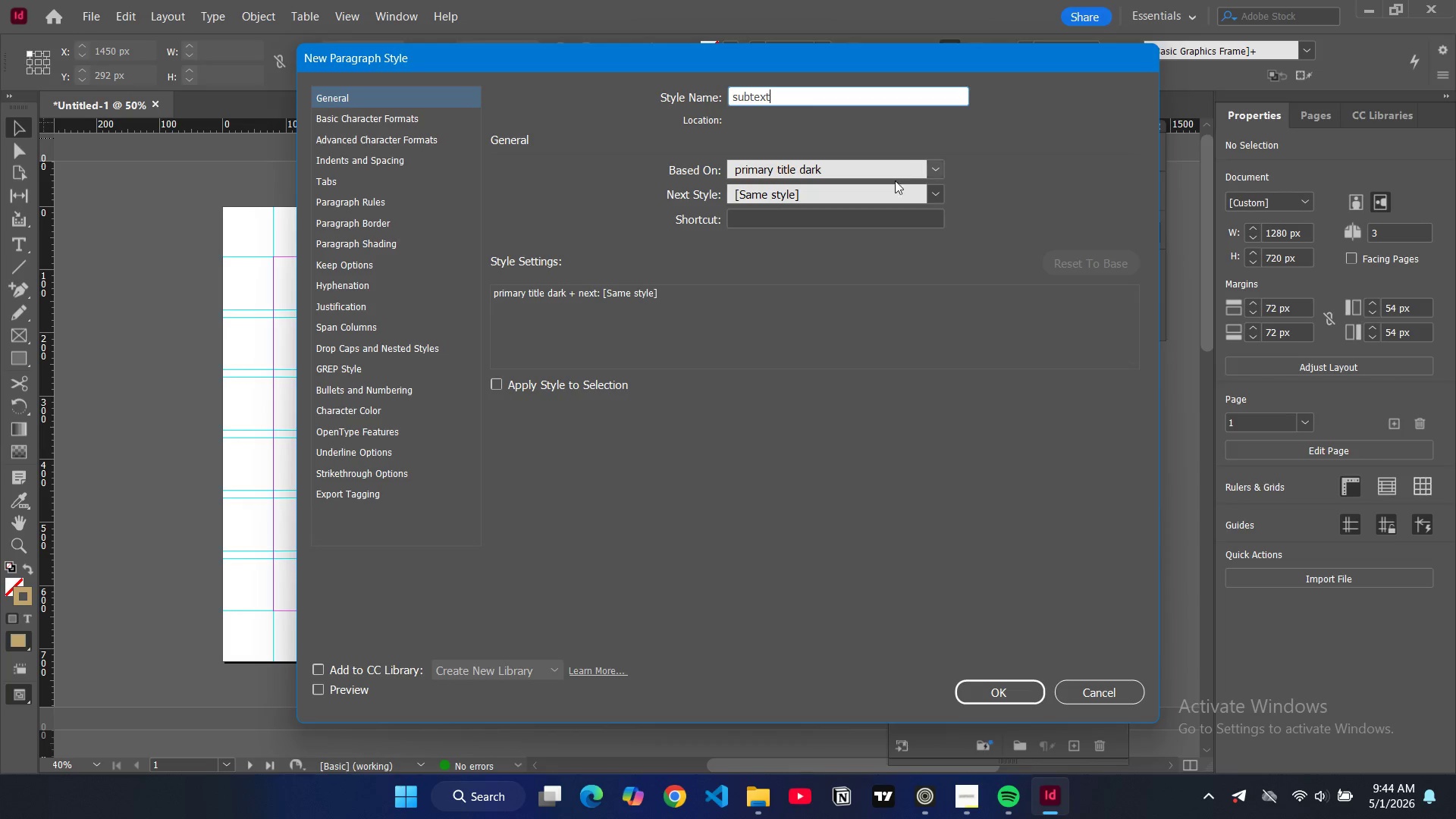 
wait(10.77)
 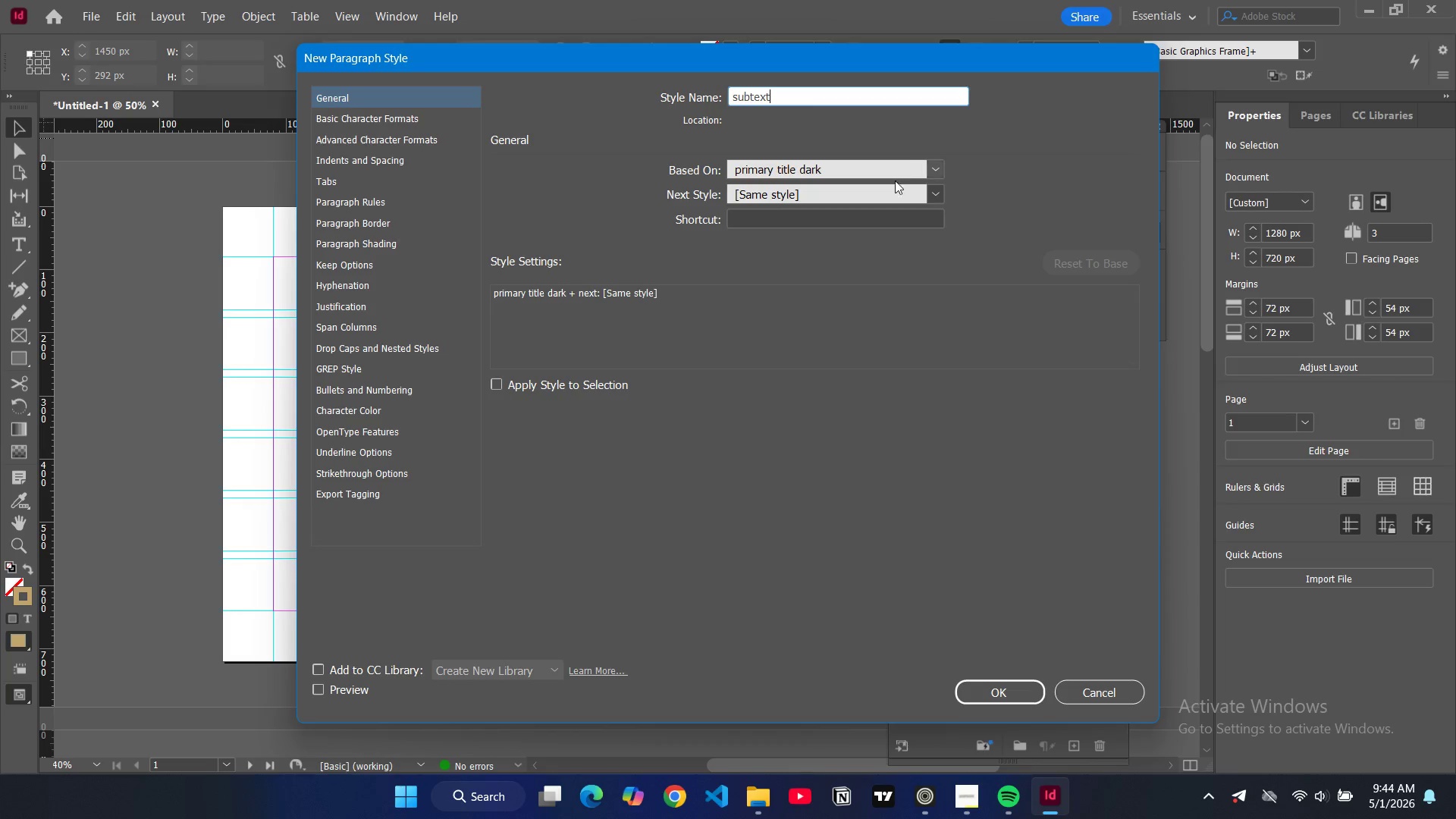 
double_click([367, 119])
 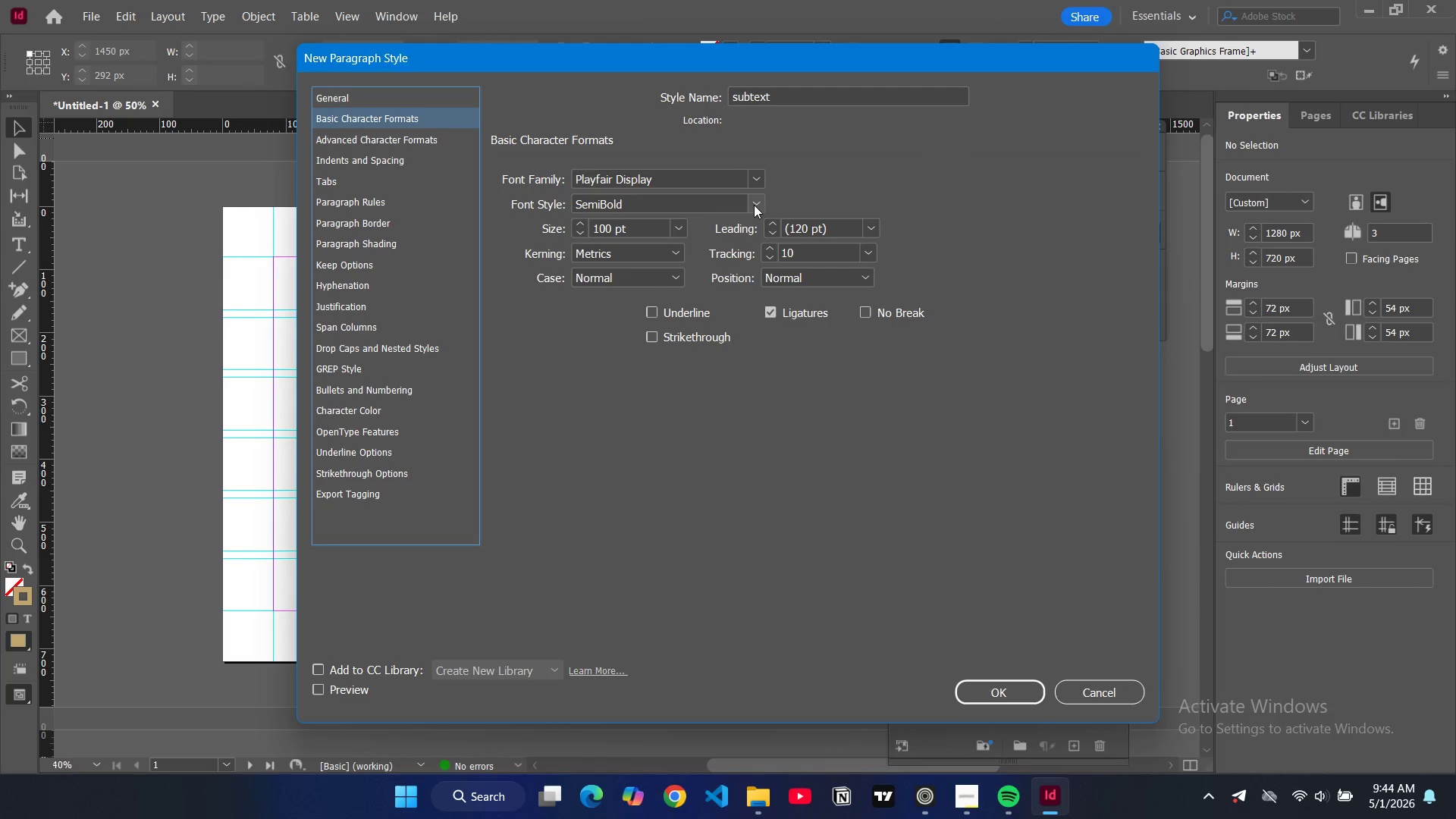 
left_click([754, 205])
 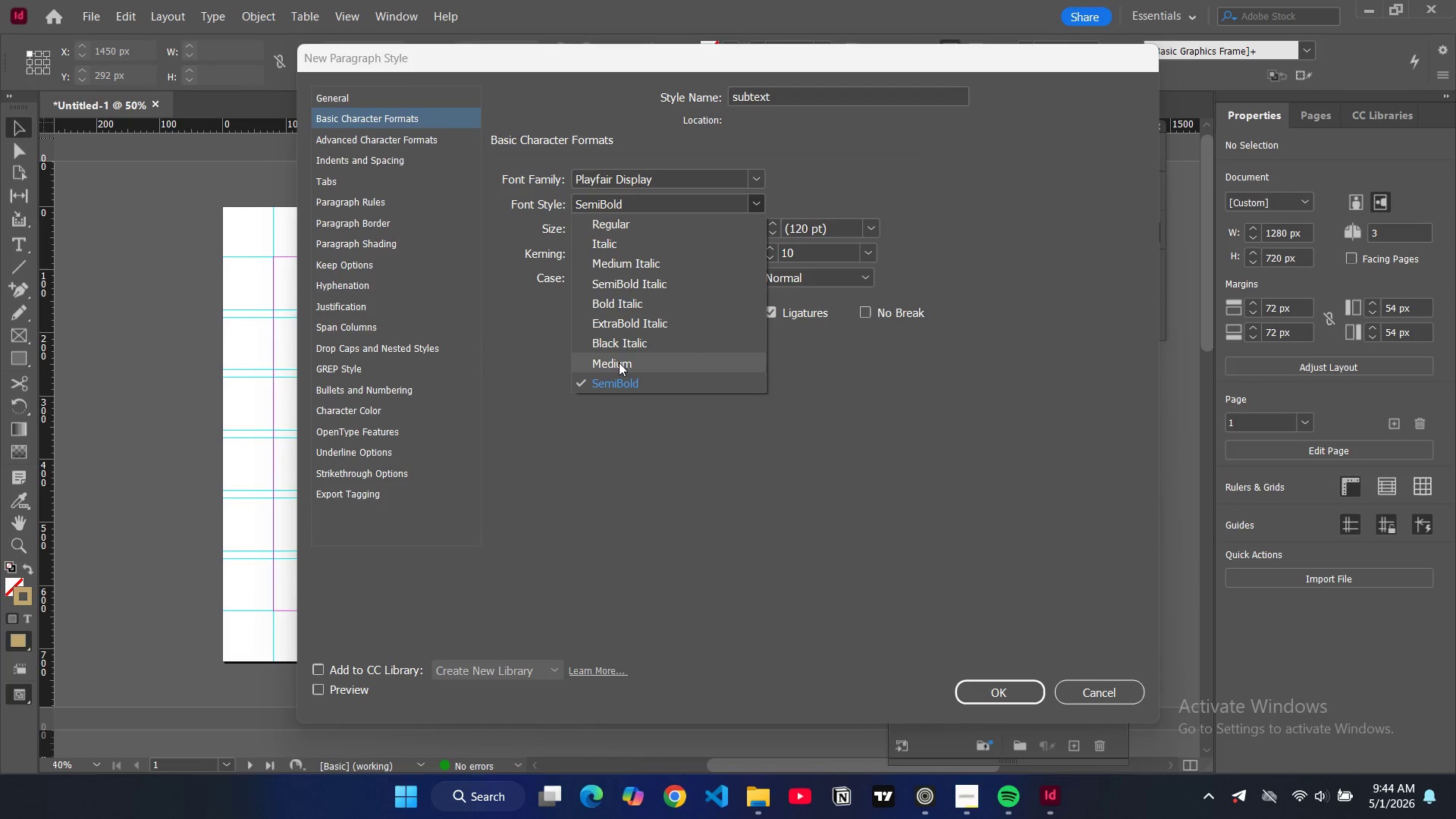 
left_click([619, 362])
 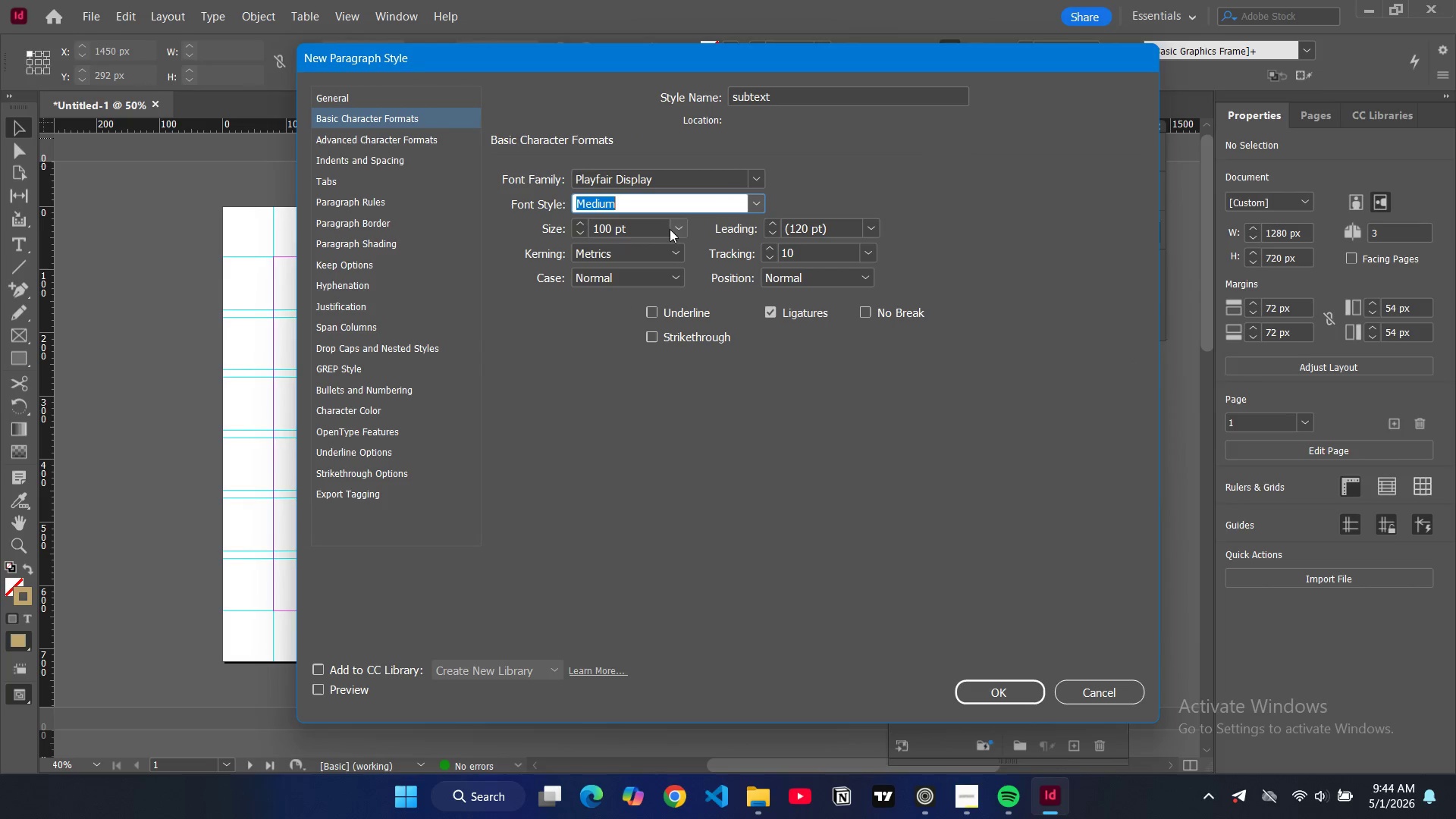 
left_click([679, 229])
 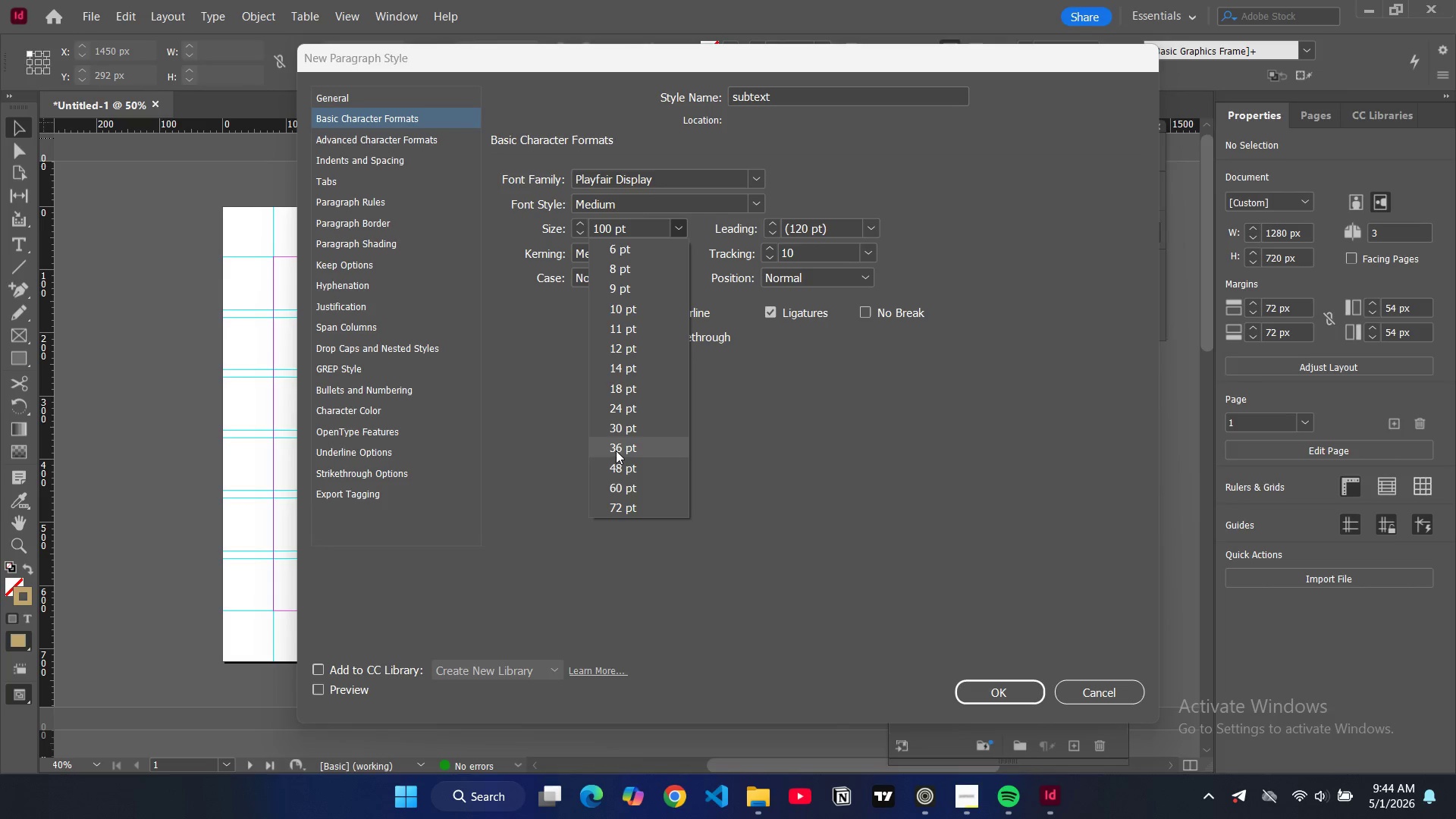 
wait(6.17)
 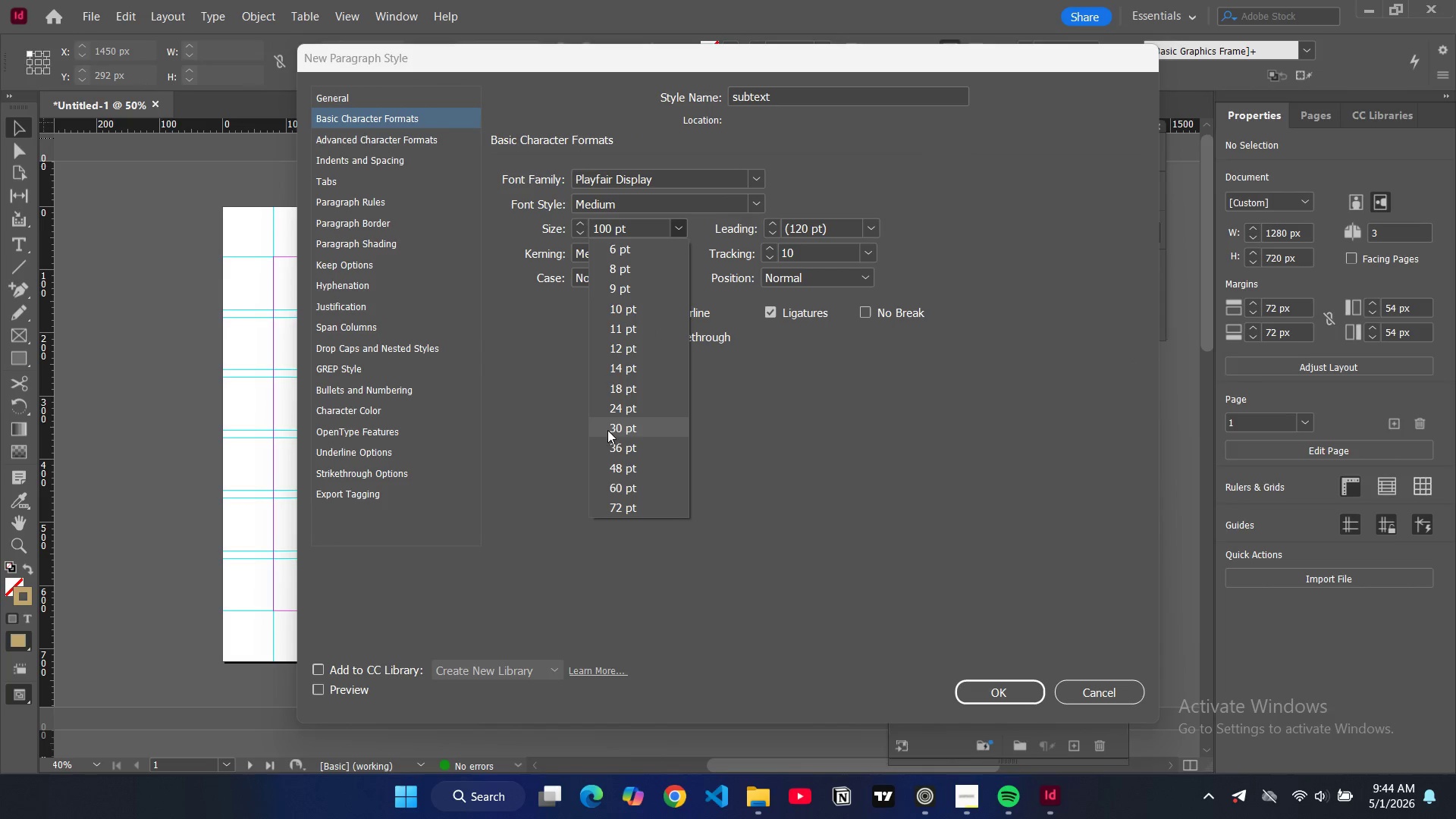 
left_click([616, 450])
 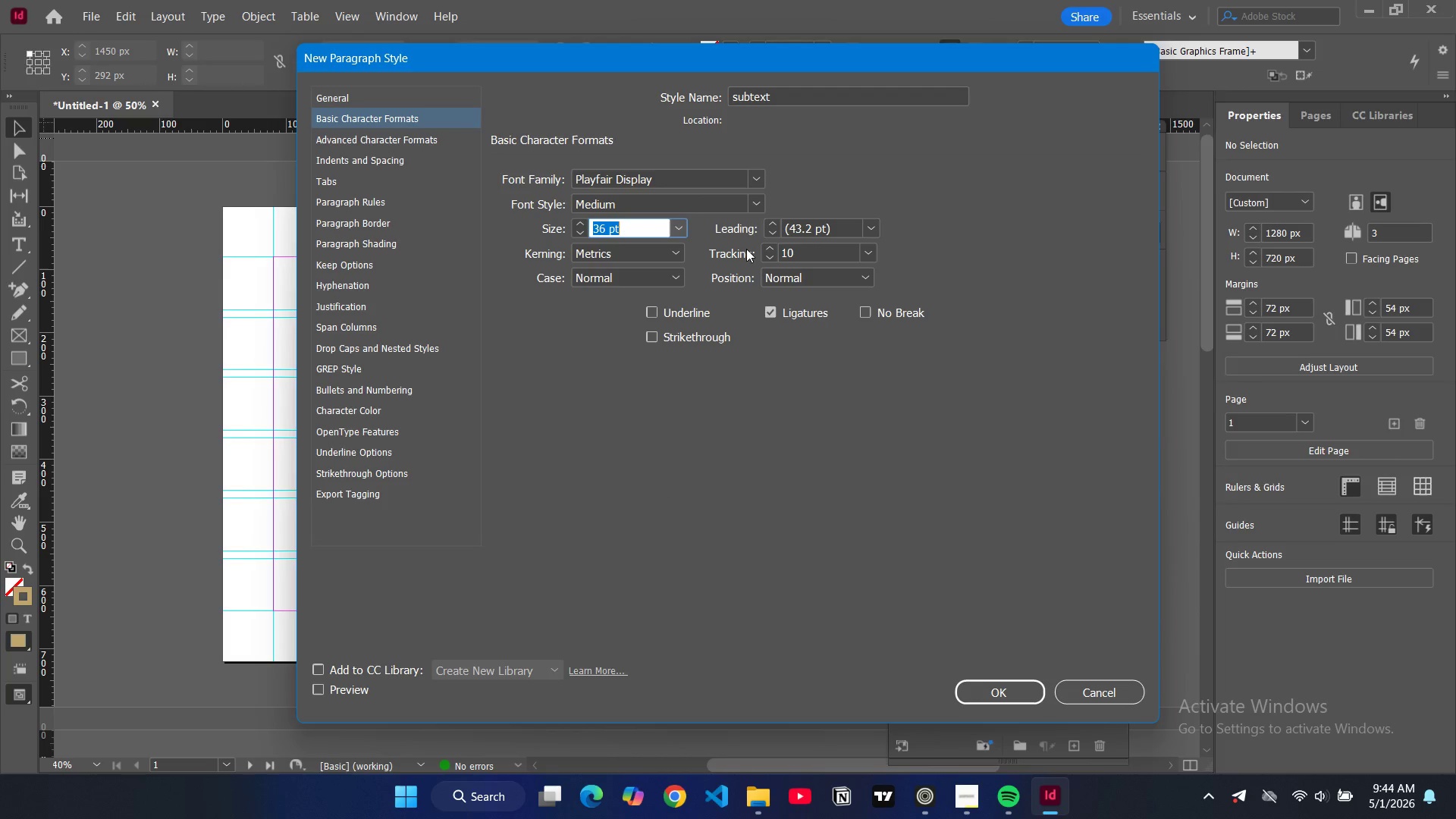 
left_click([770, 259])
 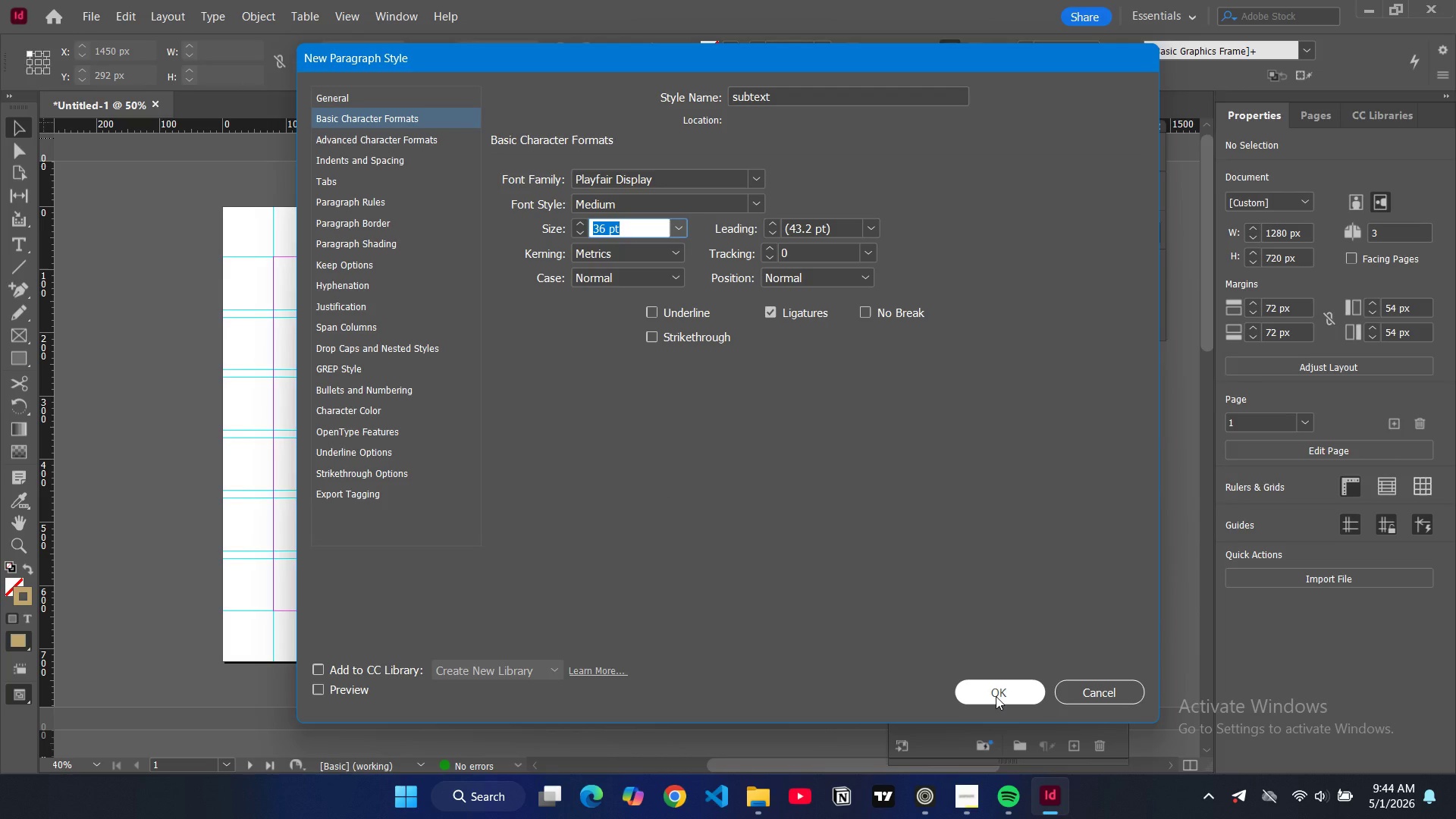 
left_click([996, 696])
 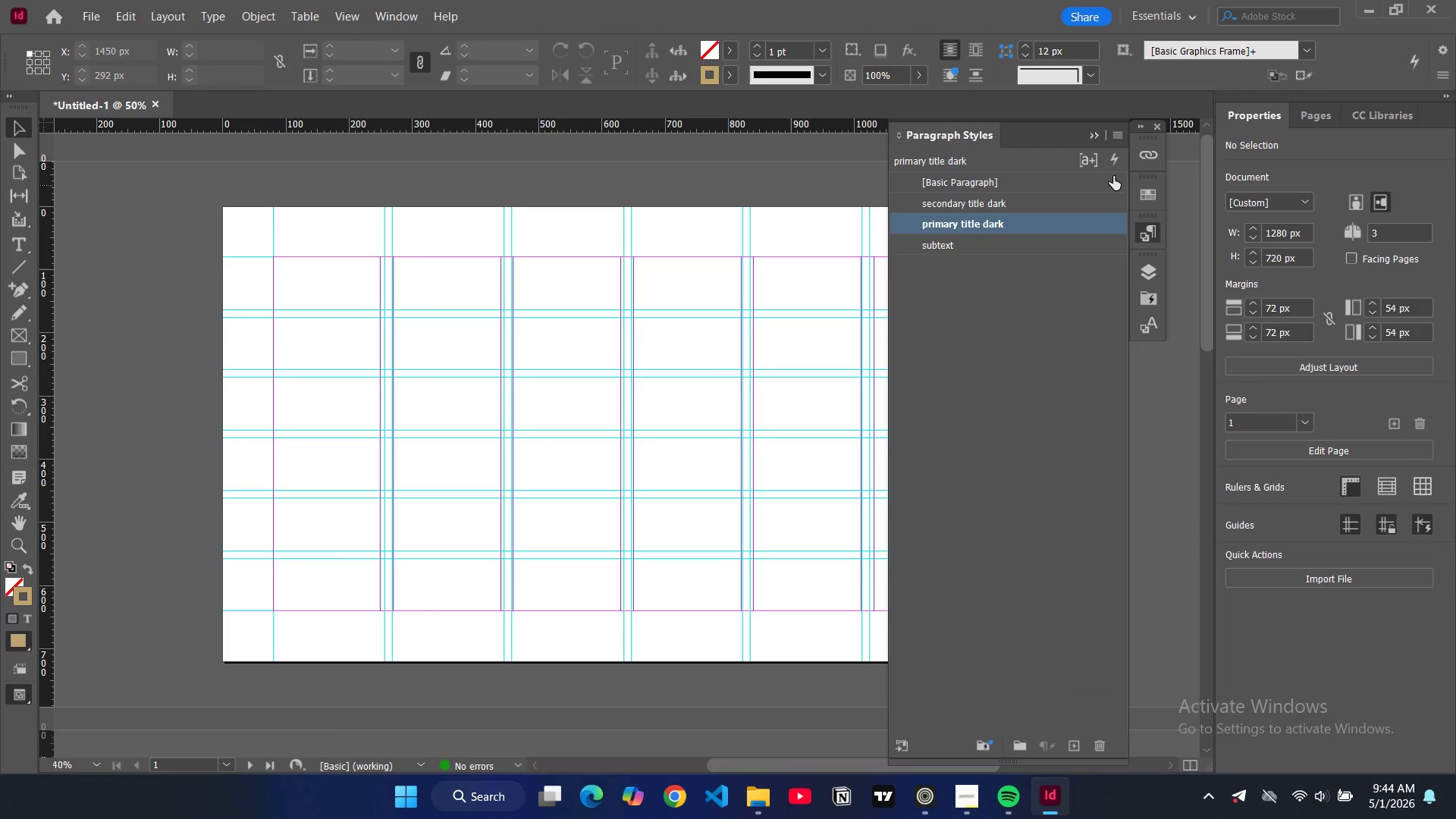 
left_click([1112, 135])
 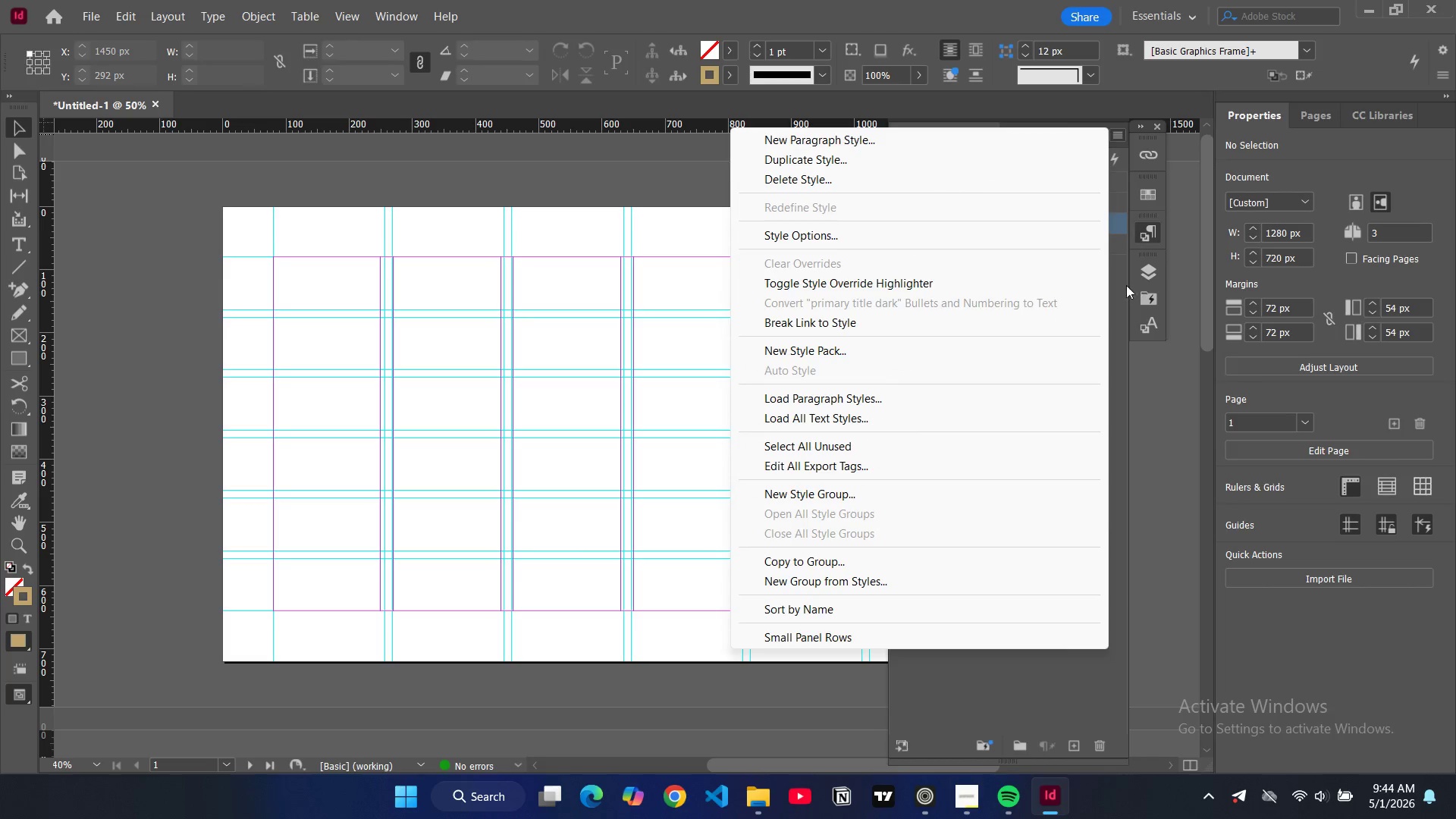 
double_click([1113, 284])
 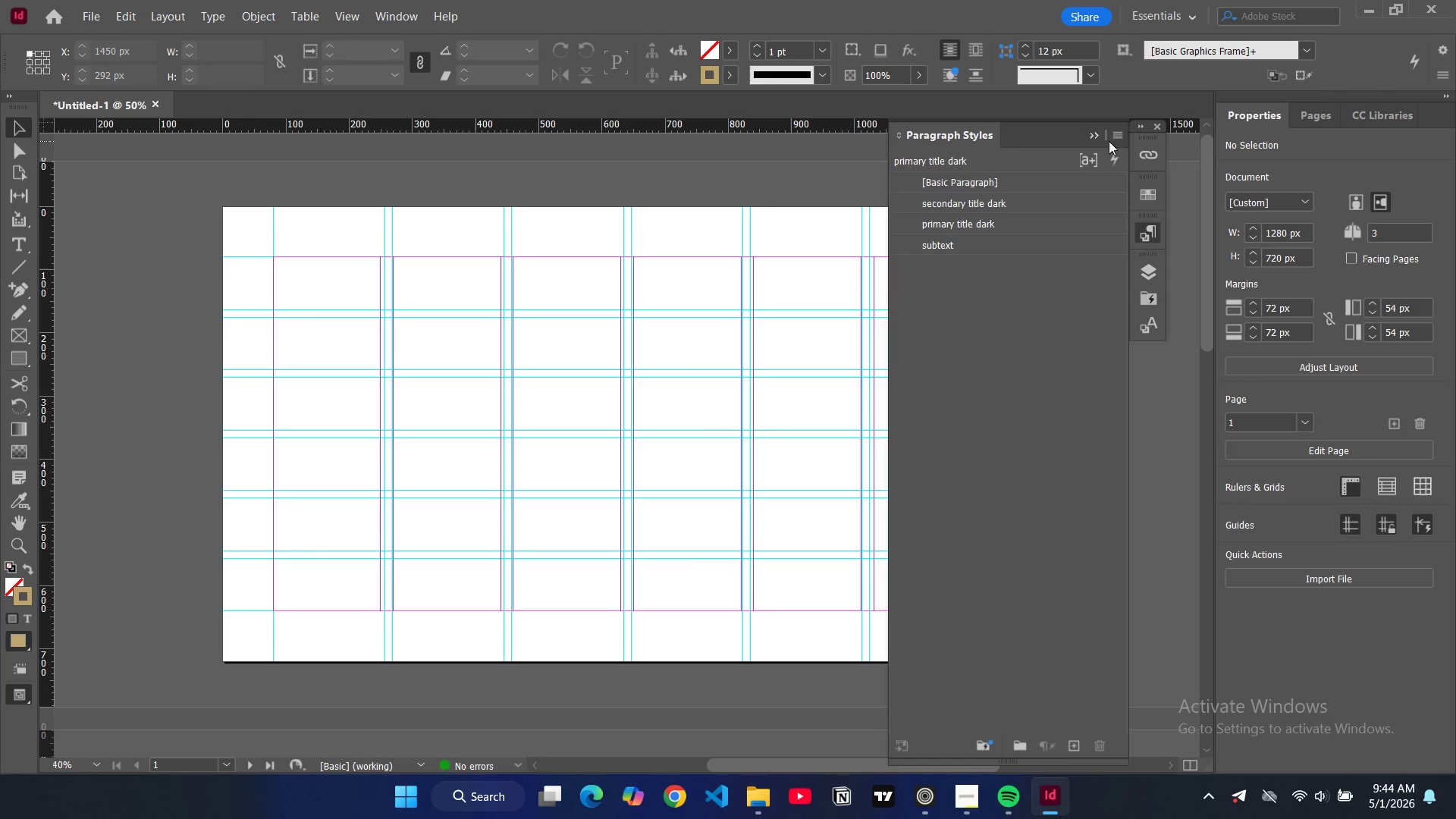 
left_click([1114, 137])
 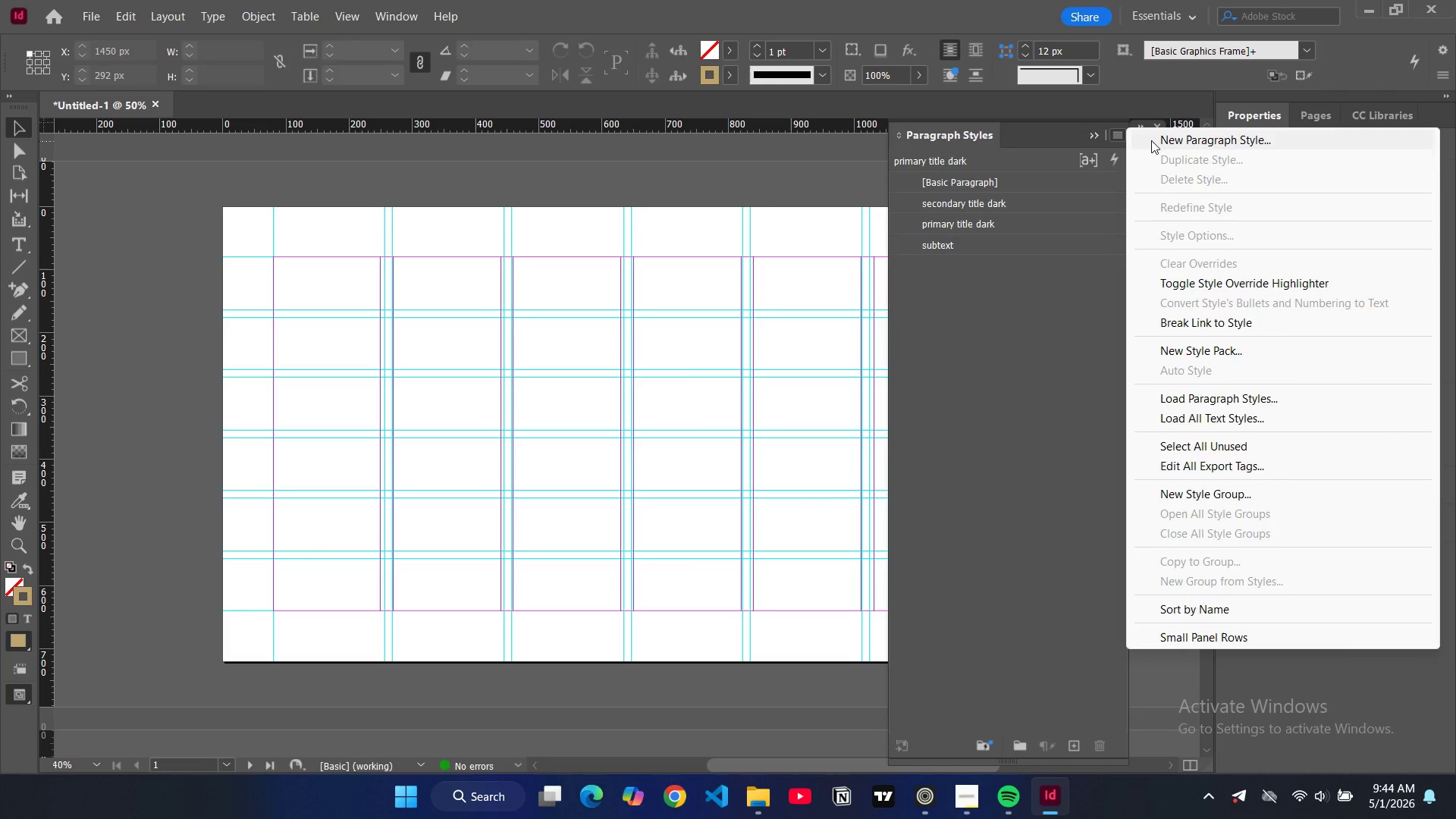 
left_click([1151, 140])
 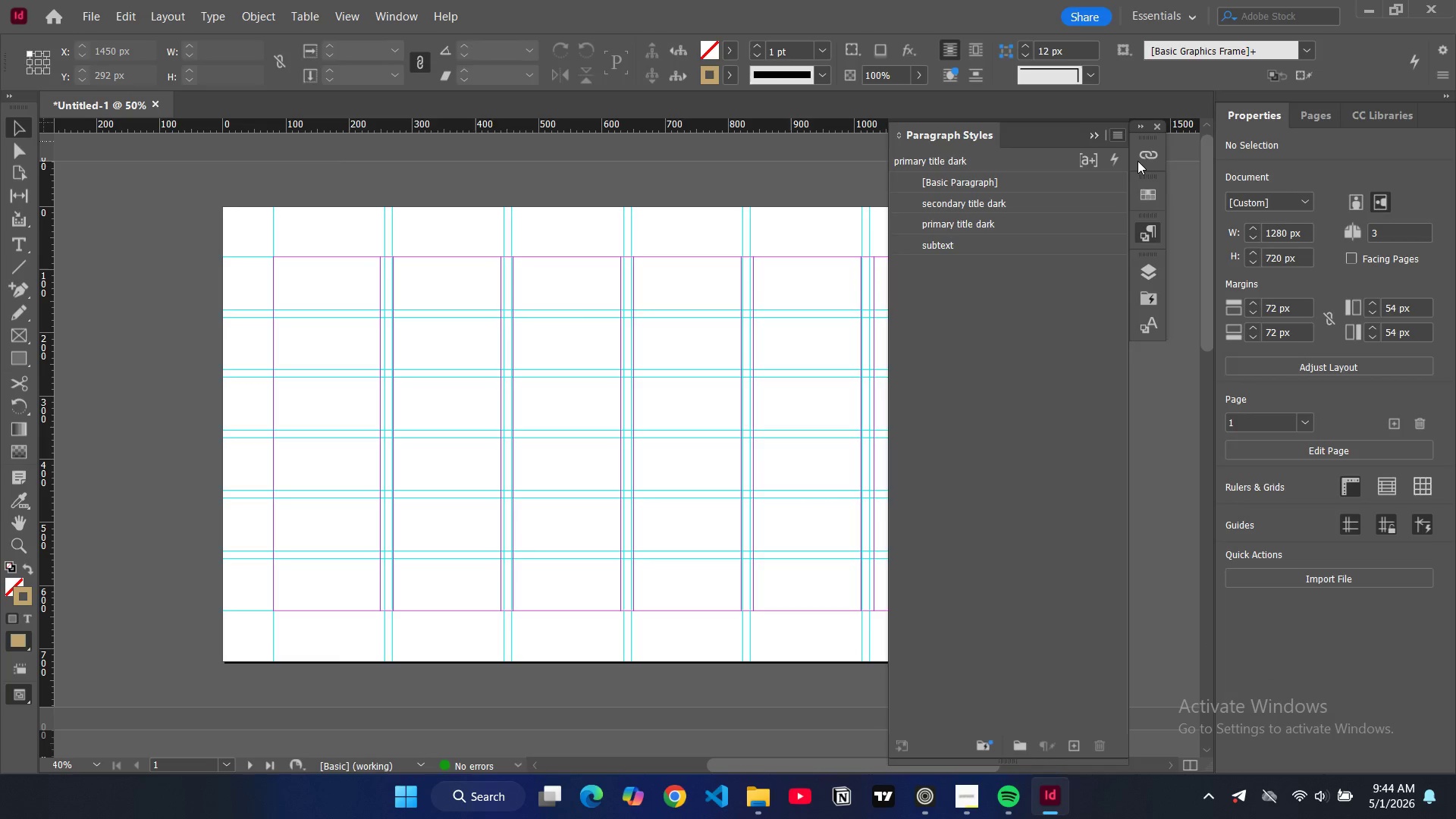 
mouse_move([1116, 196])
 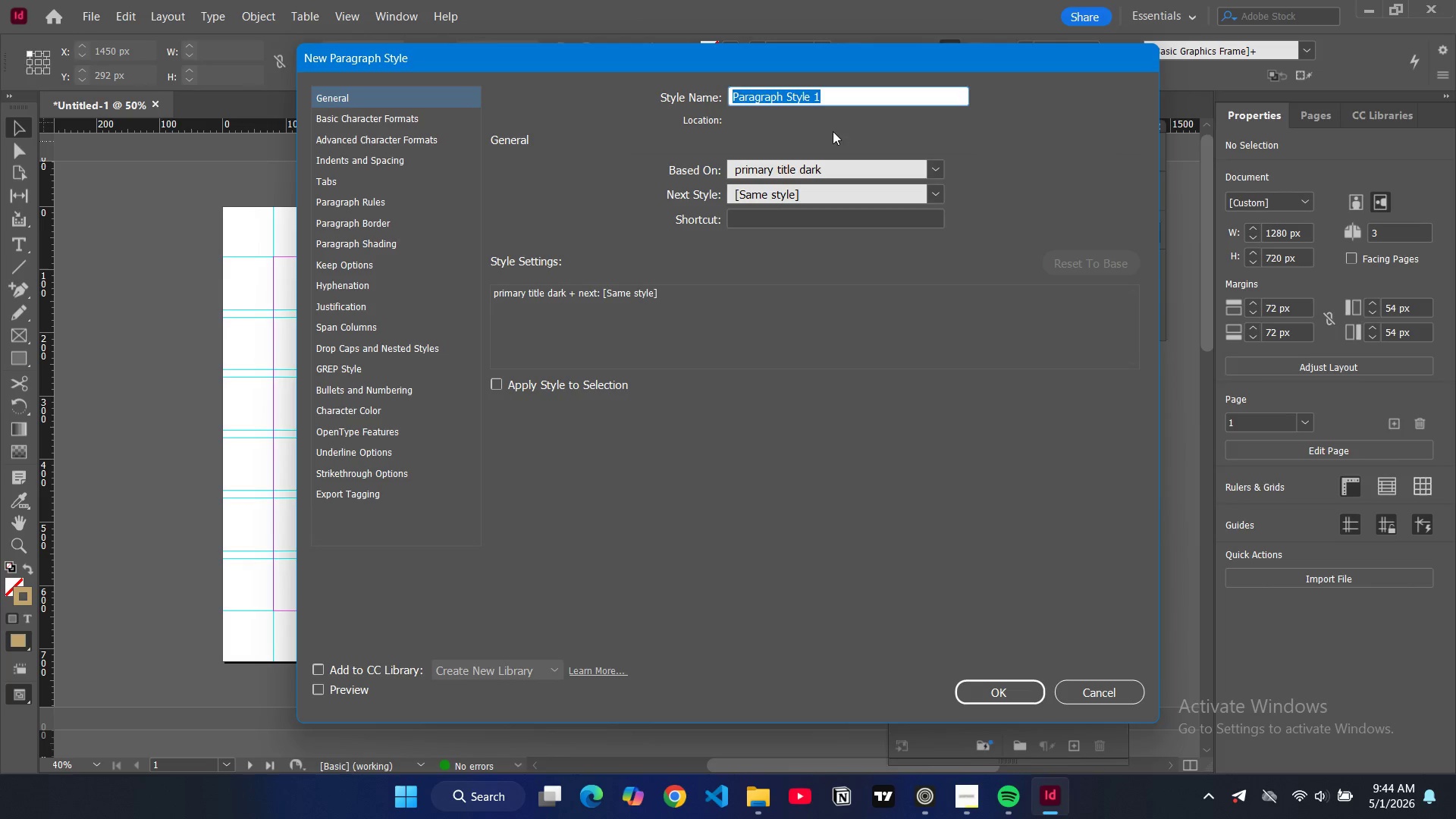 
type(logo dark main)
 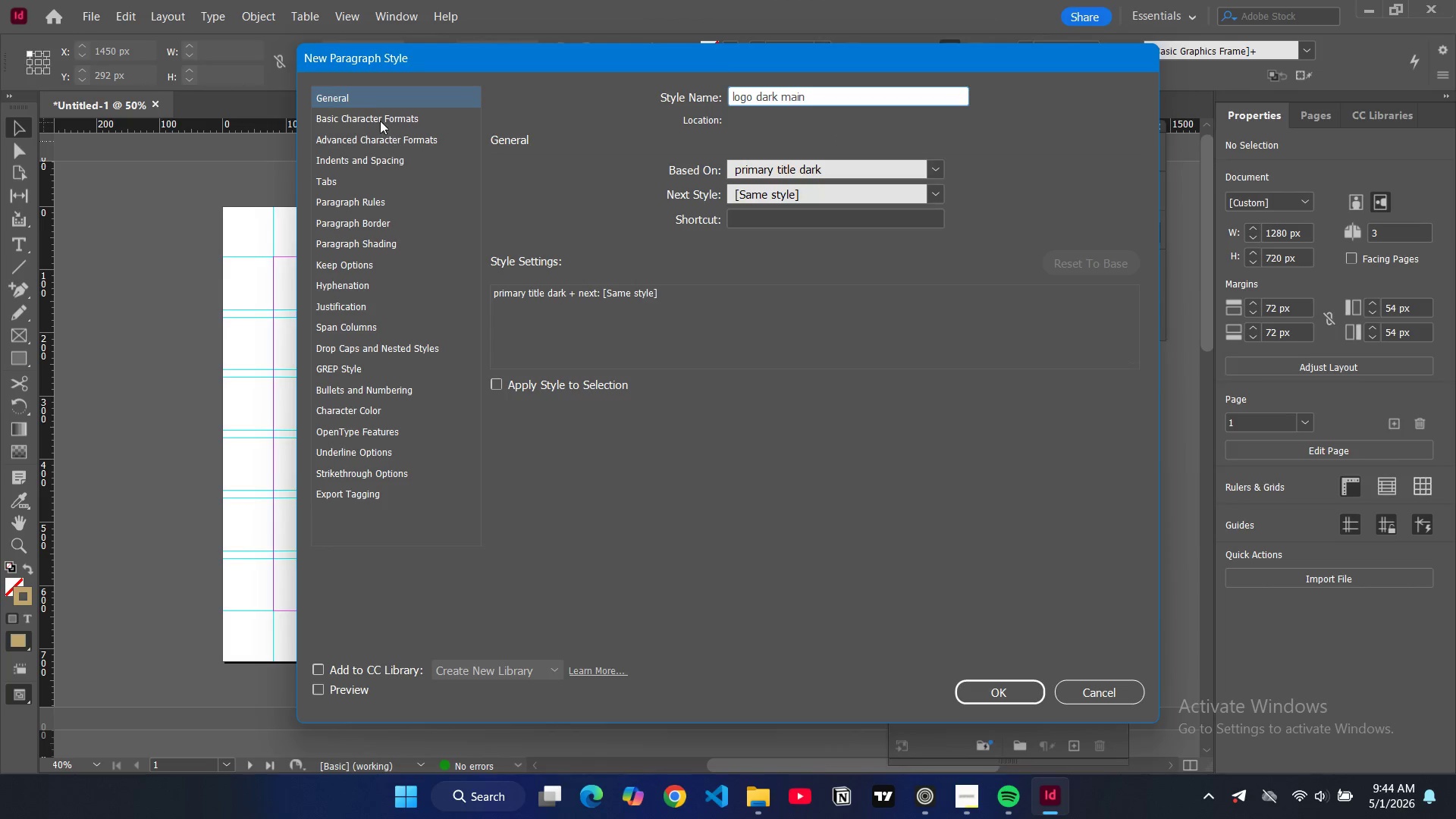 
left_click([375, 113])
 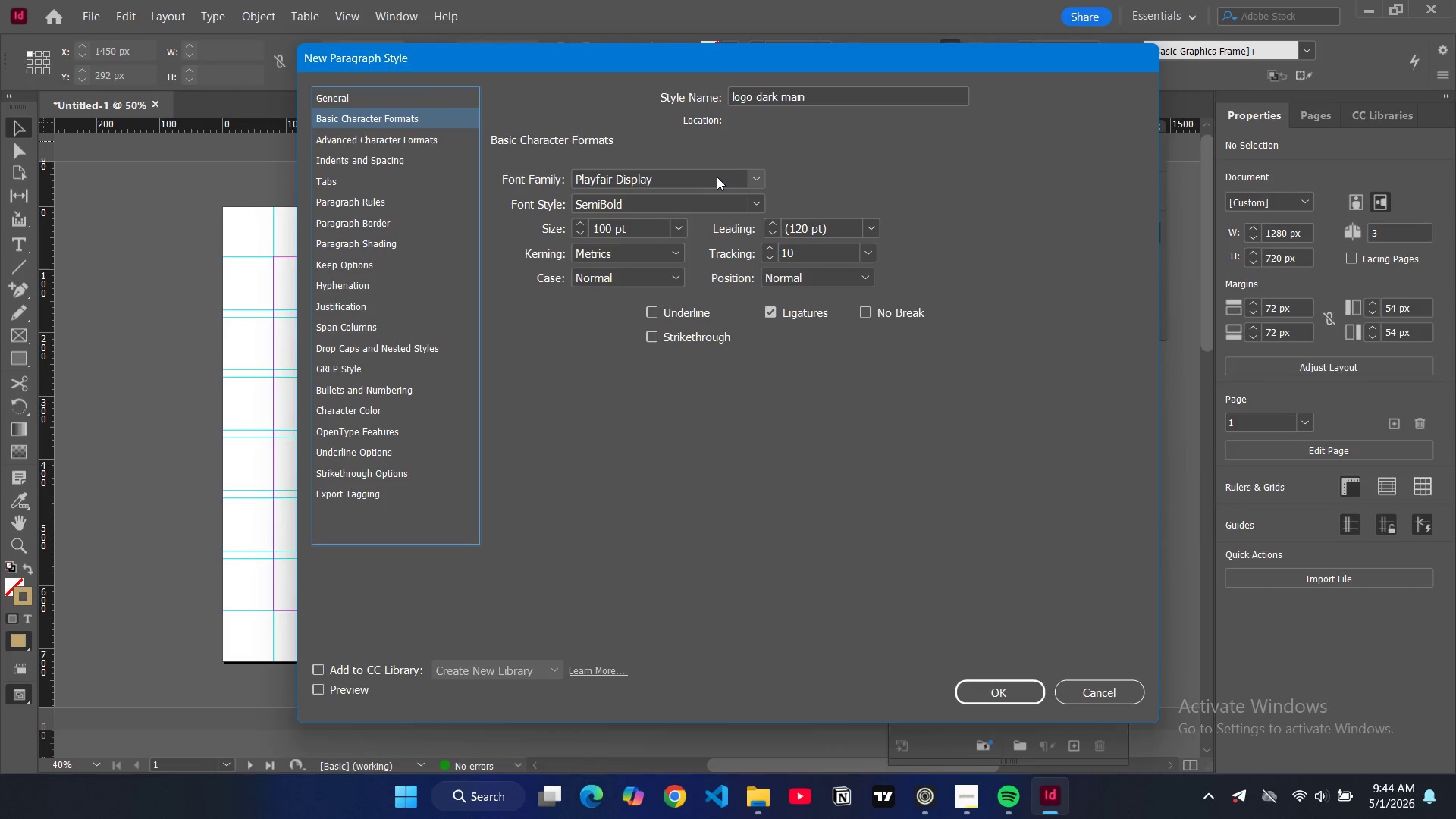 
double_click([711, 177])
 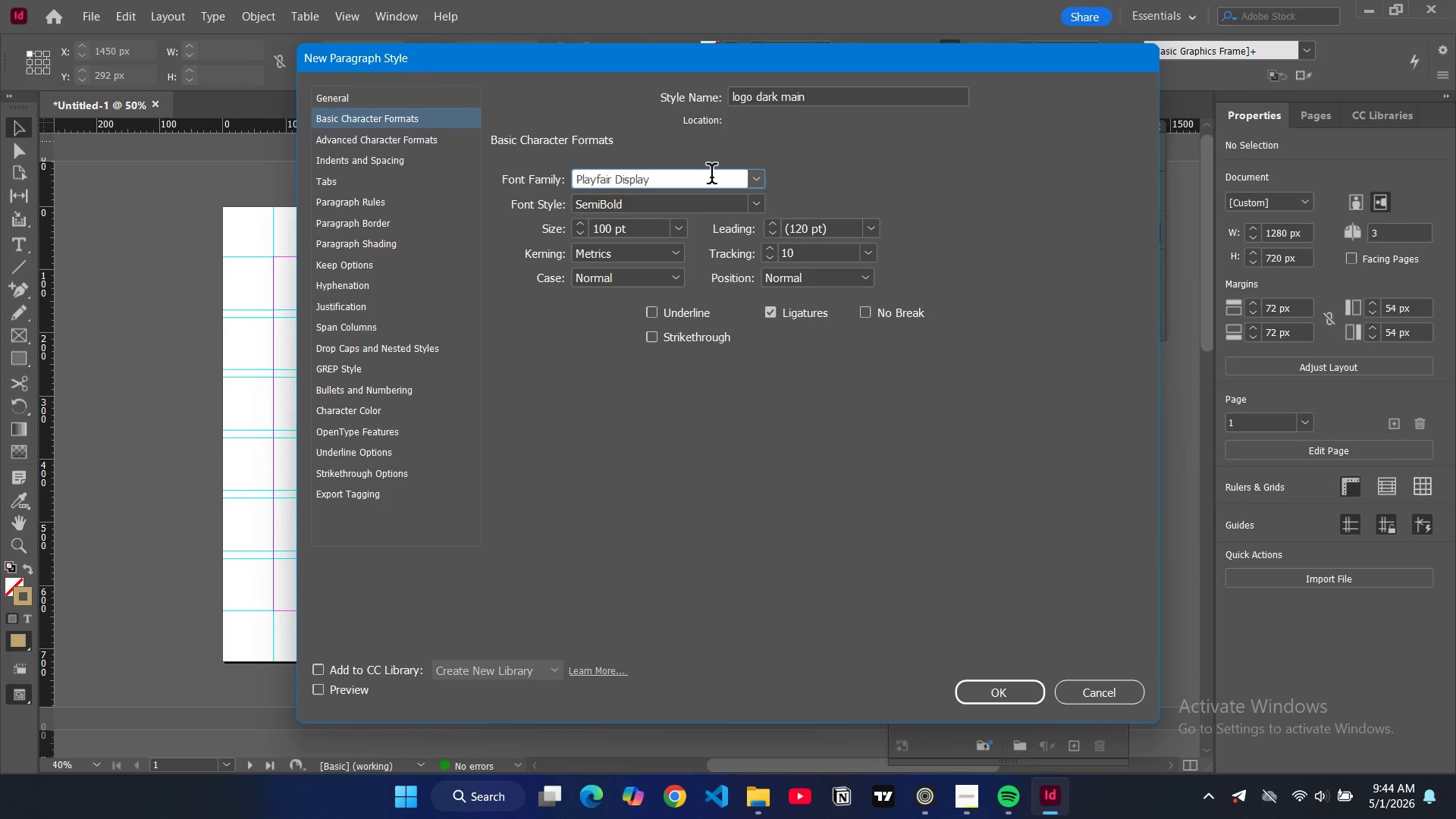 
left_click_drag(start_coordinate=[711, 177], to_coordinate=[610, 162])
 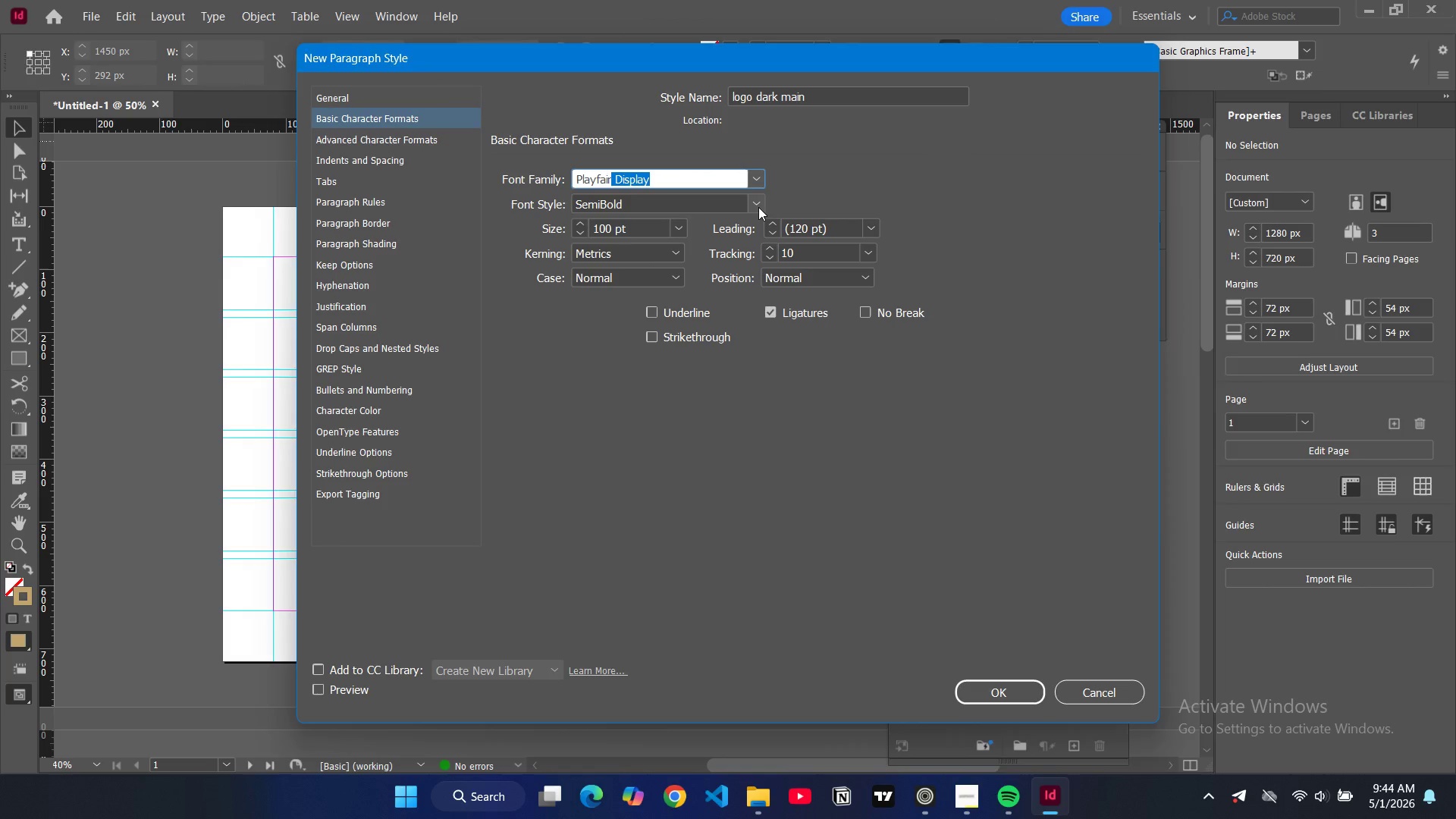 
left_click([758, 204])
 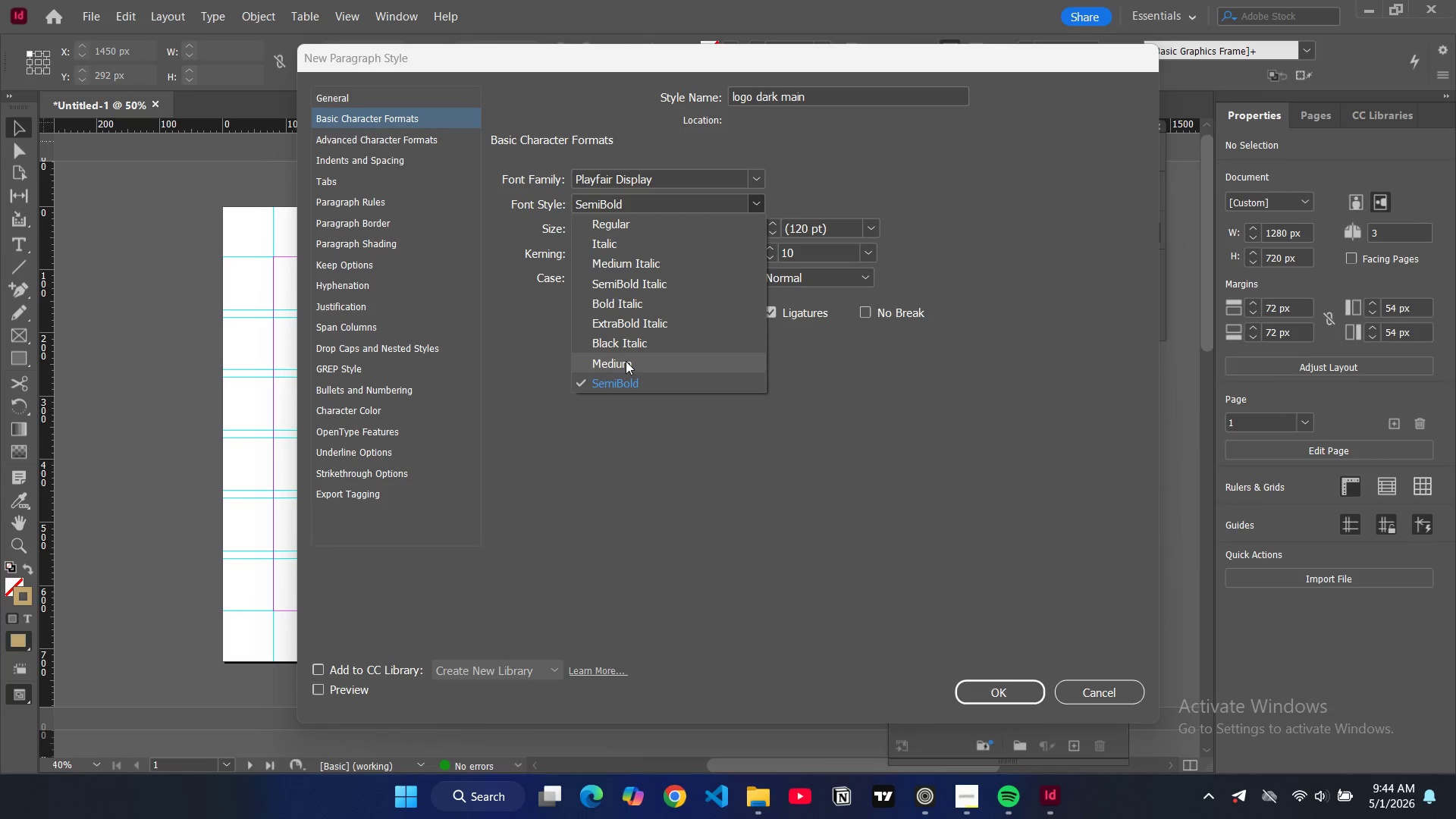 
left_click([626, 361])
 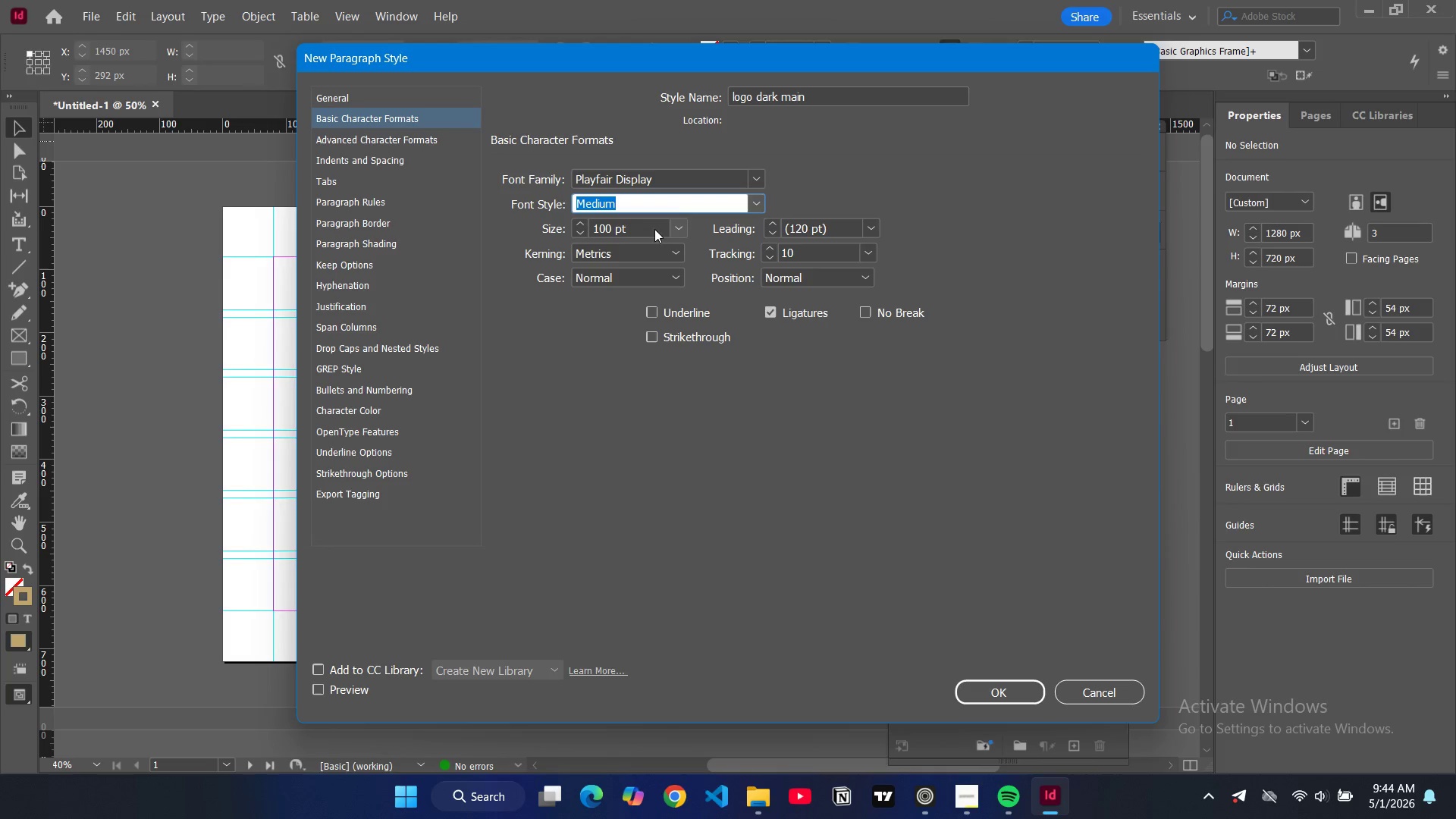 
left_click([677, 230])
 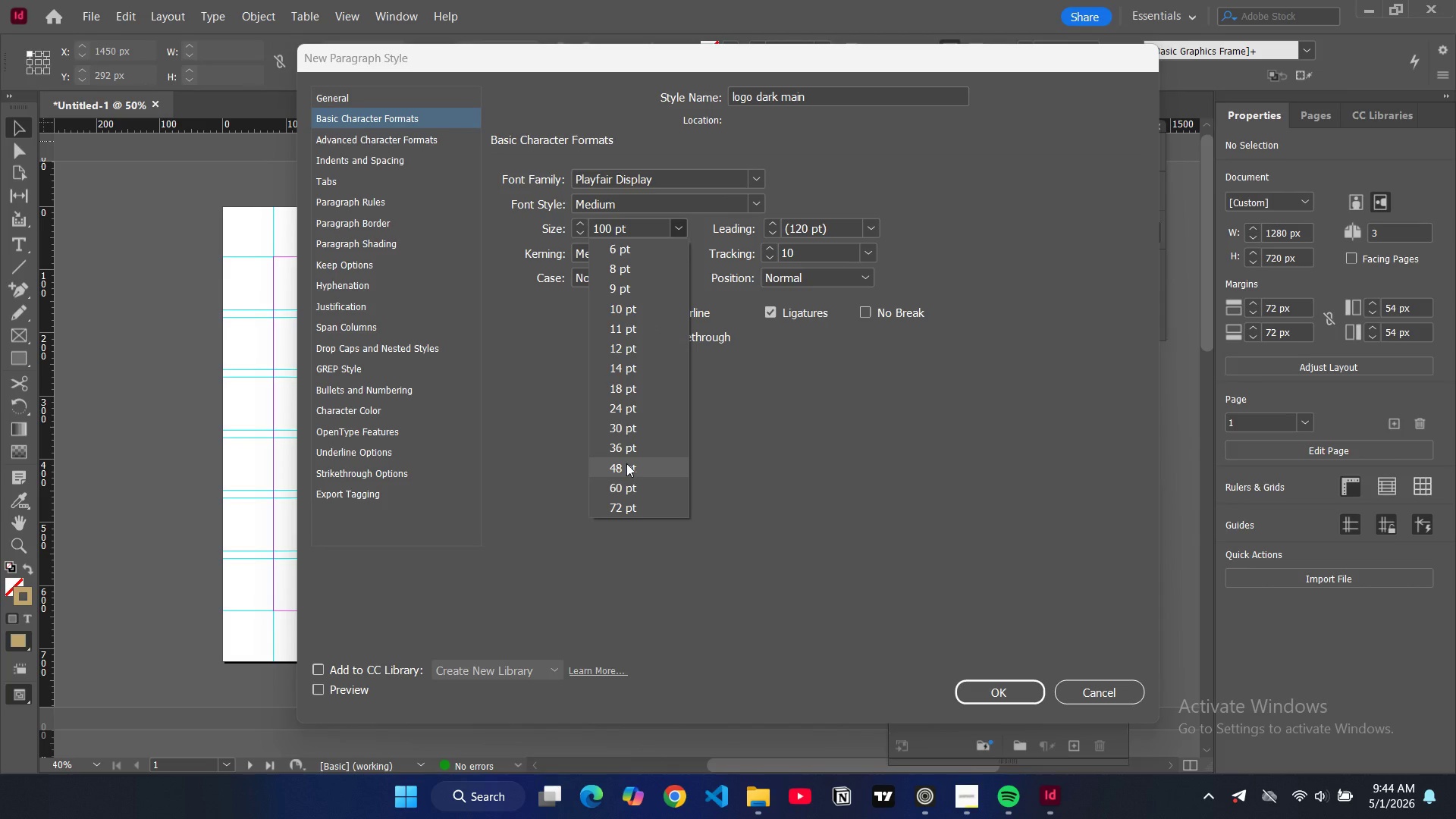 
left_click([626, 455])
 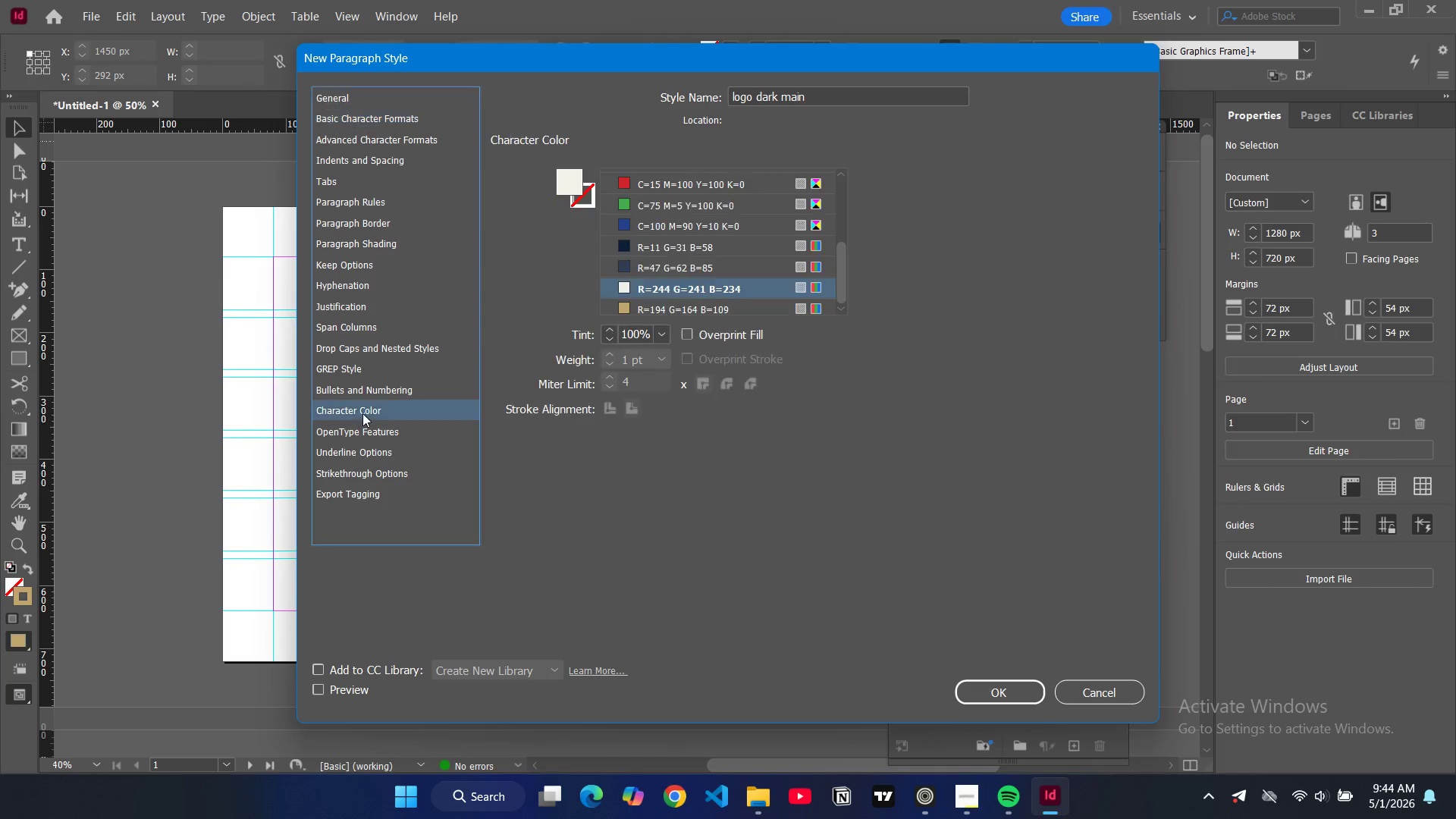 
scroll: coordinate [848, 261], scroll_direction: down, amount: 4.0
 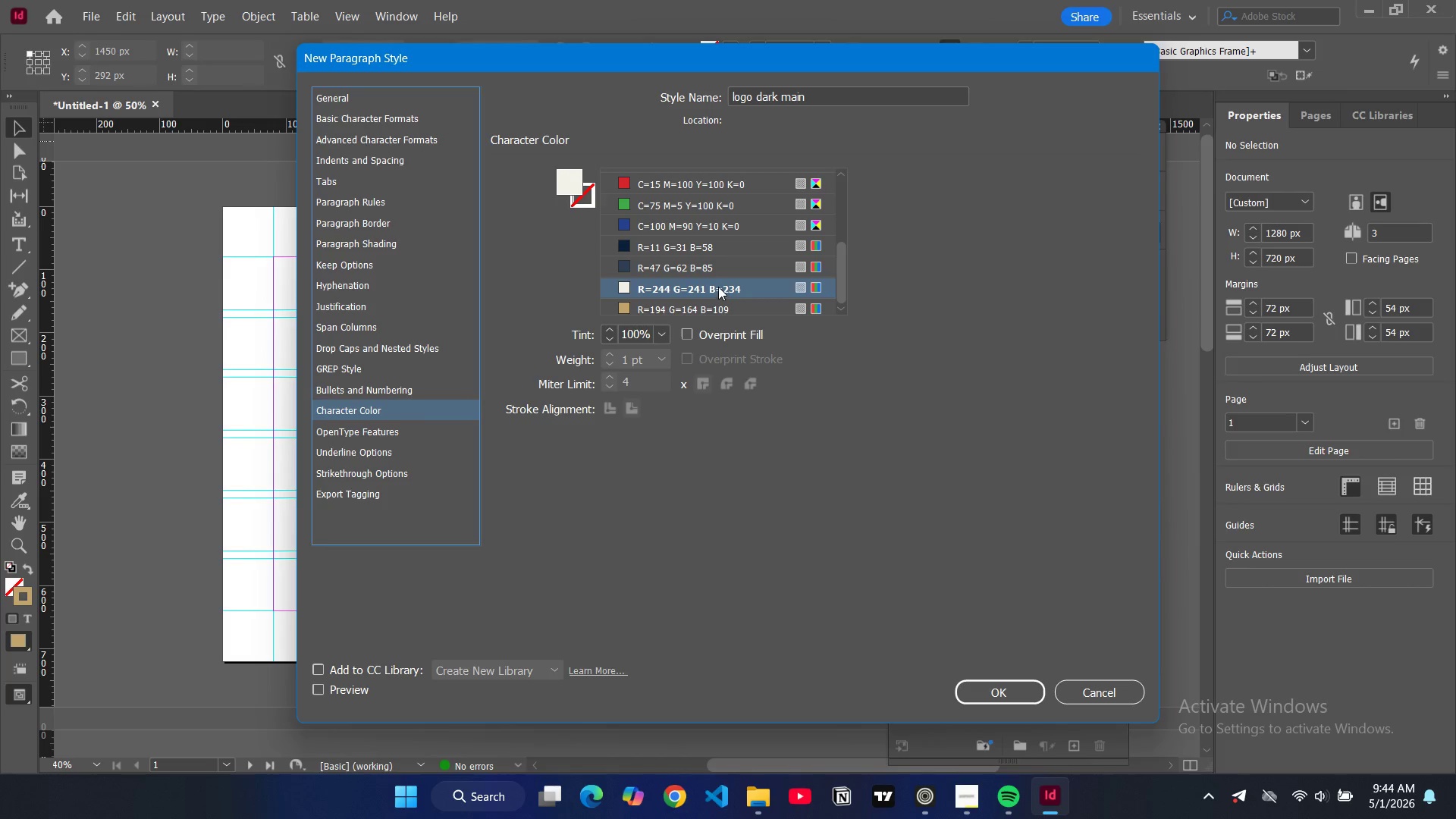 
left_click([718, 287])
 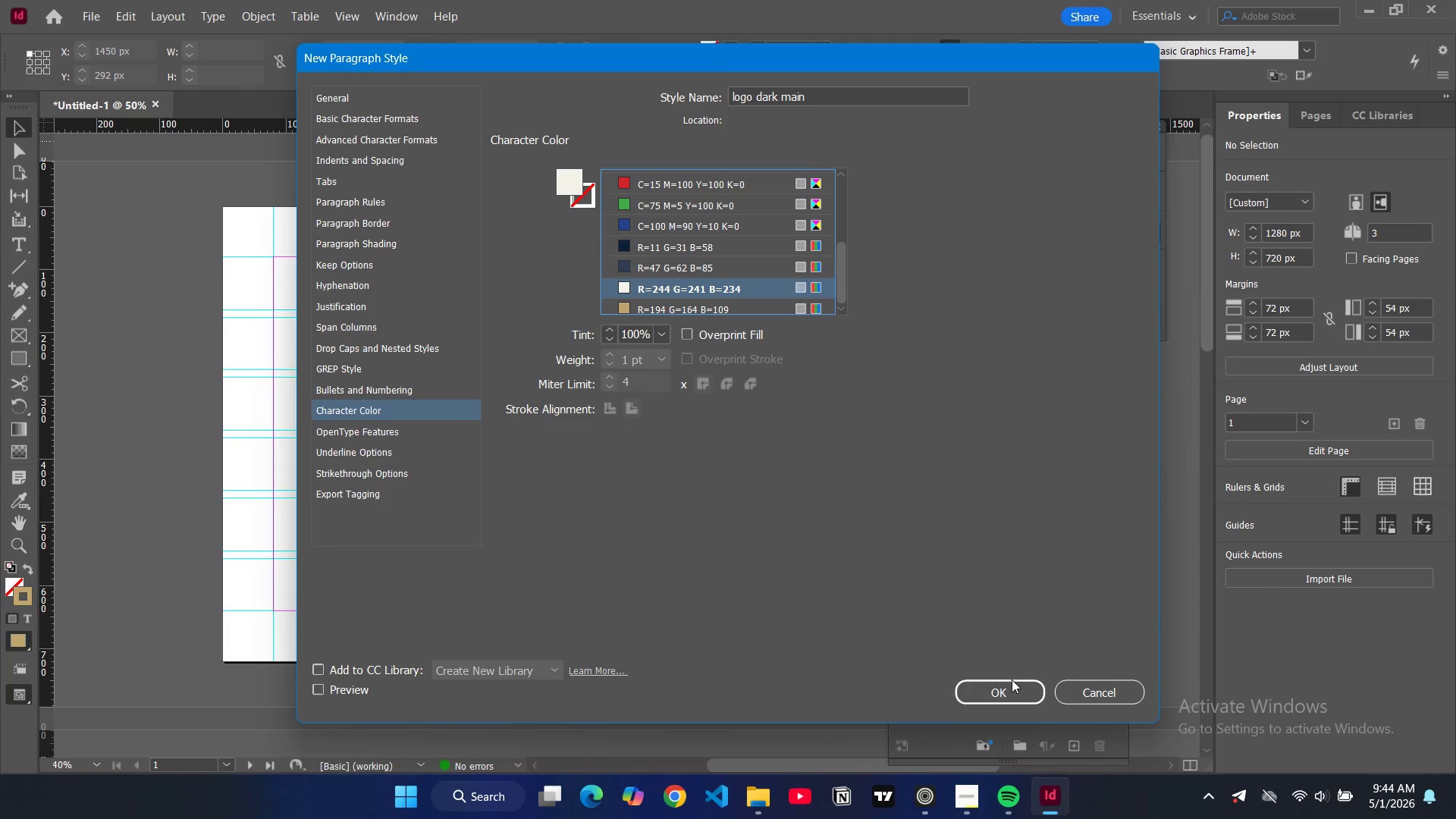 
left_click([1009, 685])
 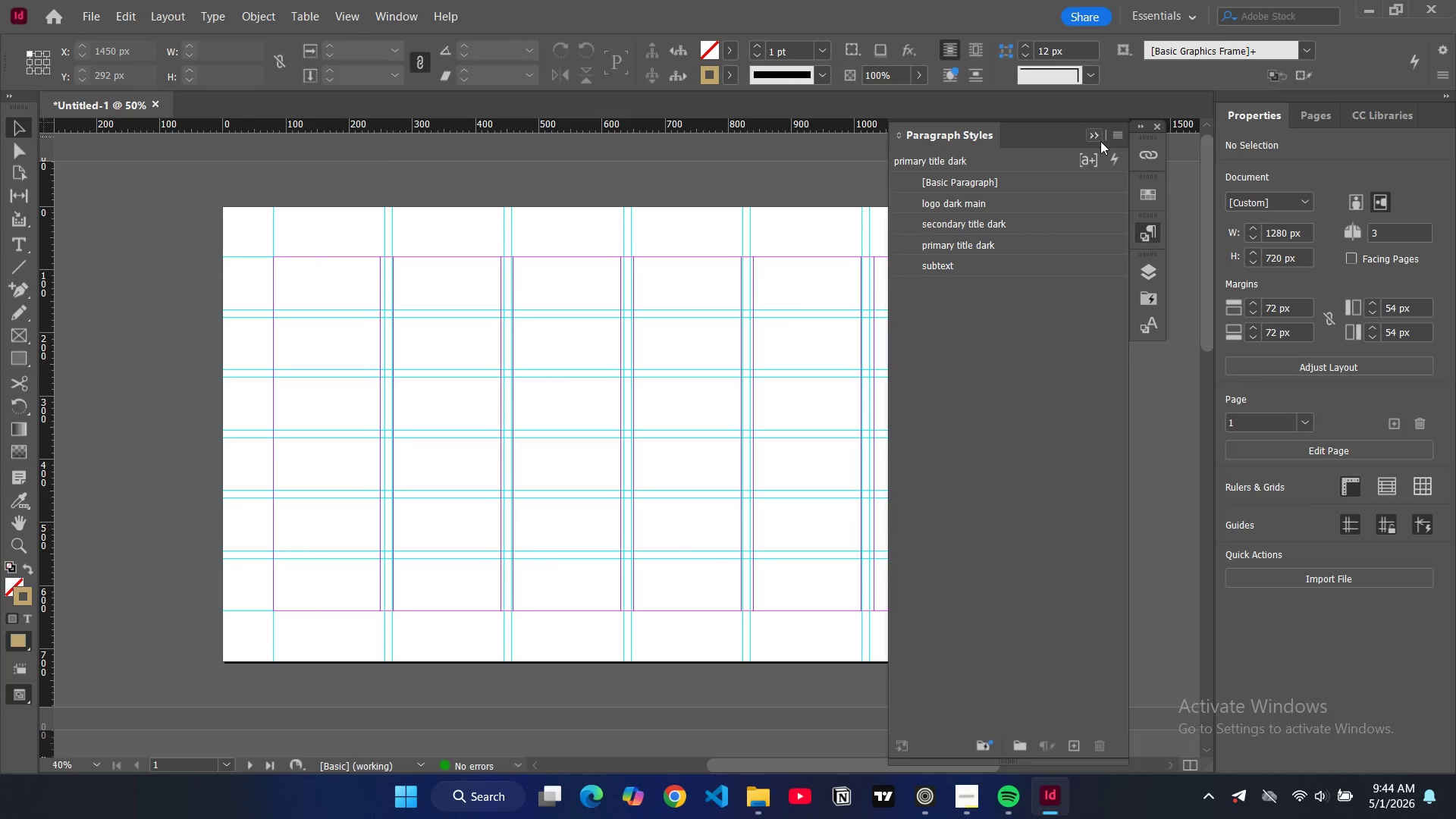 
left_click([1116, 134])
 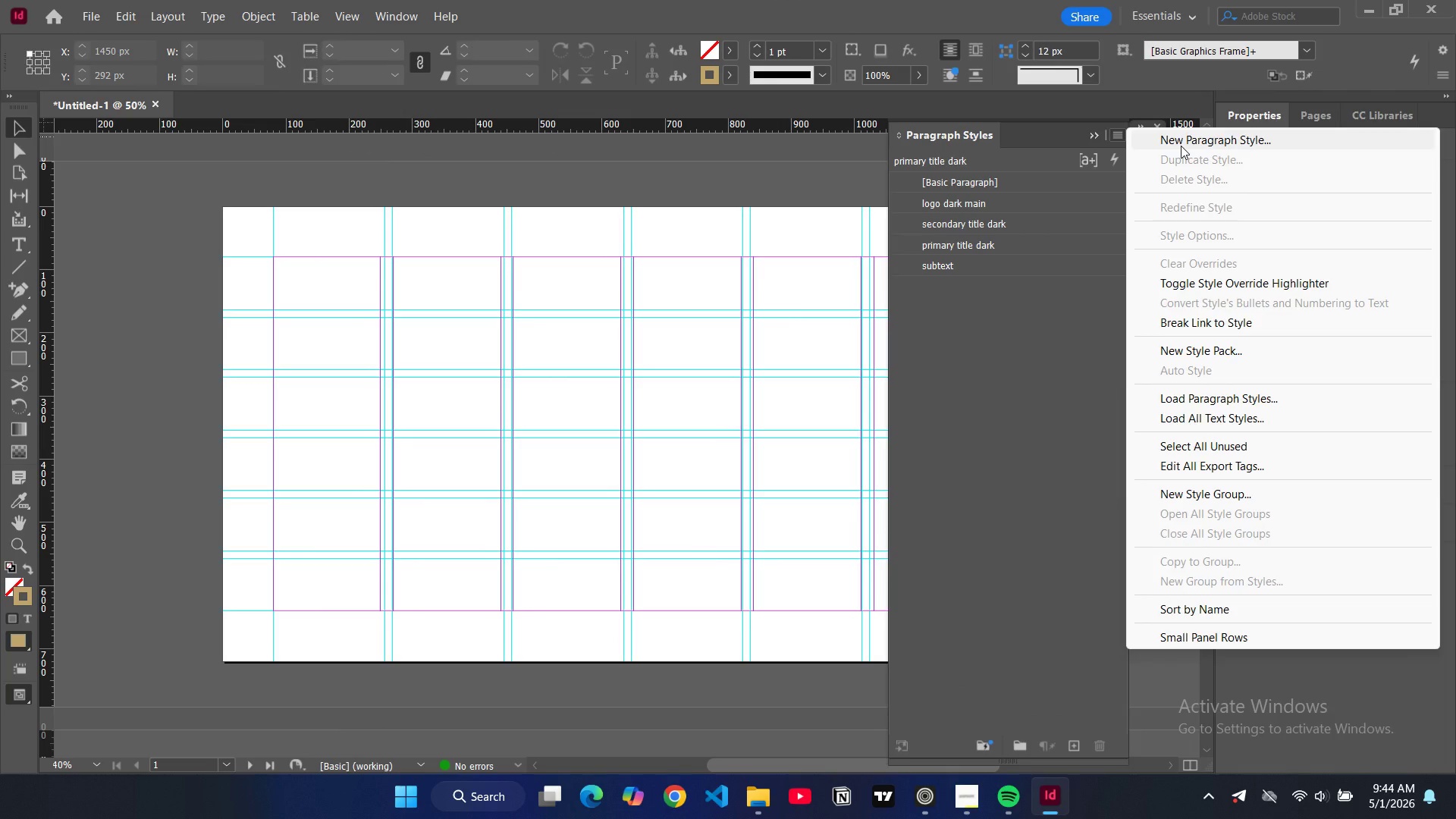 
left_click([1181, 146])
 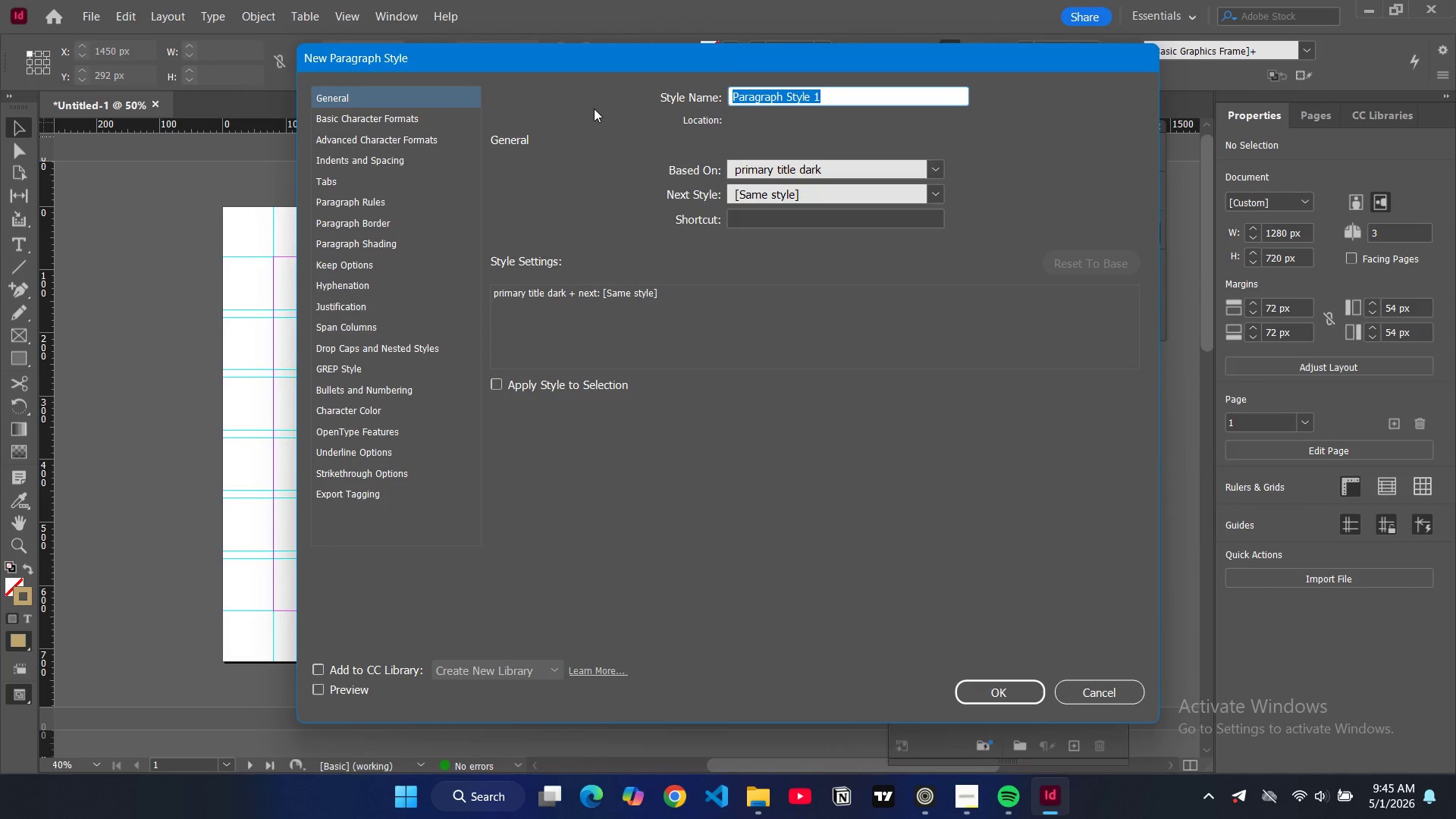 
type(logo main )
key(Backspace)
key(Backspace)
key(Backspace)
key(Backspace)
key(Backspace)
type(subdark)
 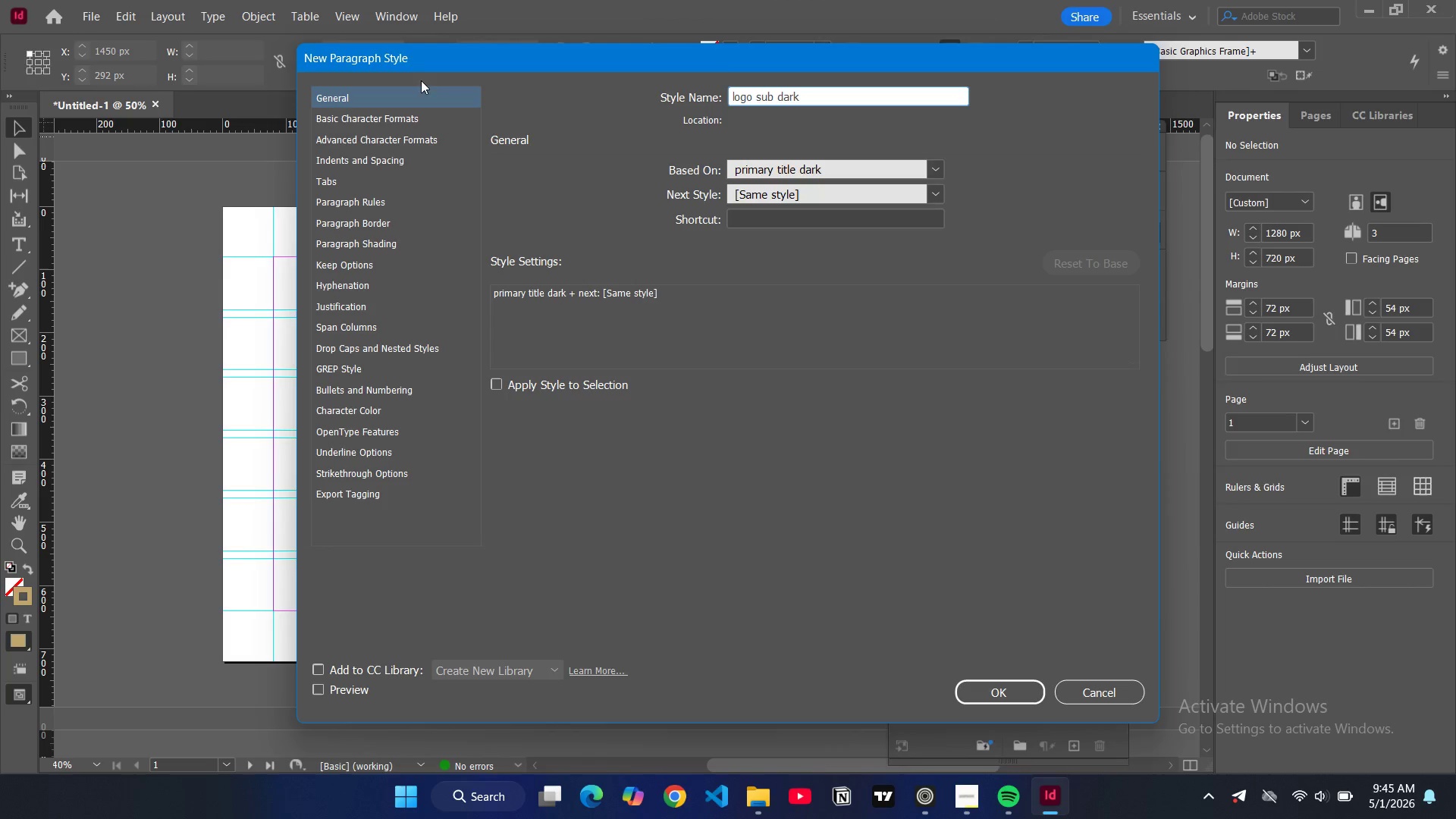 
wait(7.59)
 